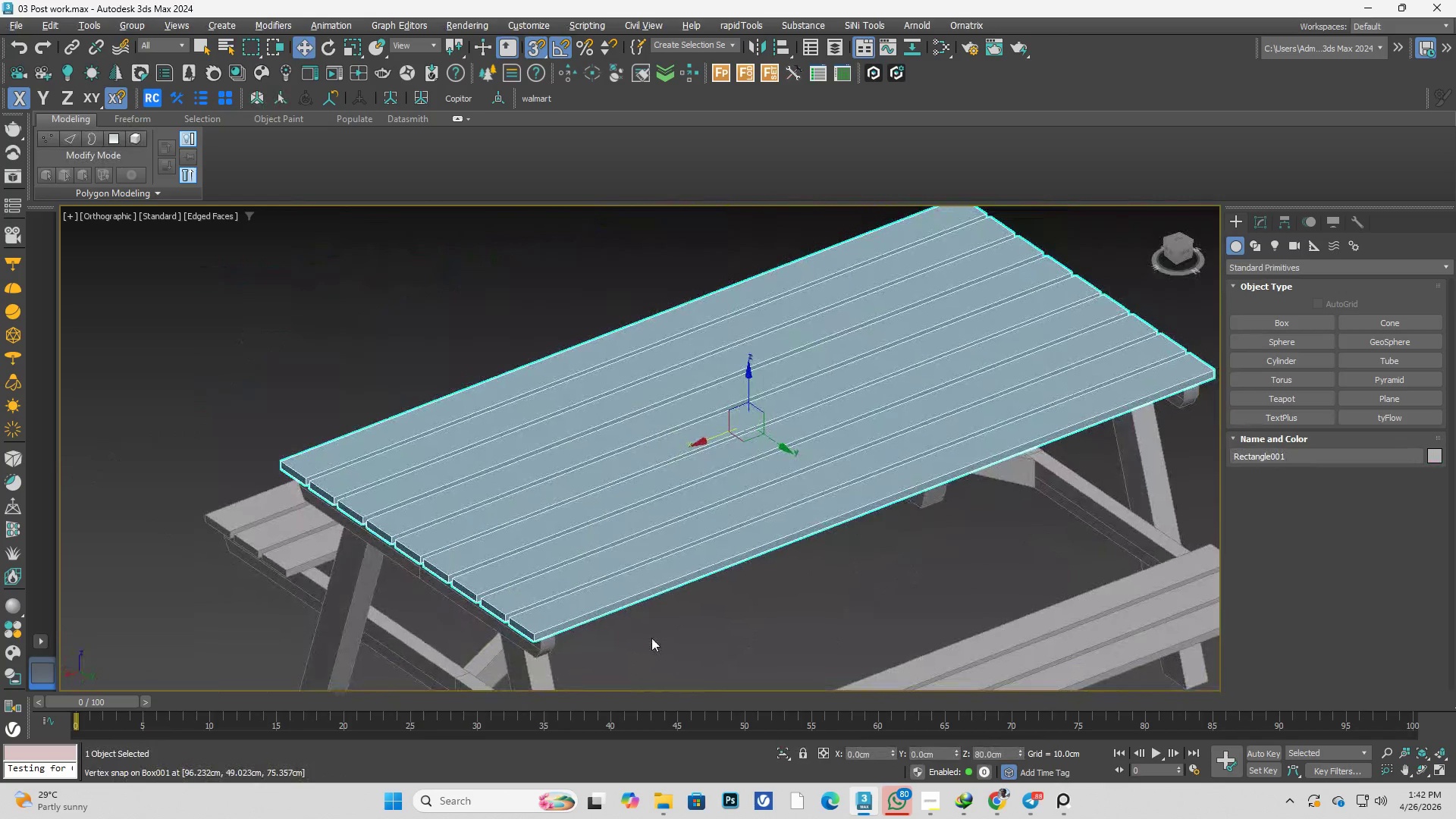 
hold_key(key=AltLeft, duration=6.16)
 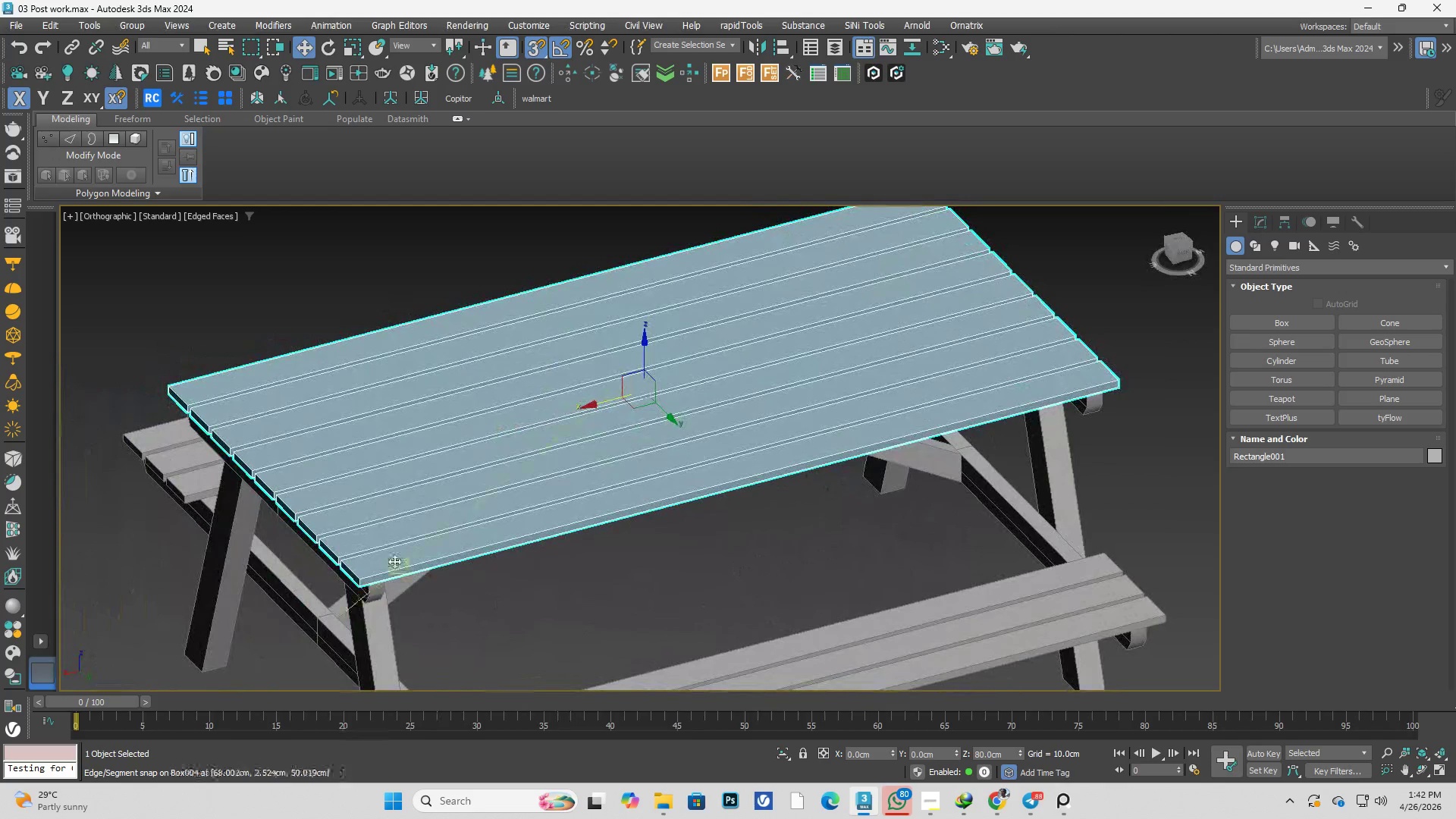 
scroll: coordinate [388, 560], scroll_direction: up, amount: 3.0
 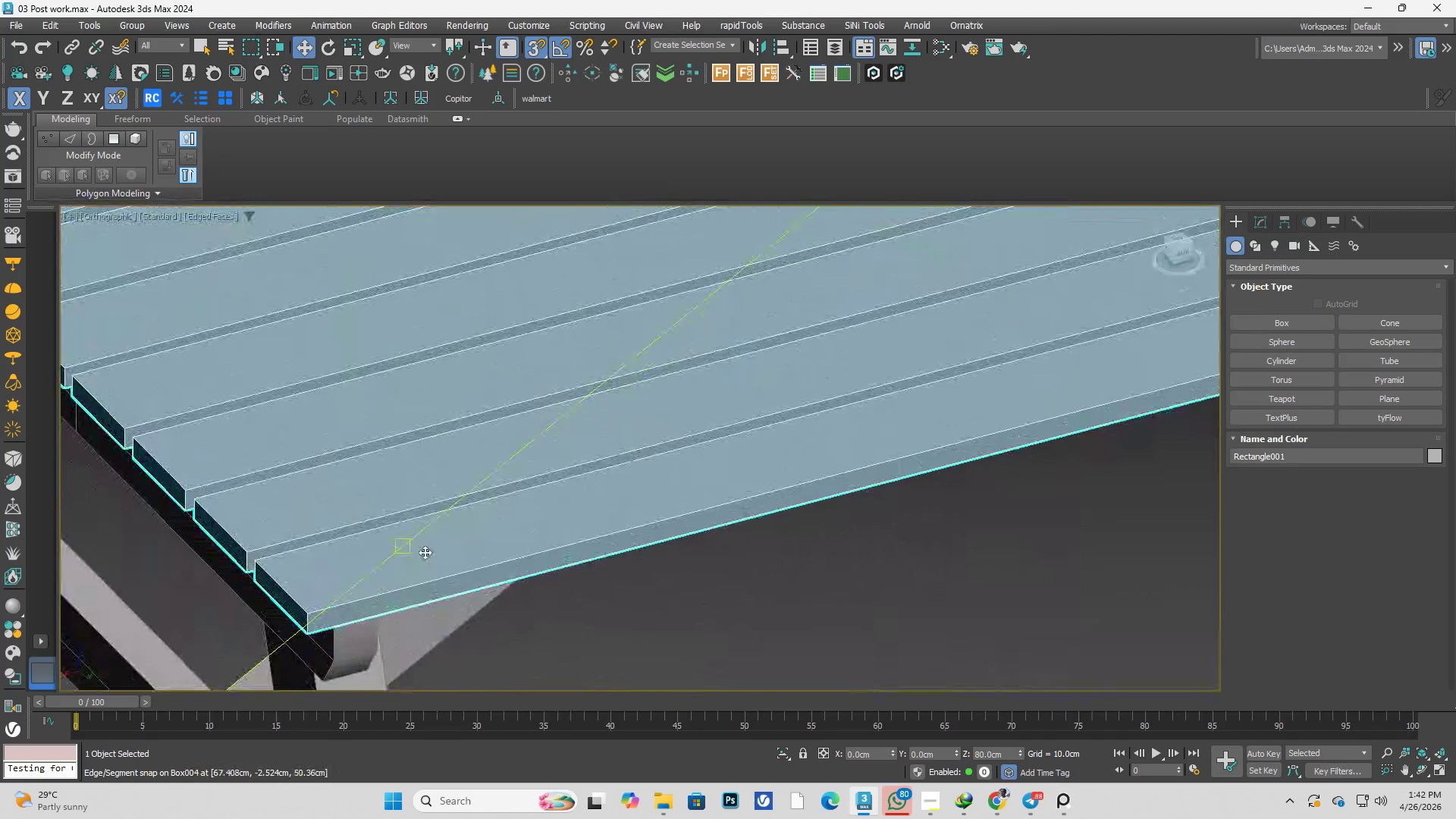 
scroll: coordinate [656, 607], scroll_direction: down, amount: 4.0
 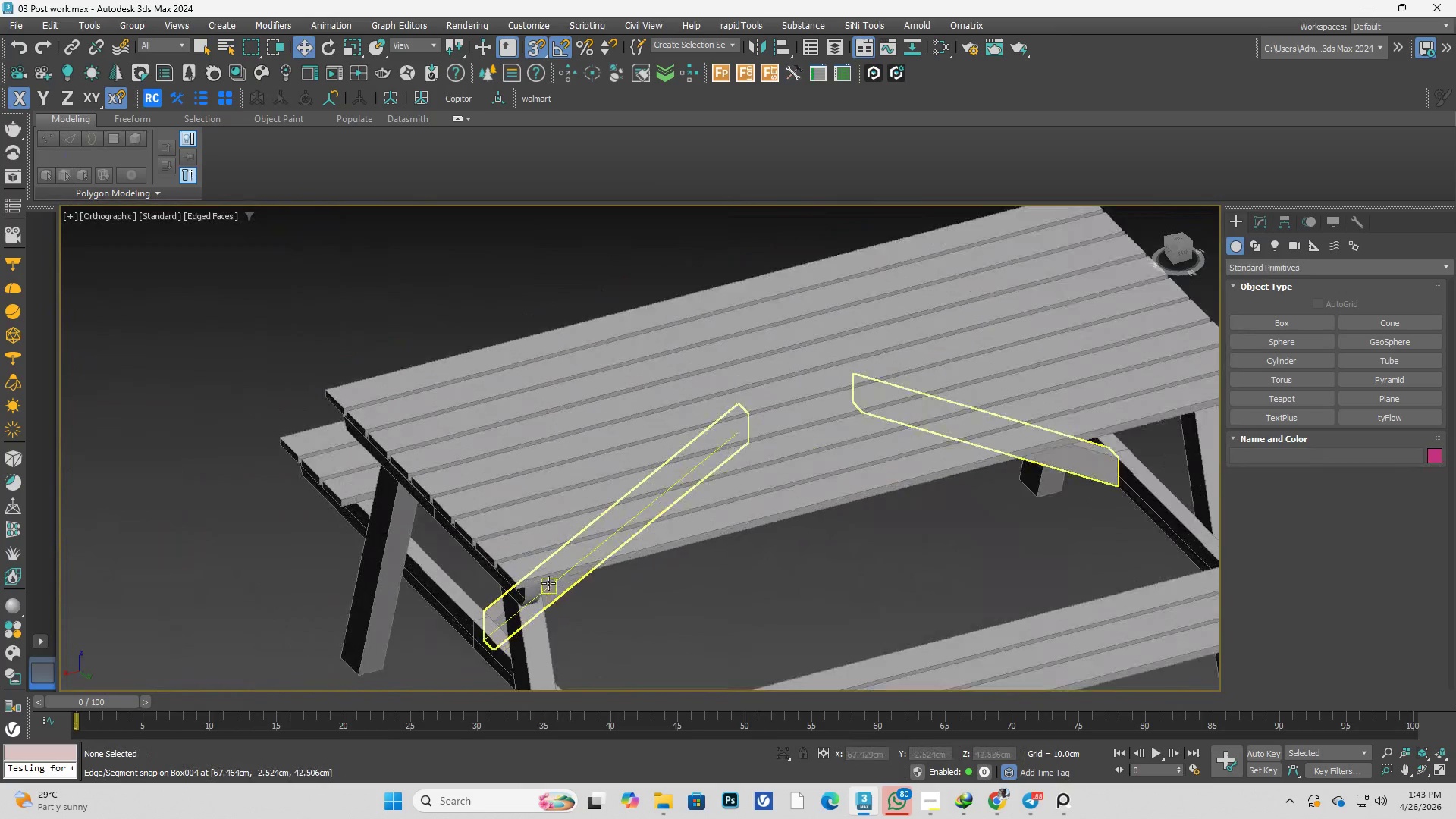 
scroll: coordinate [548, 583], scroll_direction: up, amount: 3.0
 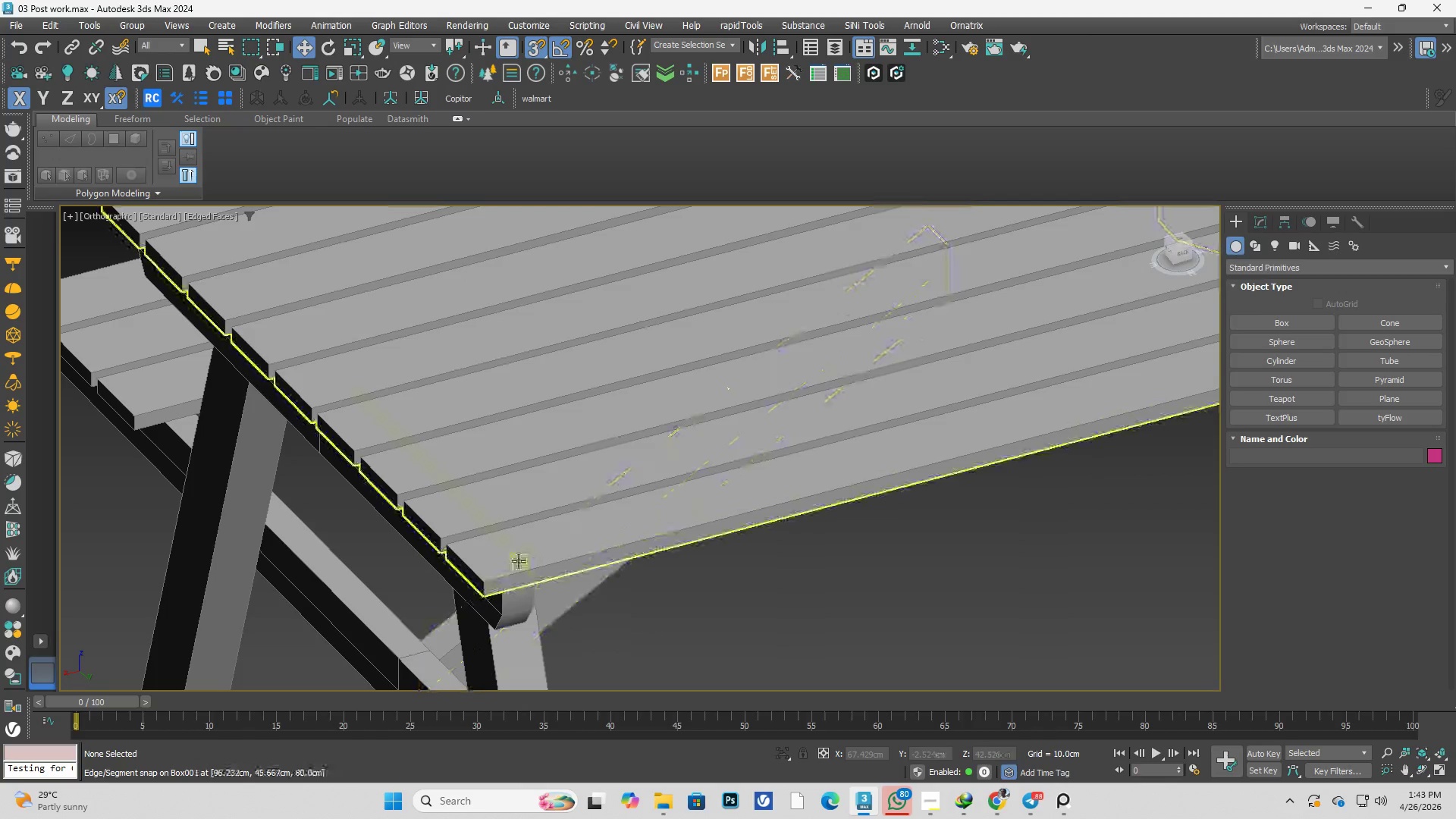 
left_click([519, 561])
 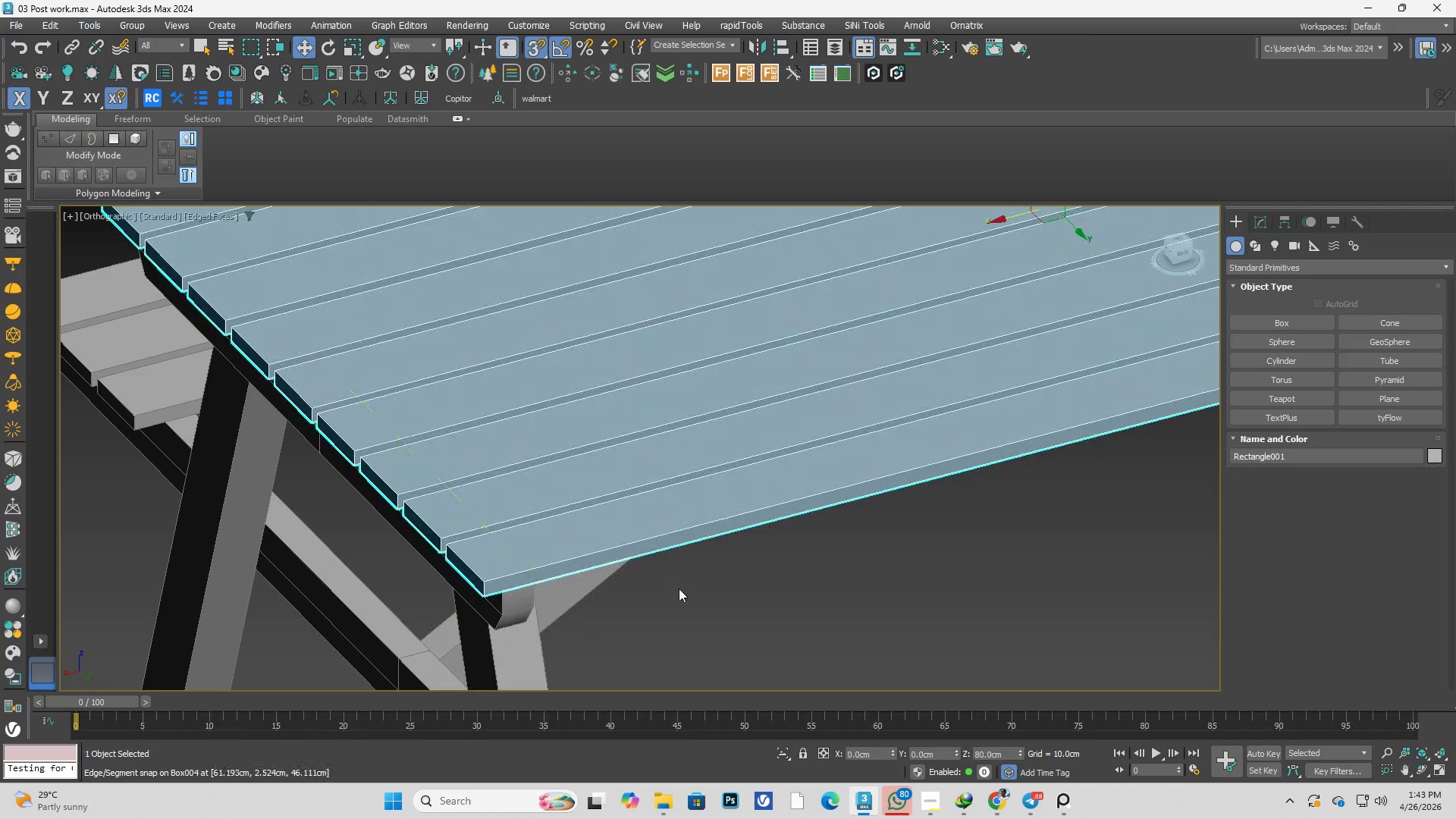 
hold_key(key=AltLeft, duration=1.03)
 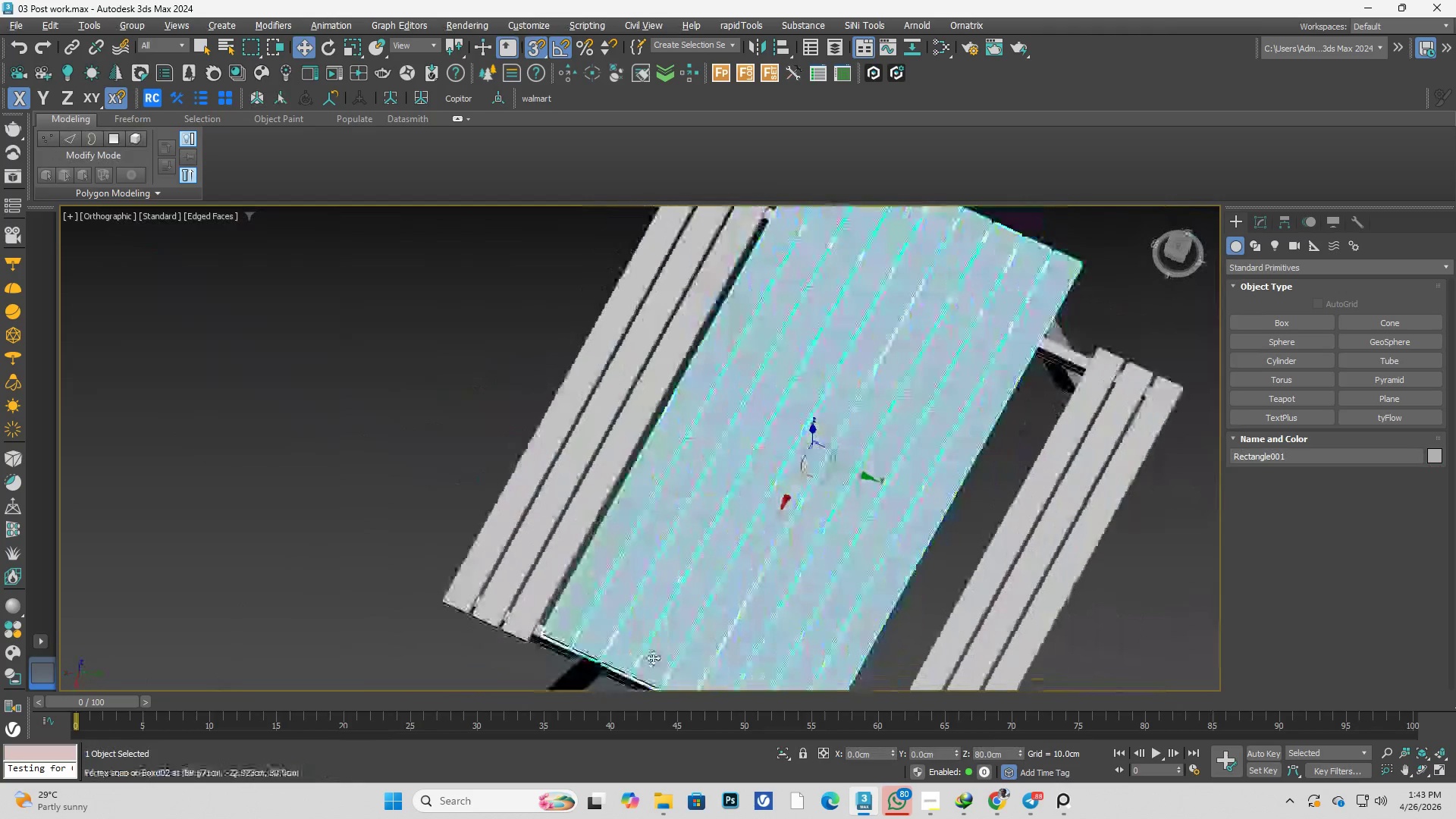 
scroll: coordinate [680, 588], scroll_direction: down, amount: 3.0
 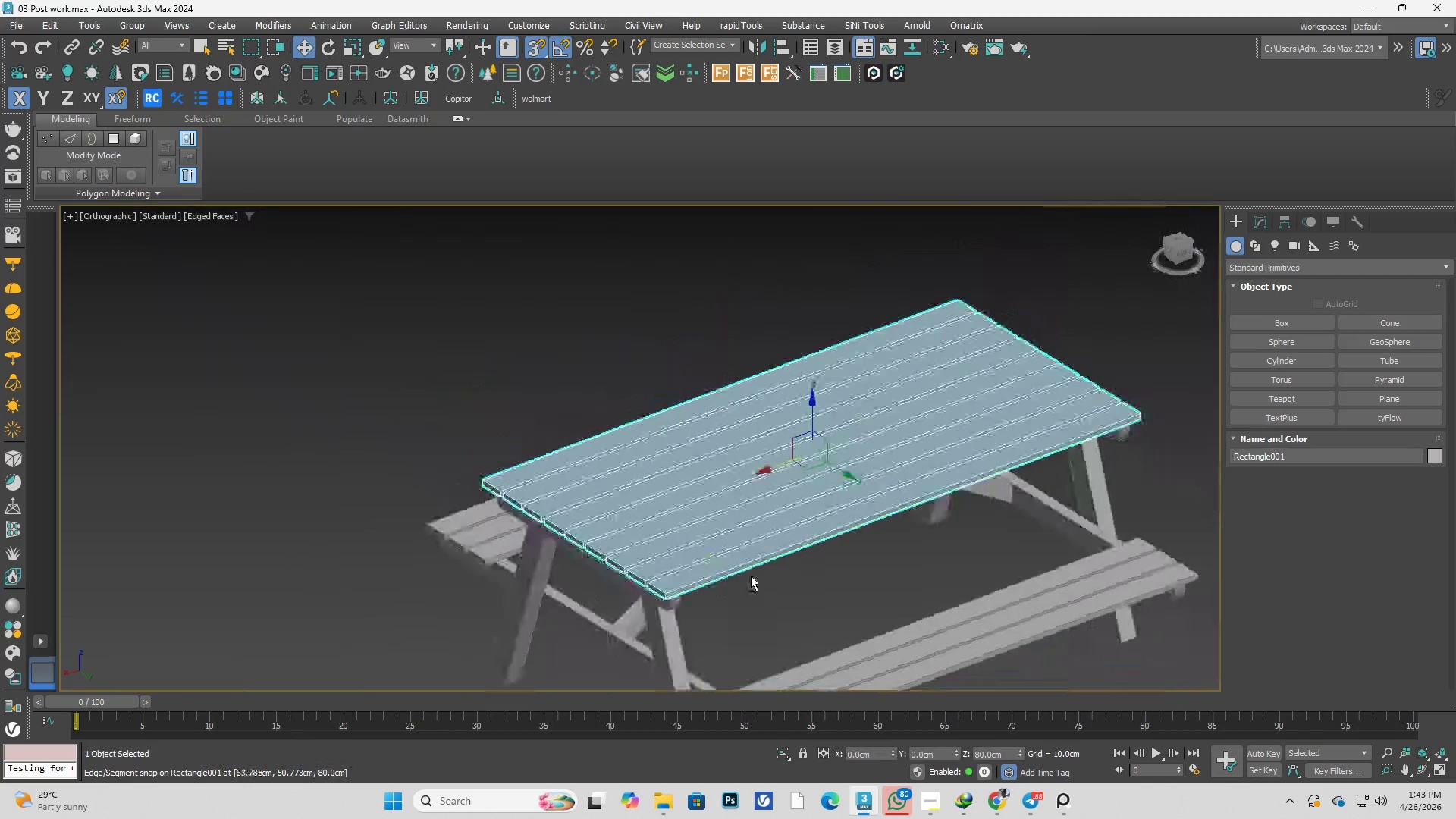 
hold_key(key=AltLeft, duration=0.31)
 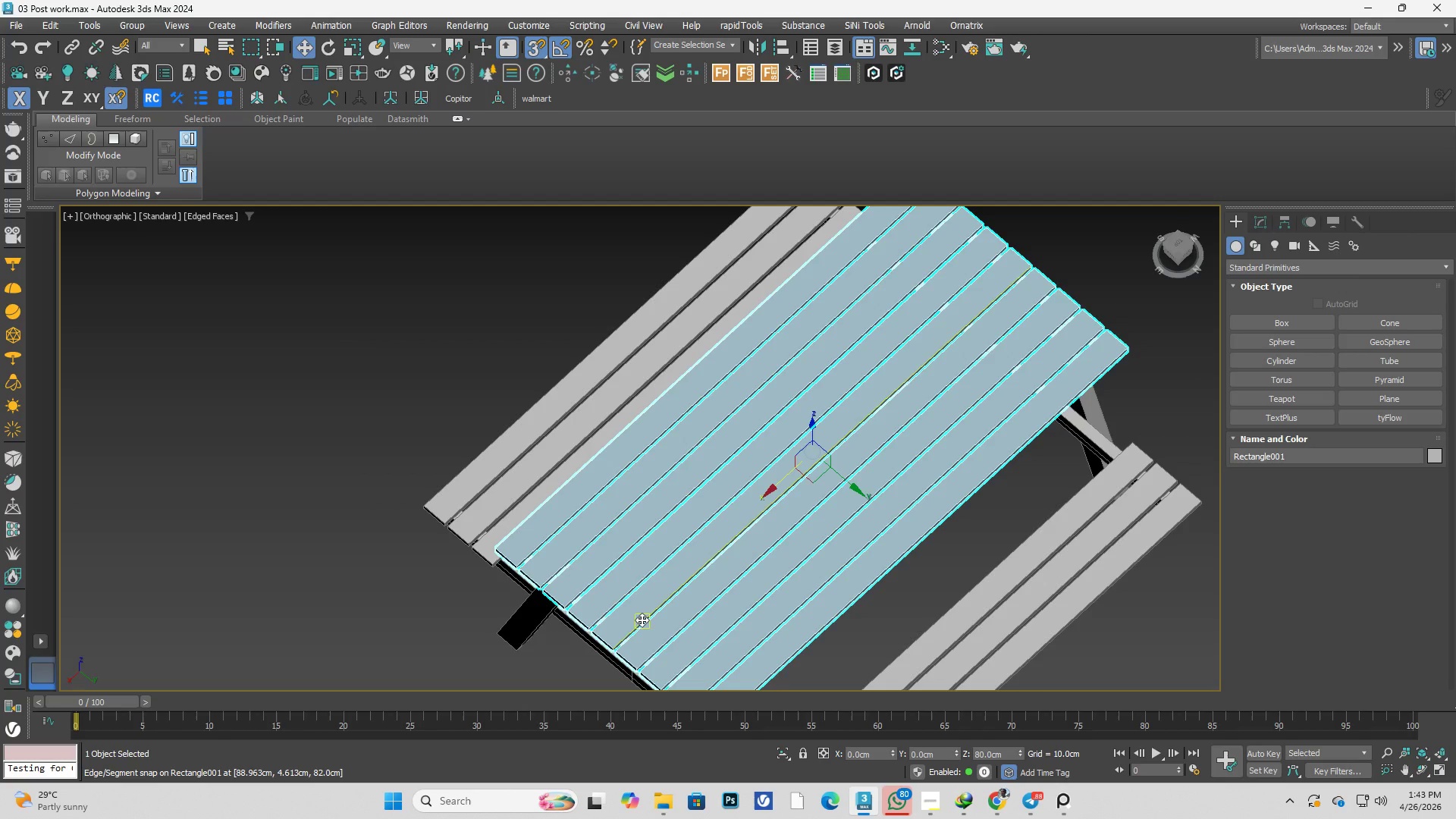 
wait(13.62)
 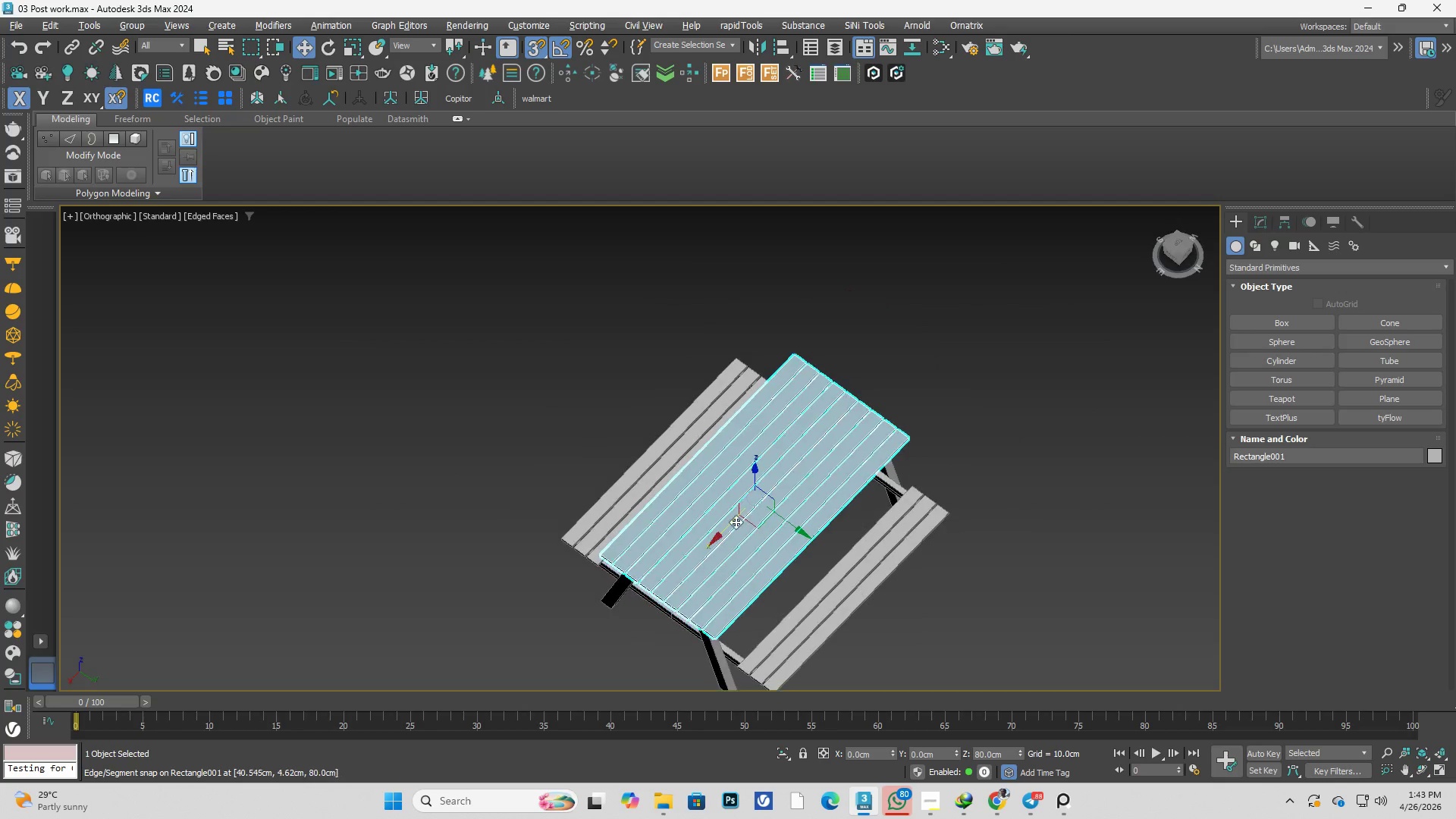 
hold_key(key=AltLeft, duration=0.36)
 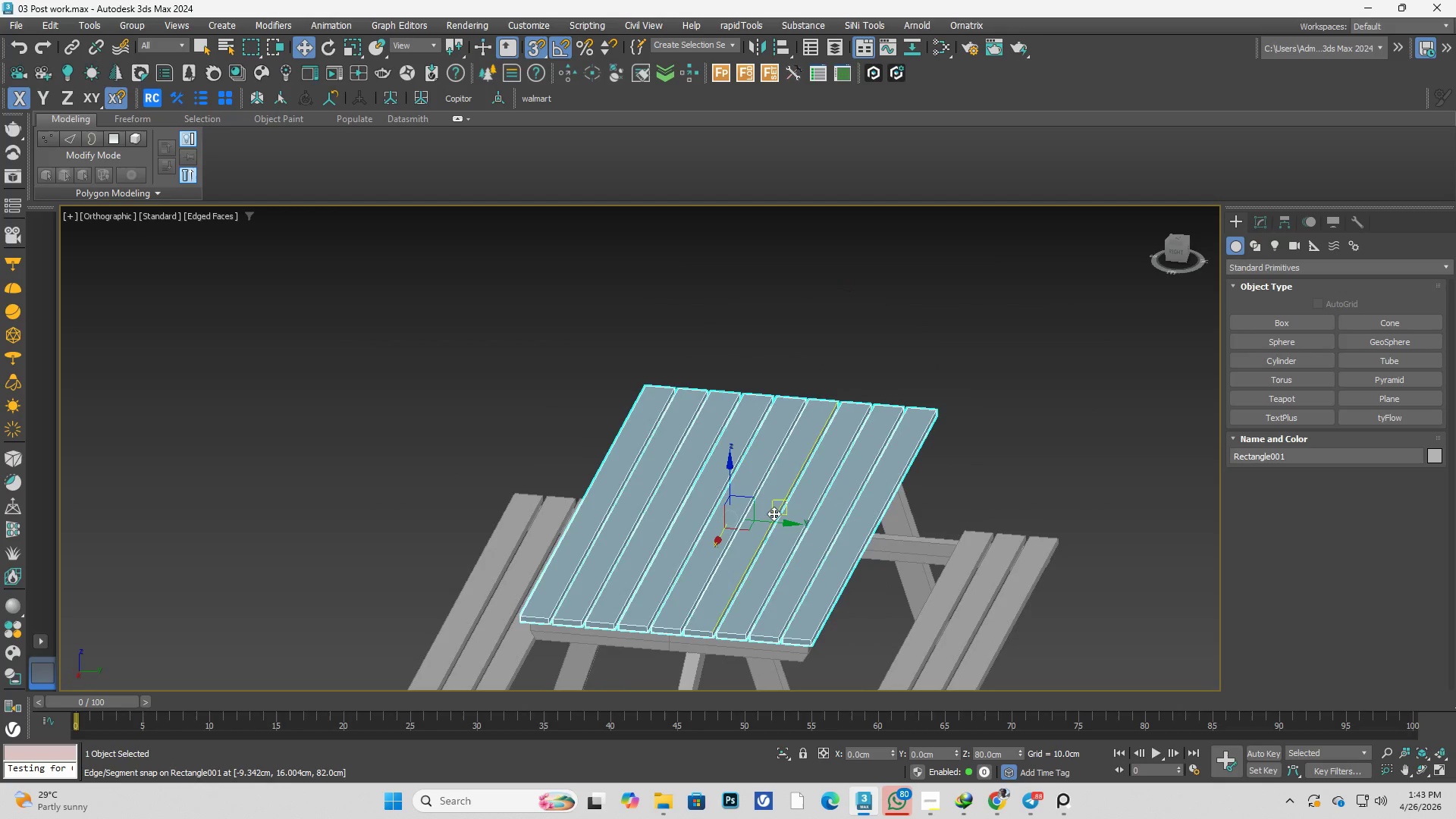 
scroll: coordinate [701, 543], scroll_direction: down, amount: 2.0
 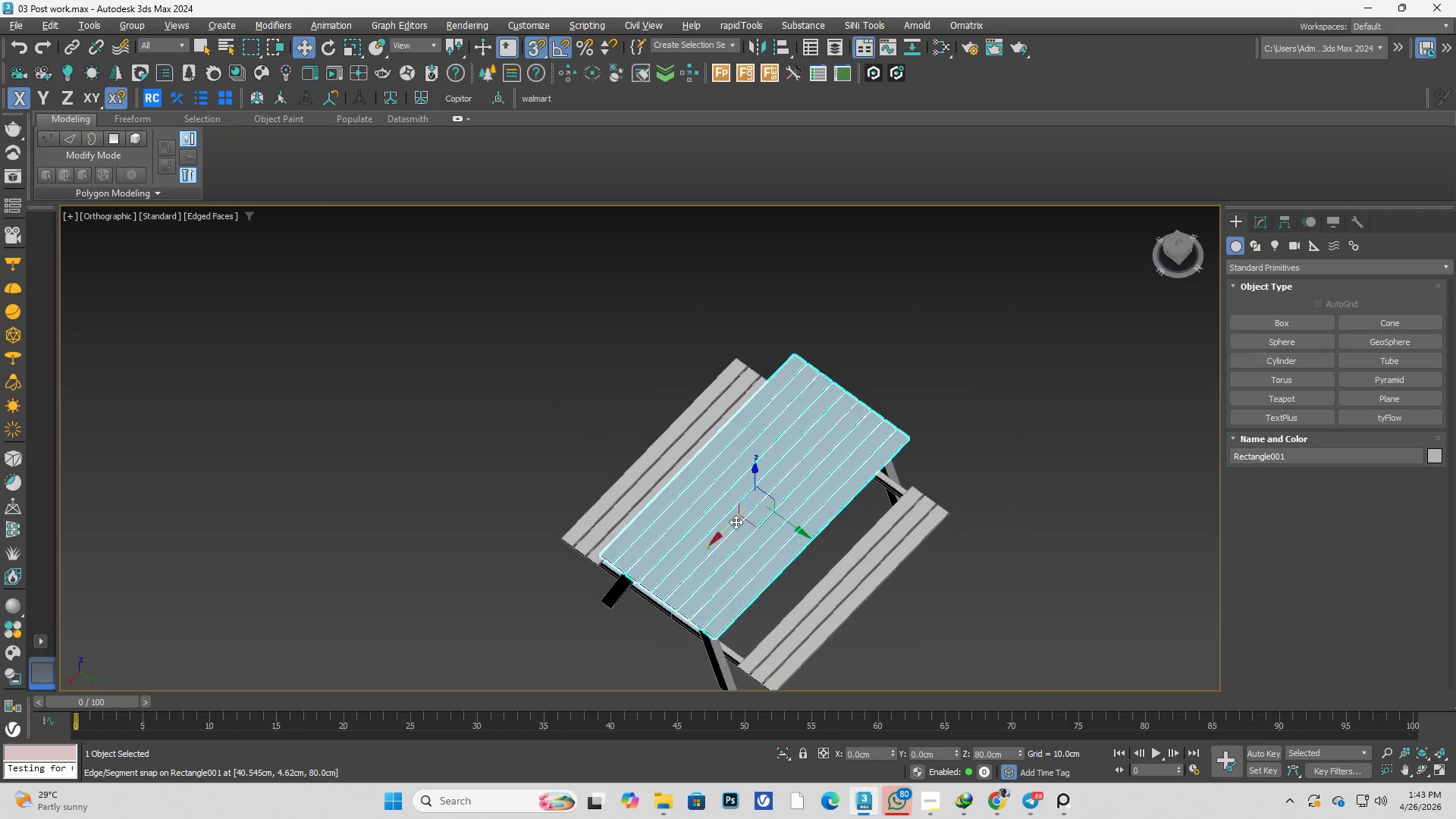 
scroll: coordinate [781, 479], scroll_direction: up, amount: 2.0
 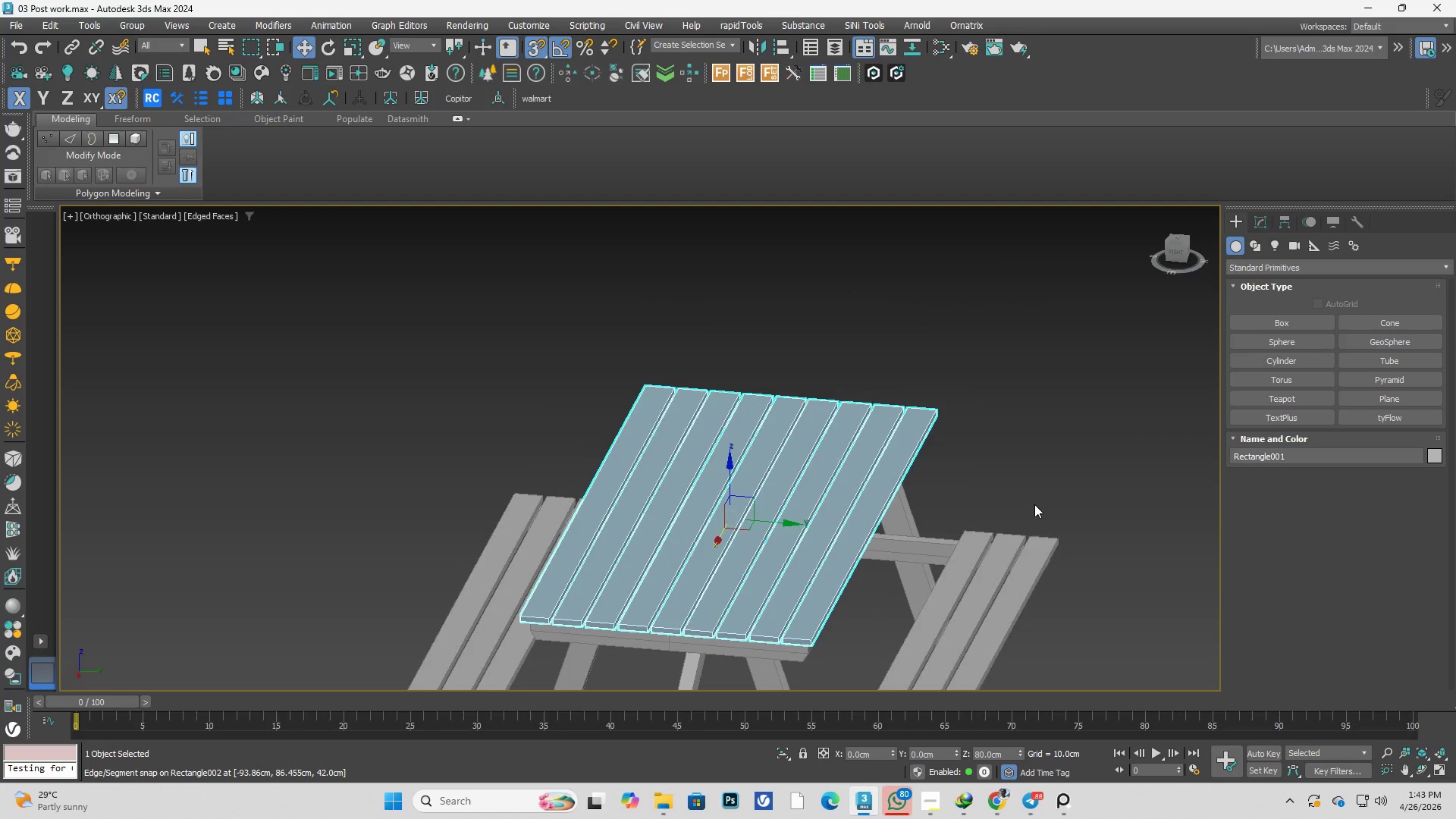 
left_click([1034, 504])
 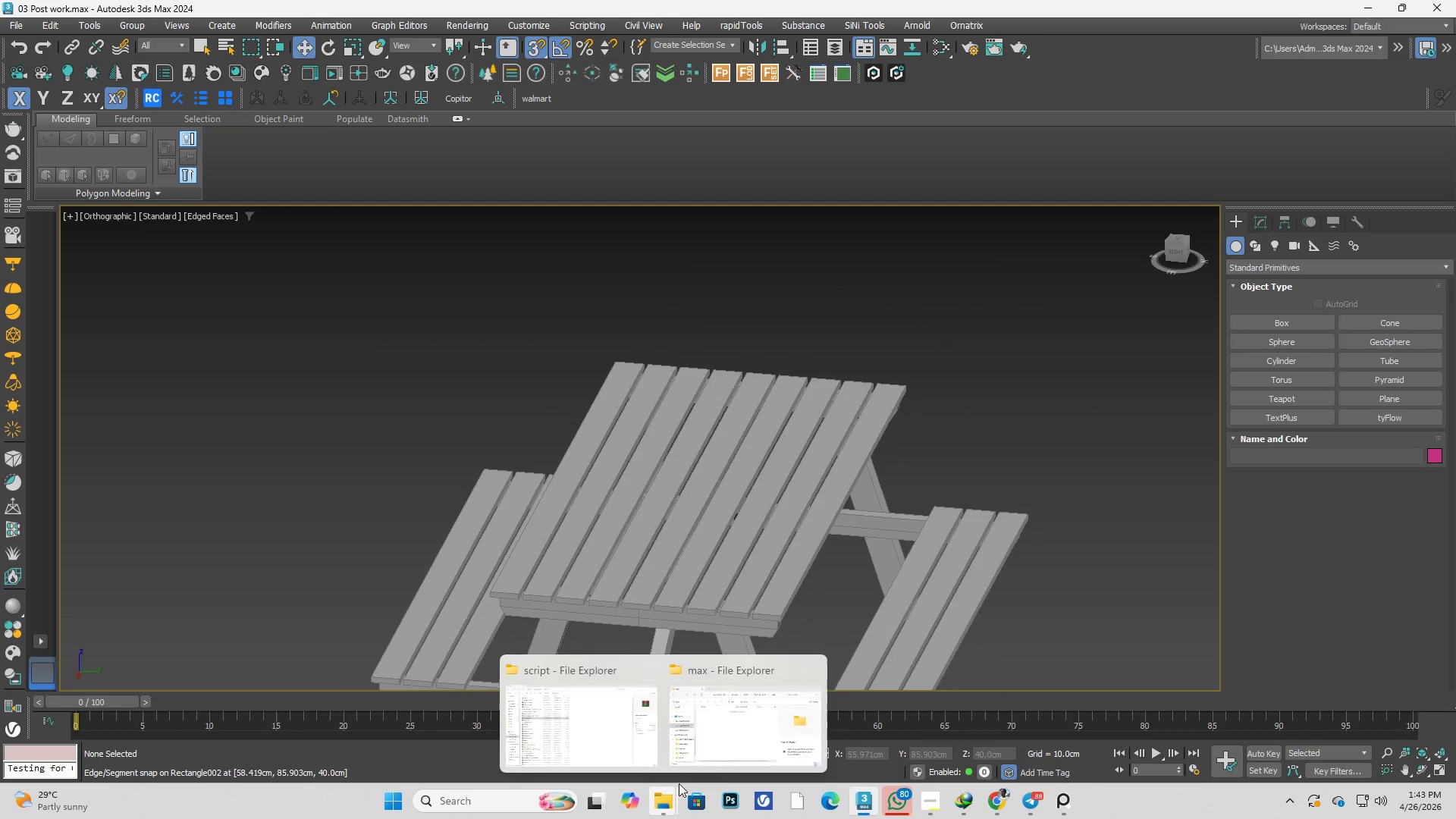 
left_click([720, 745])
 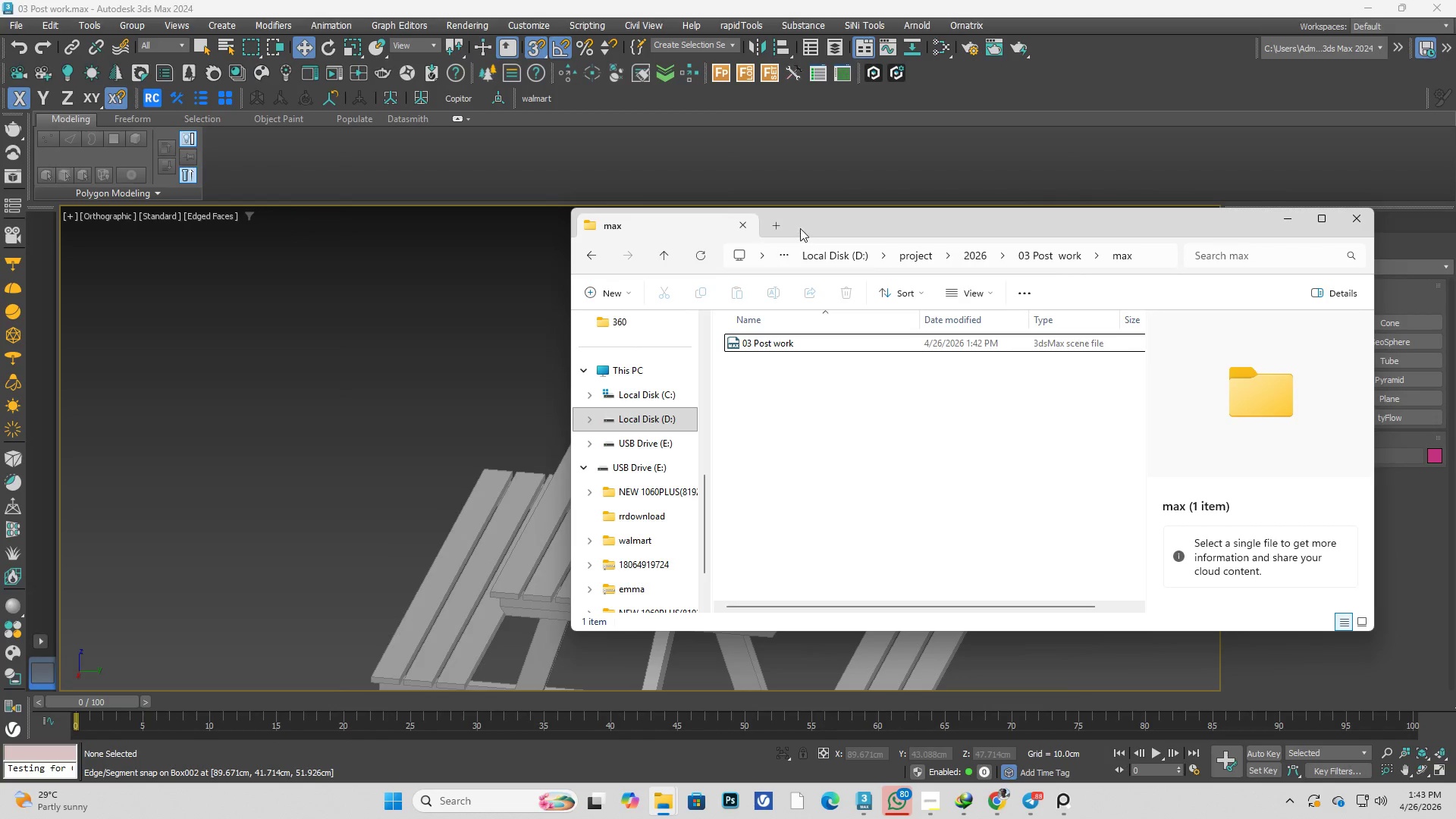 
left_click_drag(start_coordinate=[813, 225], to_coordinate=[741, 228])
 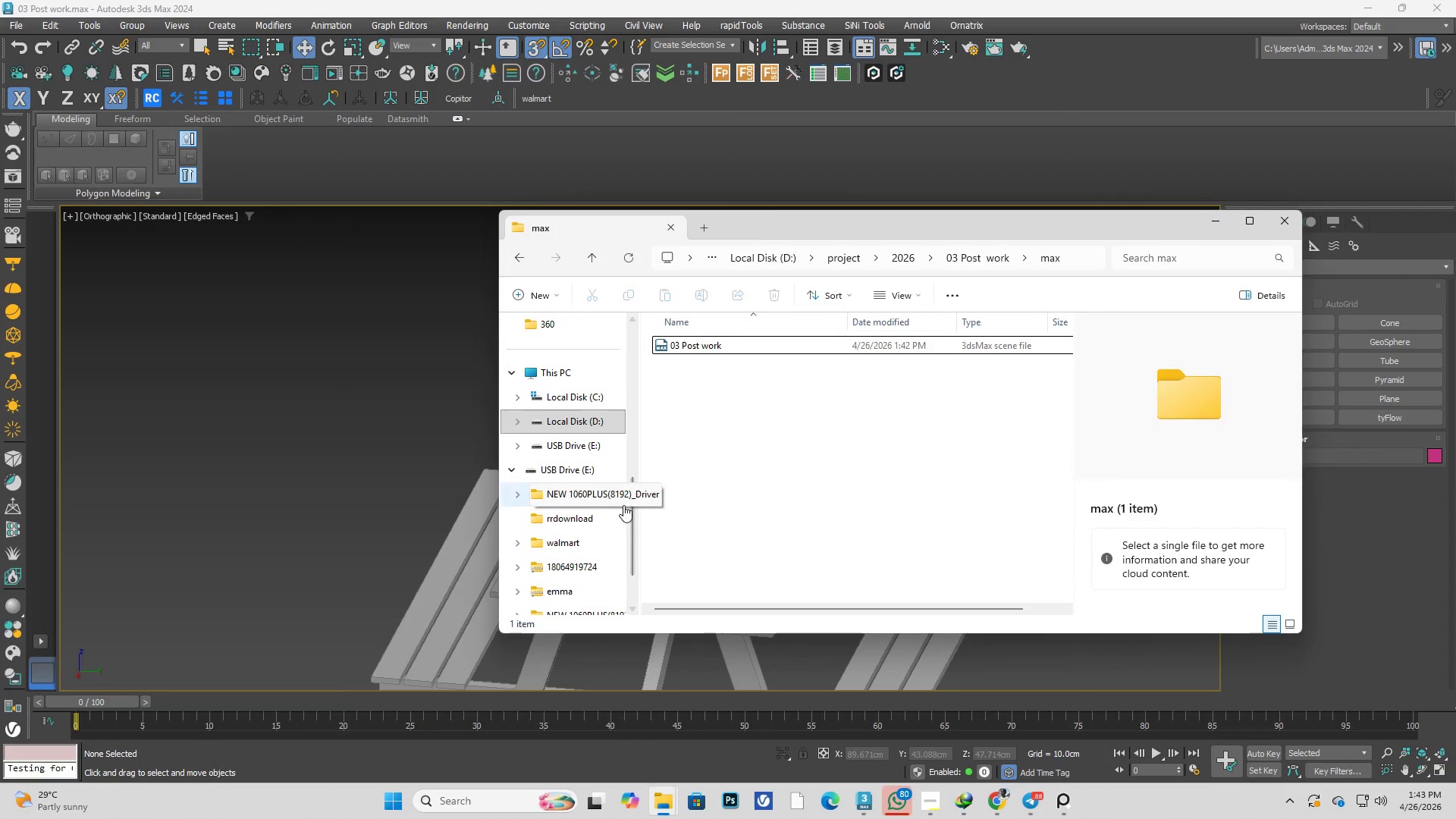 
scroll: coordinate [610, 519], scroll_direction: down, amount: 4.0
 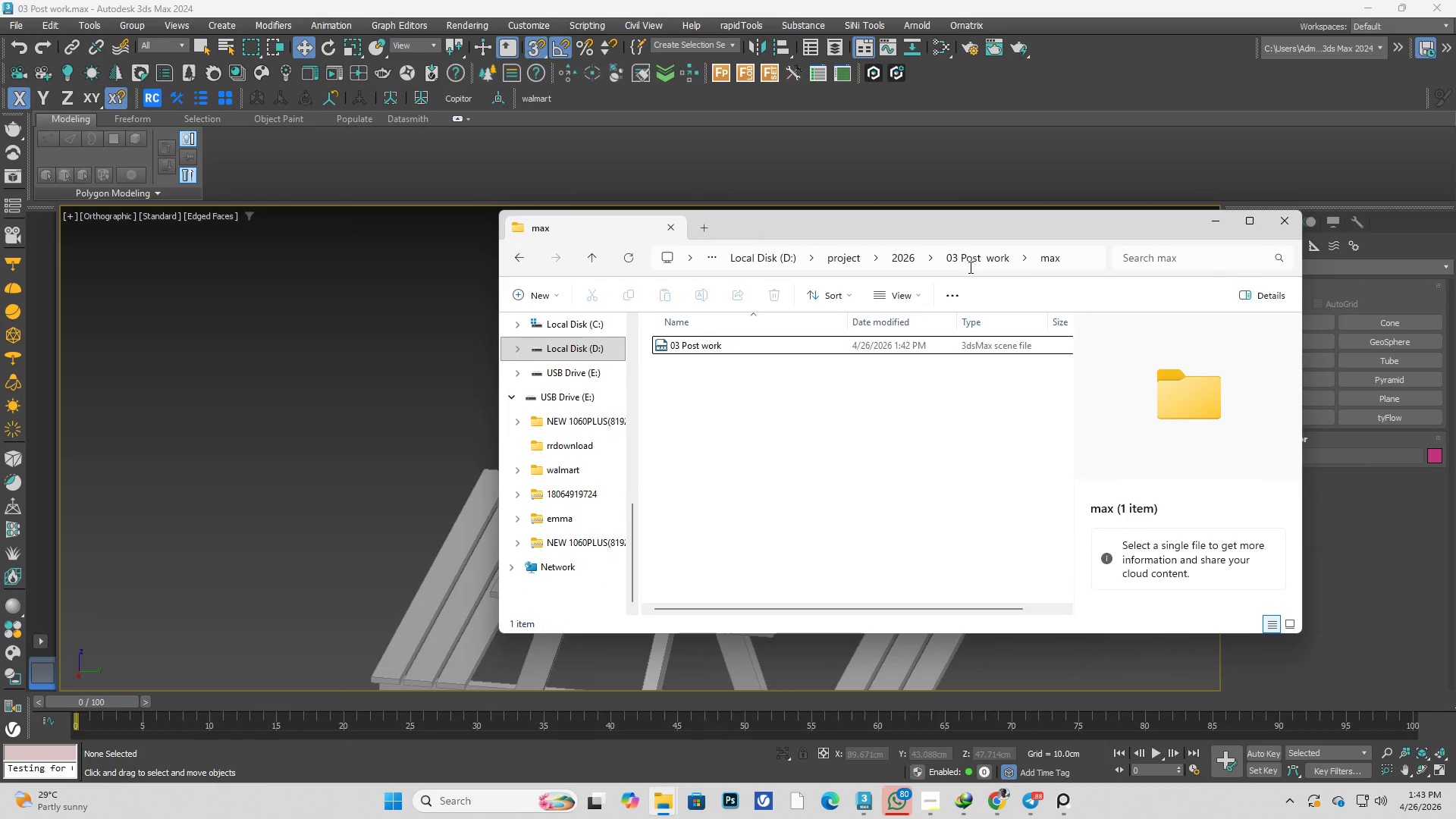 
left_click([980, 261])
 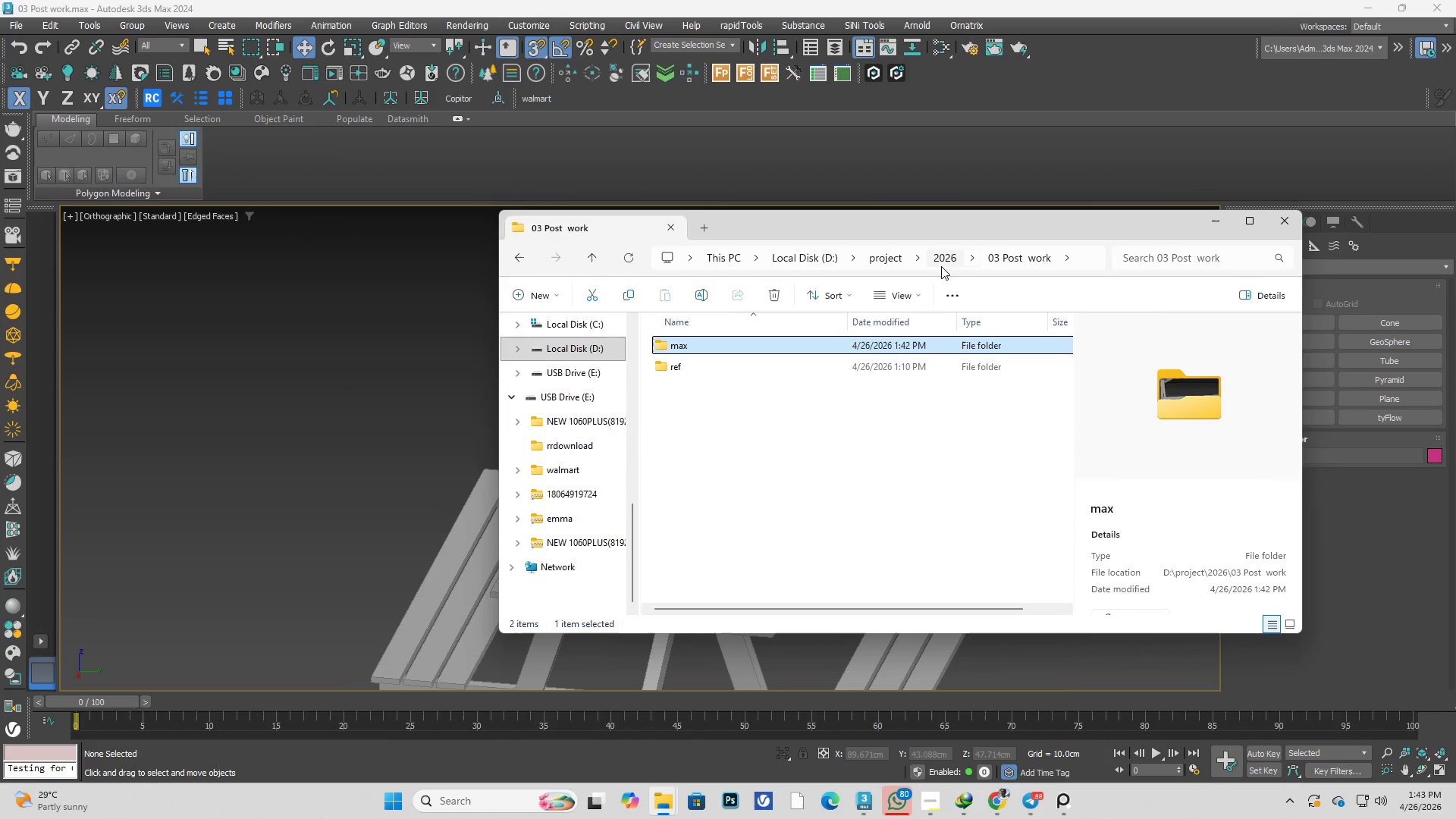 
left_click([949, 263])
 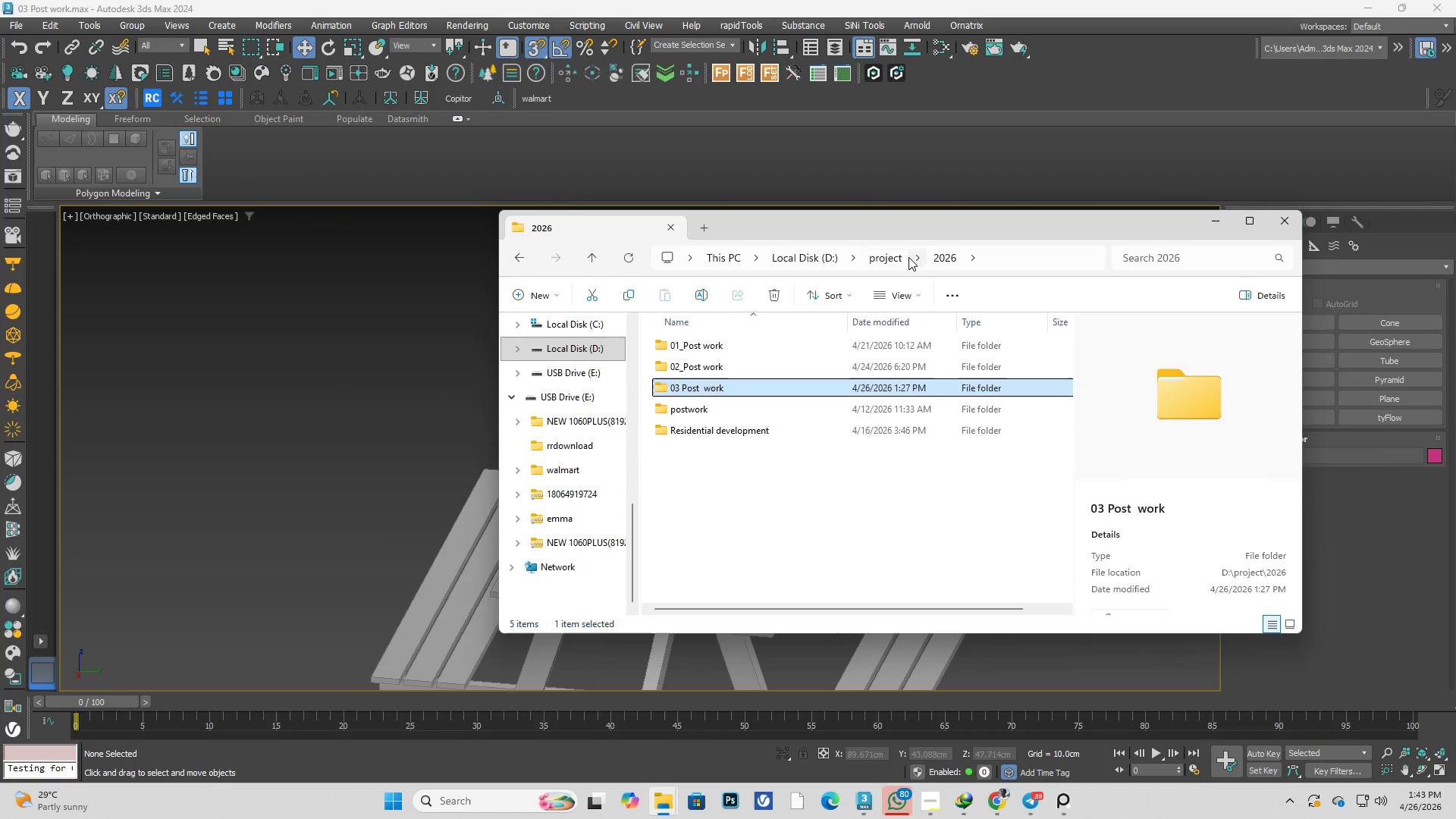 
left_click([892, 256])
 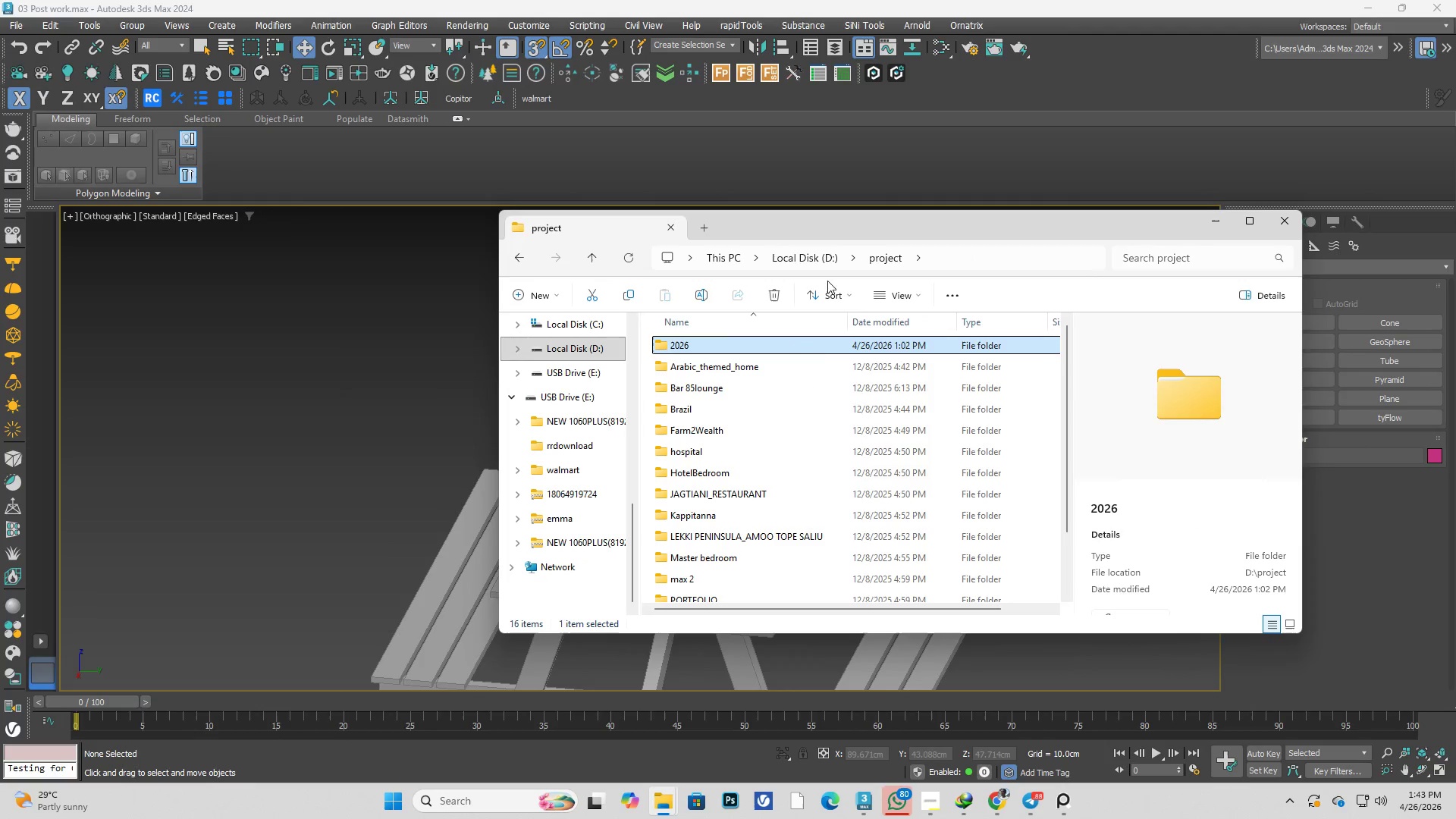 
left_click([818, 364])
 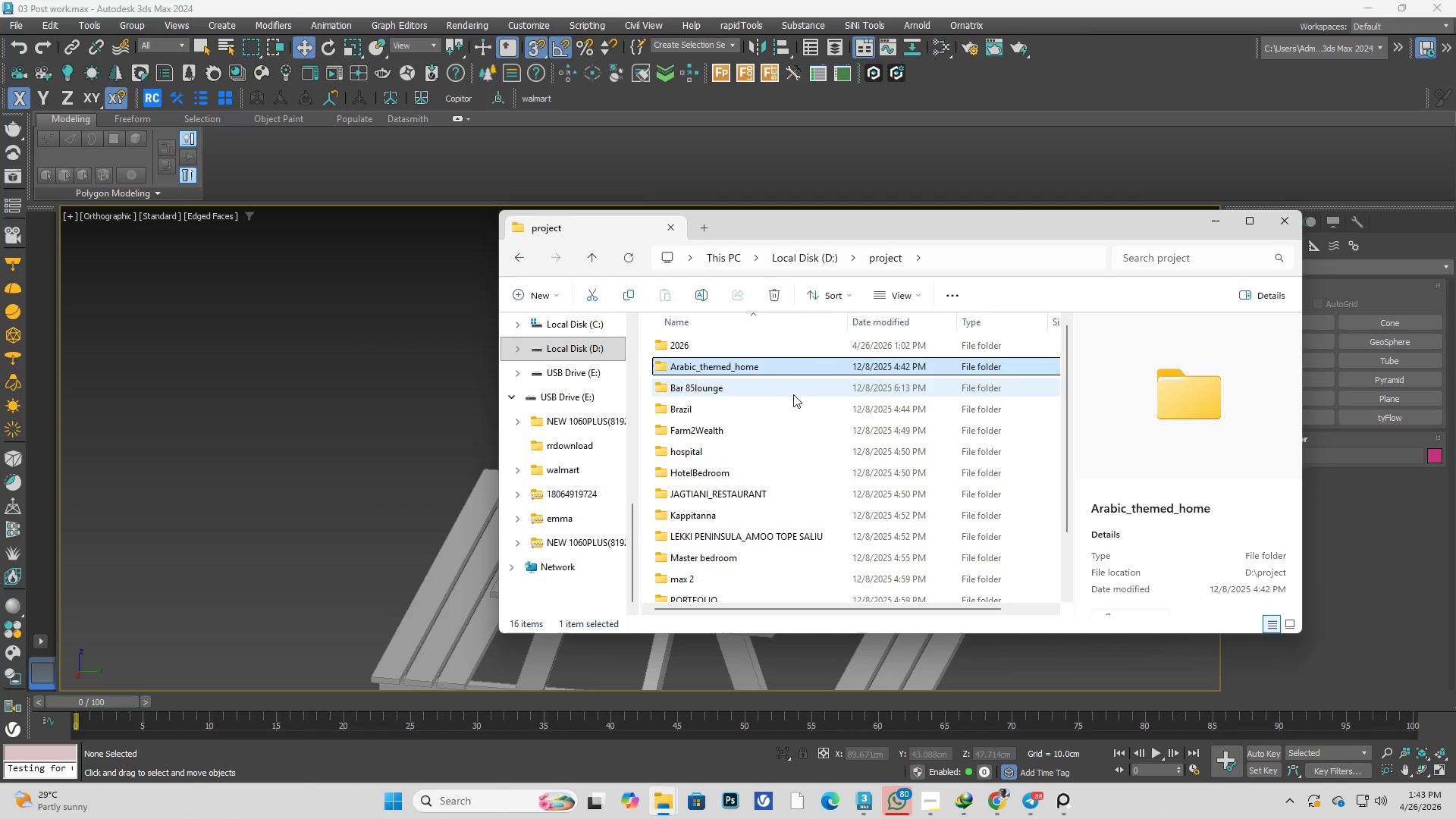 
key(B)
 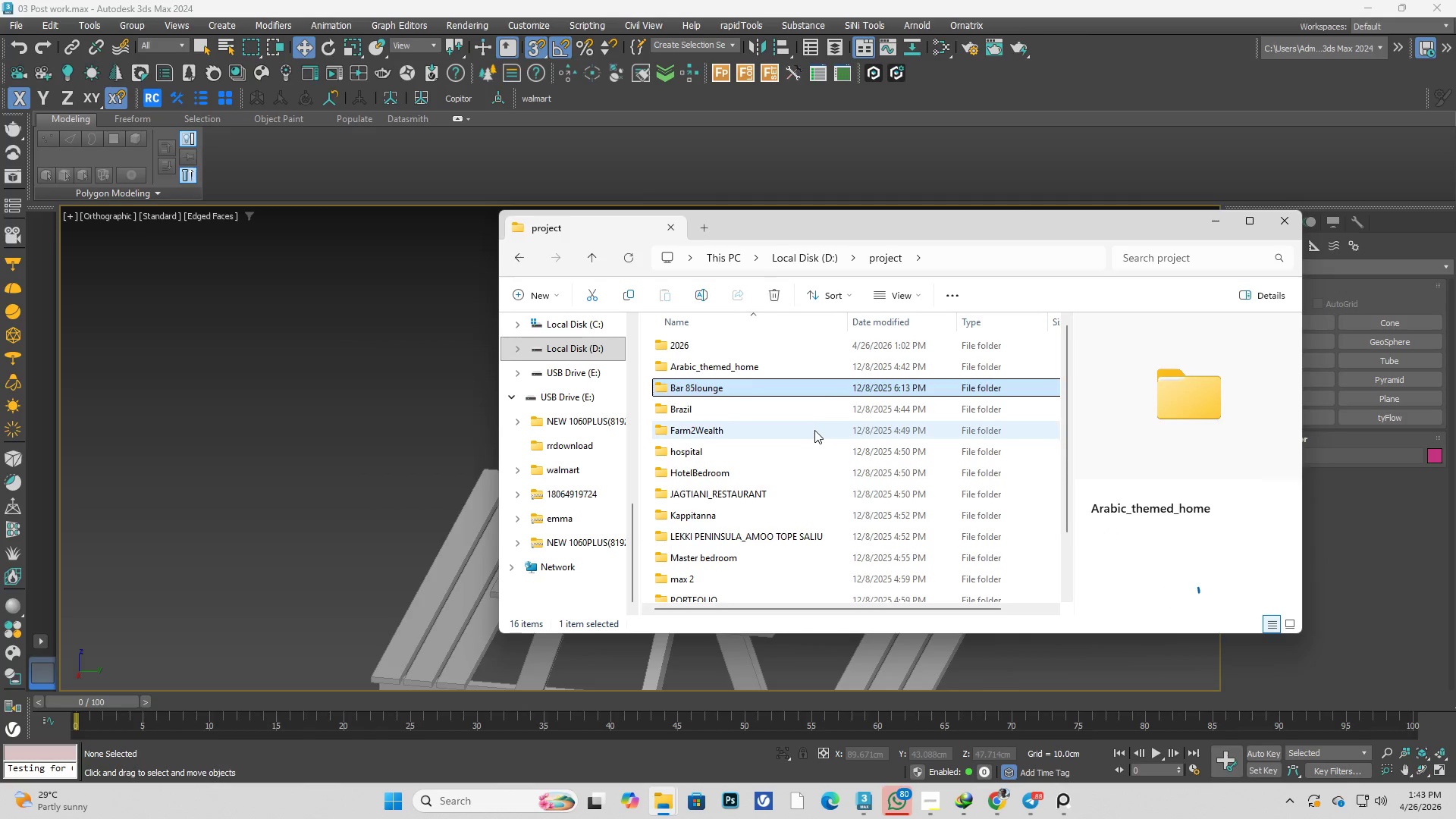 
scroll: coordinate [808, 438], scroll_direction: down, amount: 2.0
 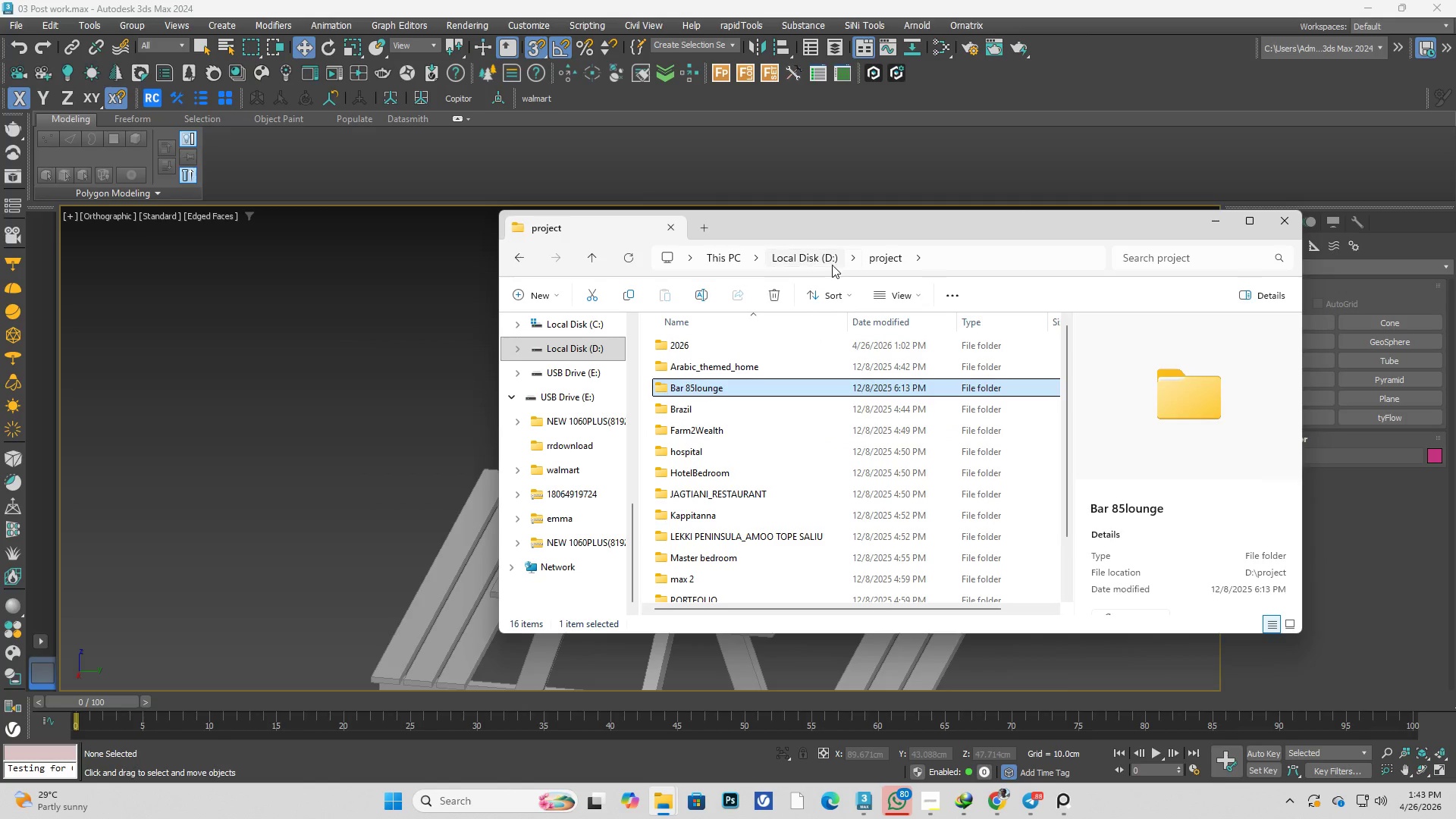 
left_click([821, 262])
 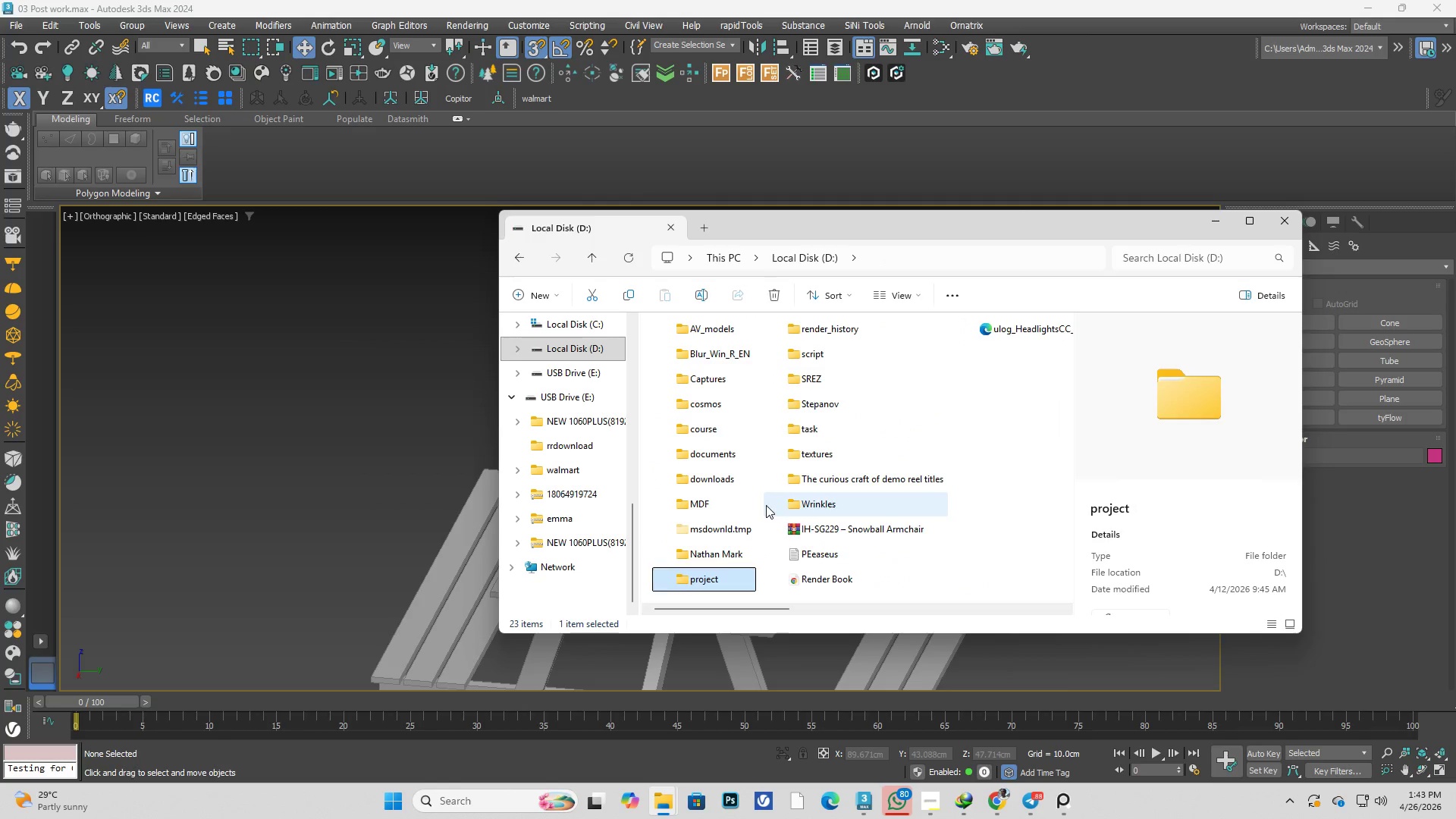 
scroll: coordinate [768, 542], scroll_direction: up, amount: 5.0
 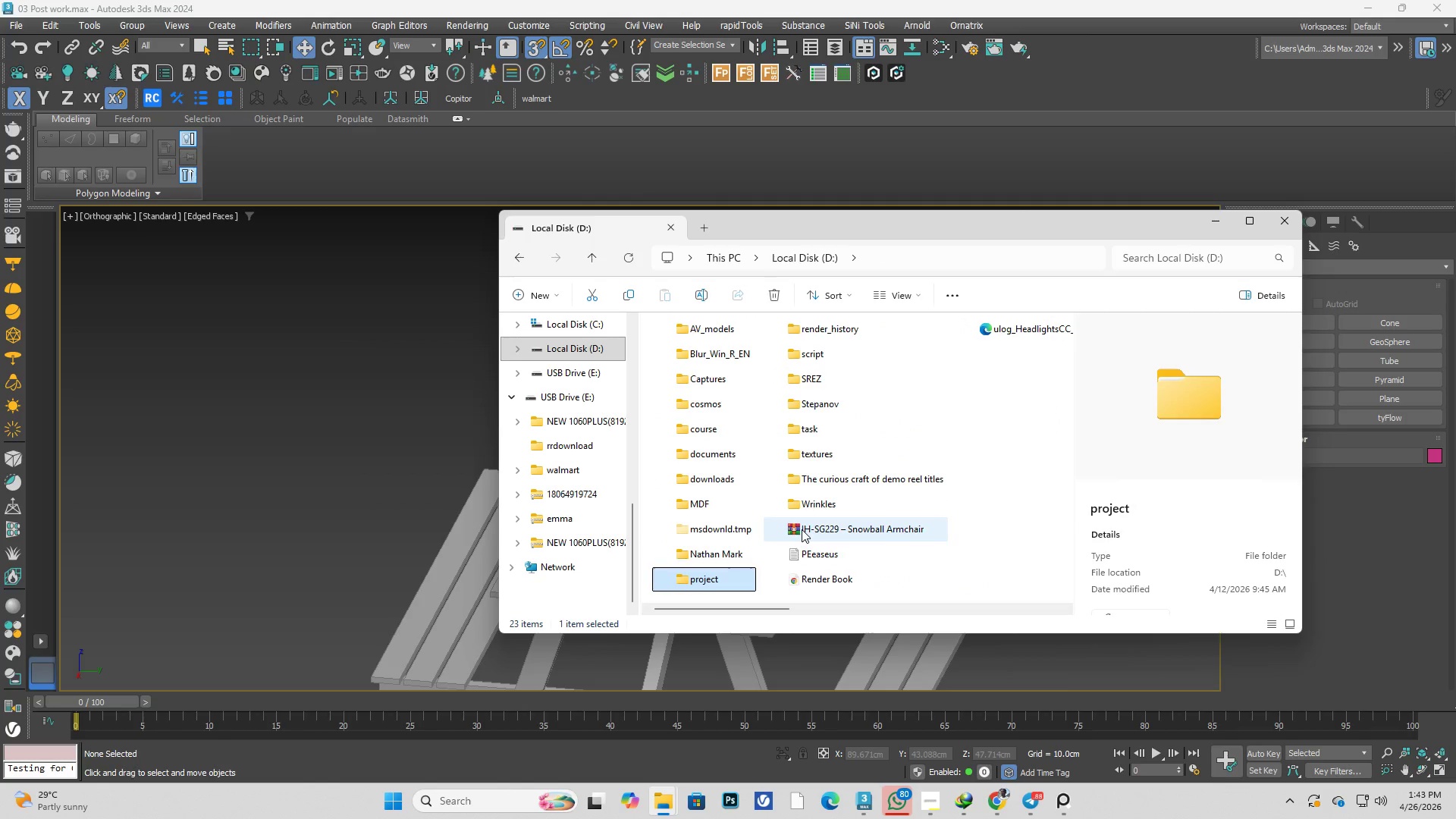 
left_click([803, 529])
 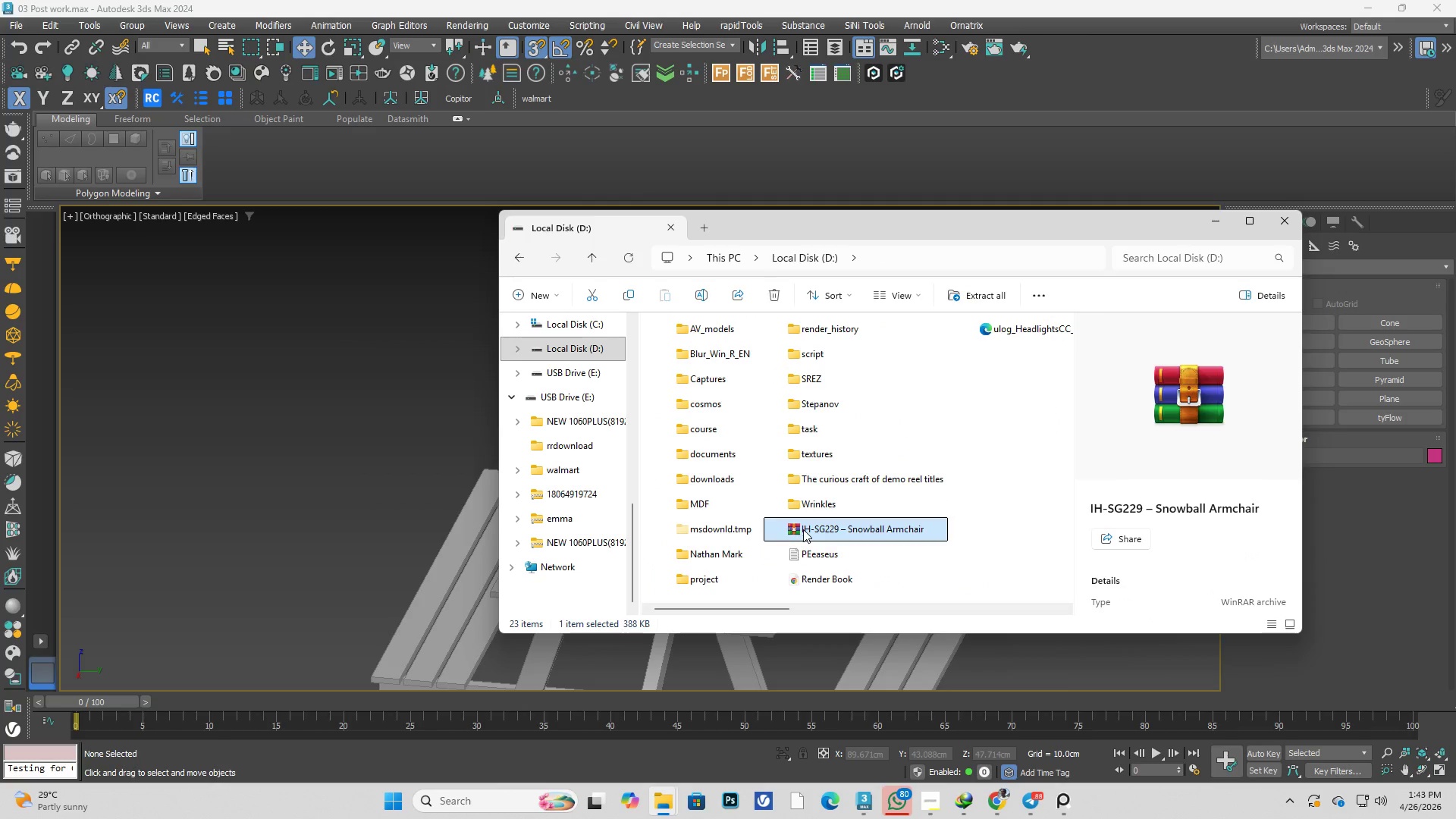 
type(bb)
 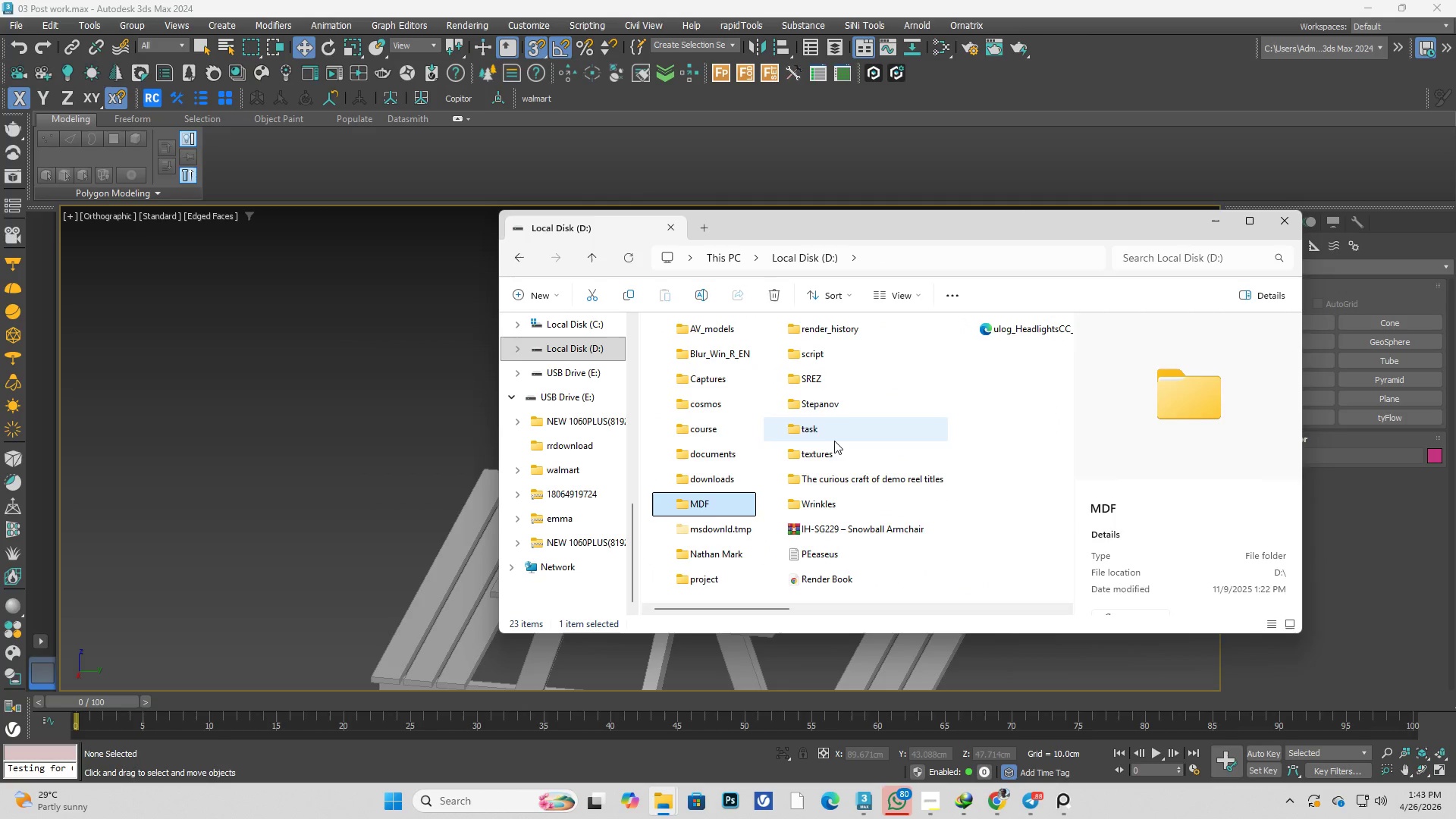 
double_click([834, 436])
 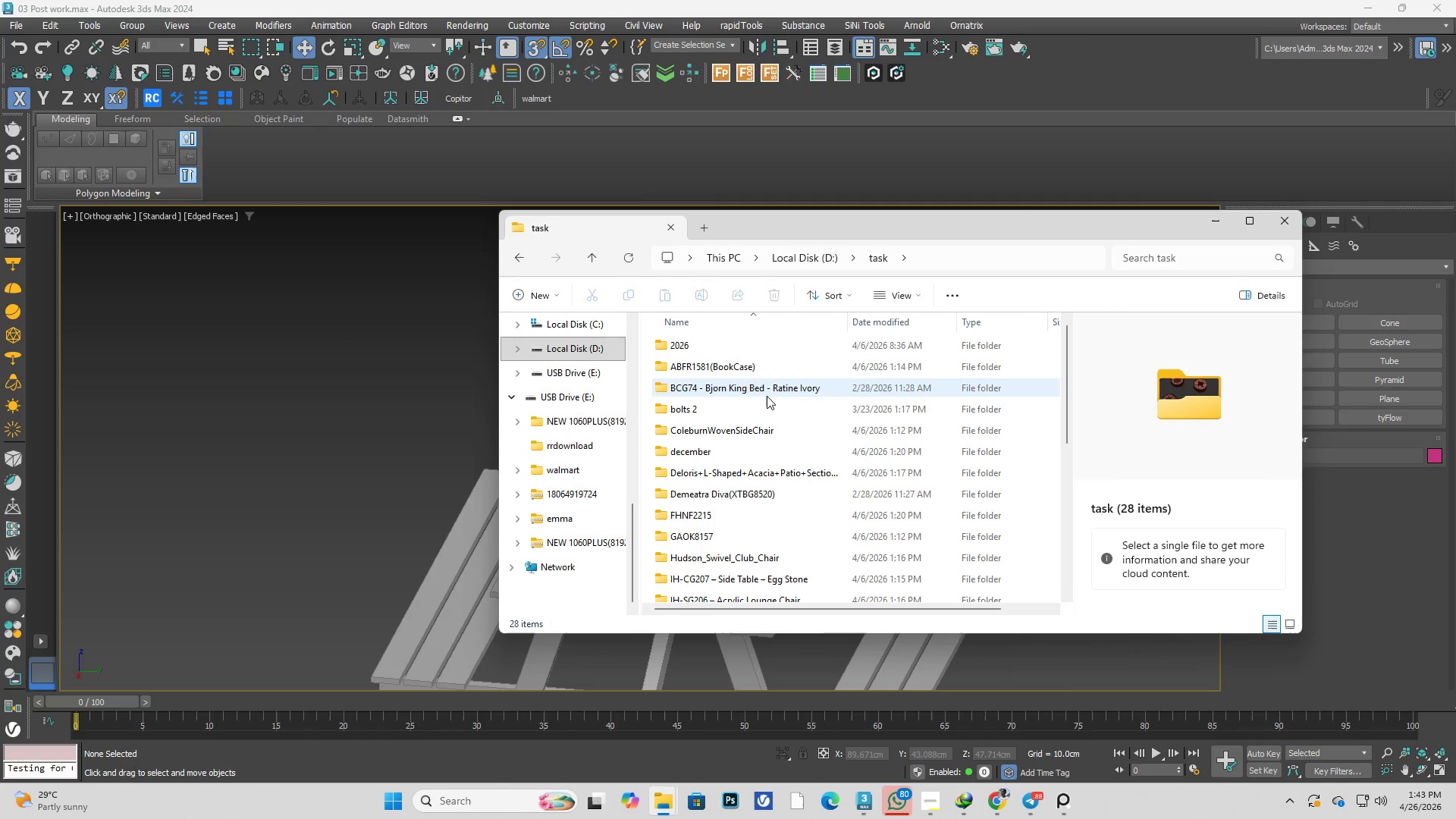 
left_click([767, 396])
 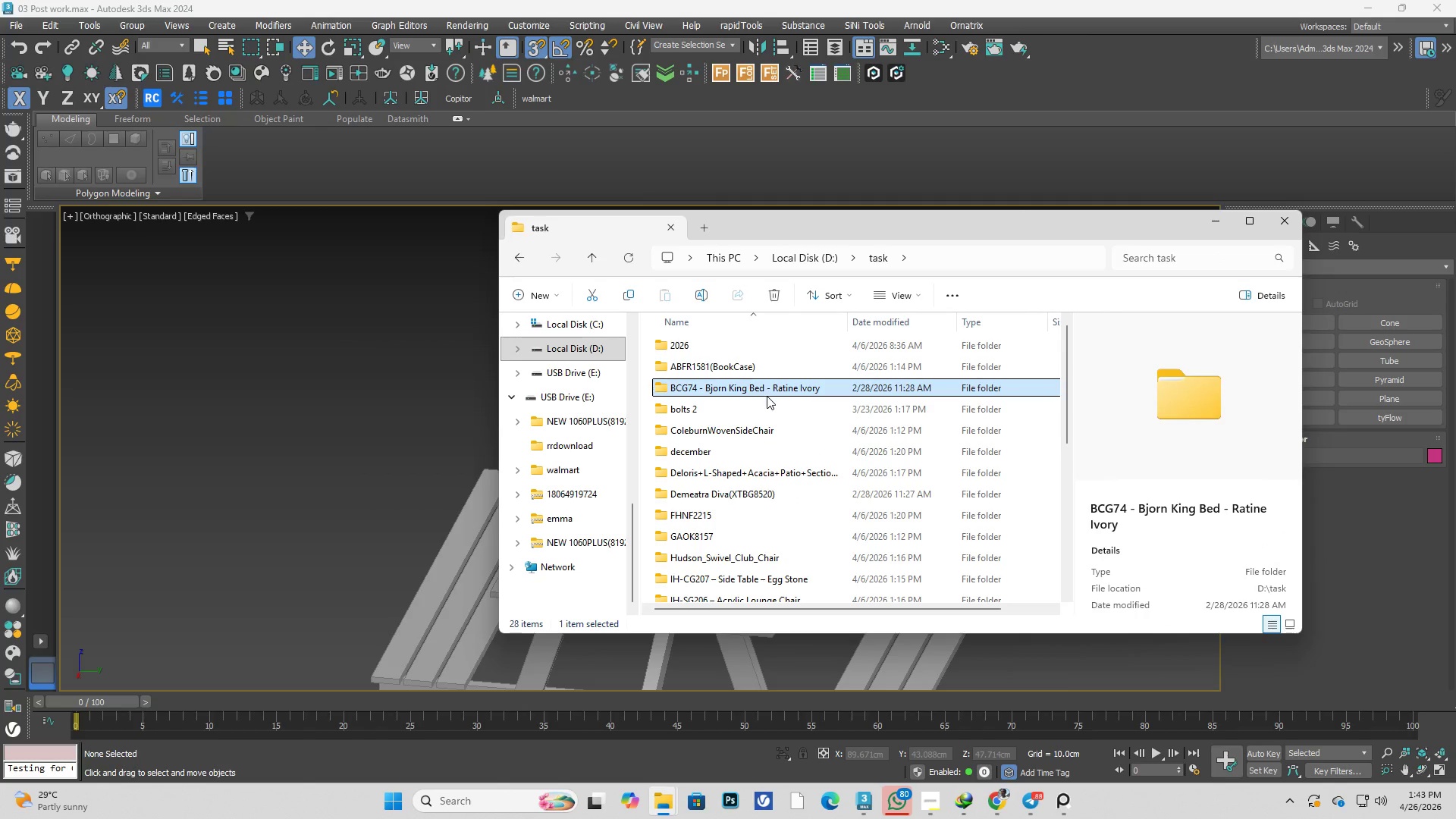 
key(B)
 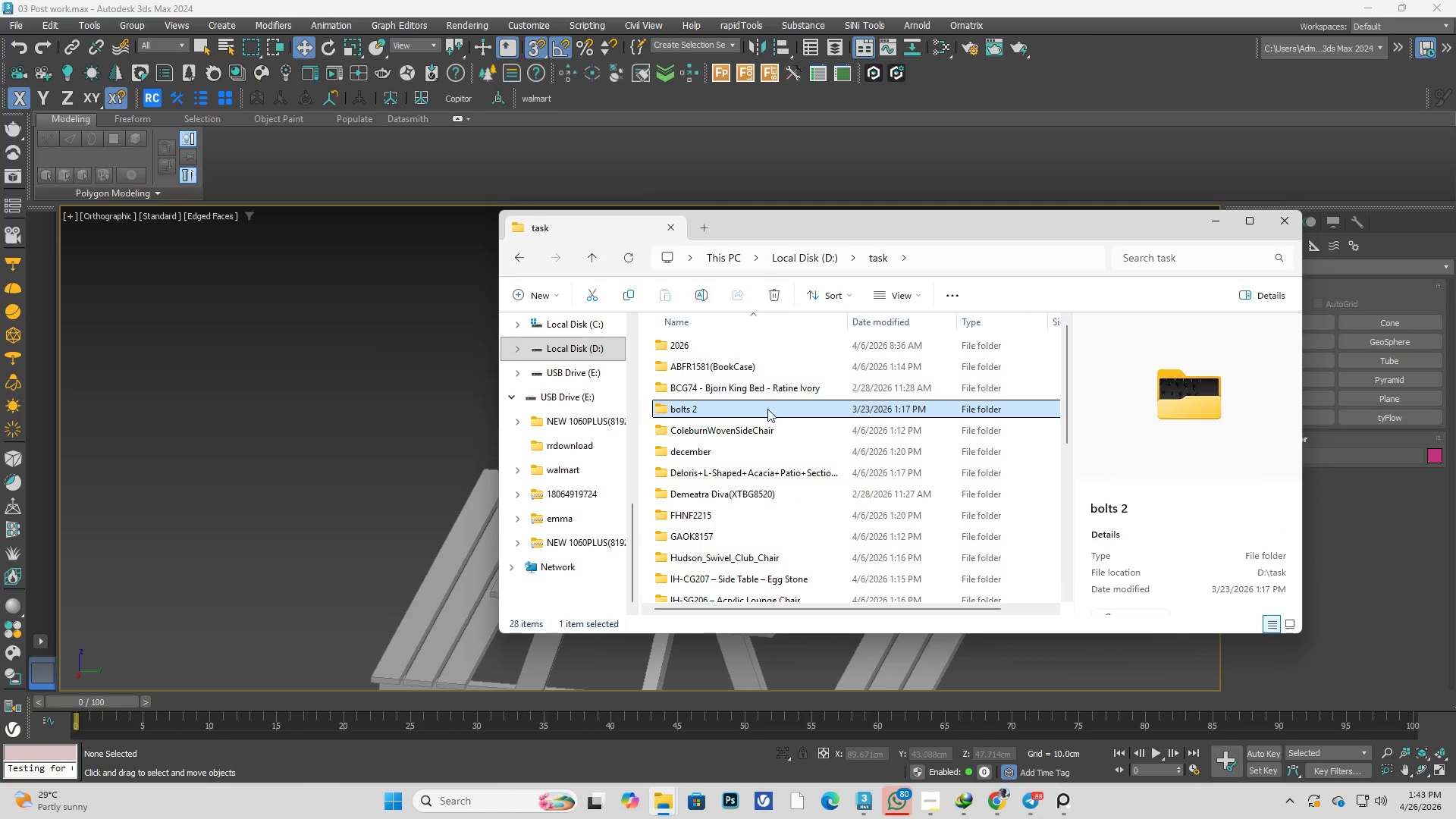 
key(B)
 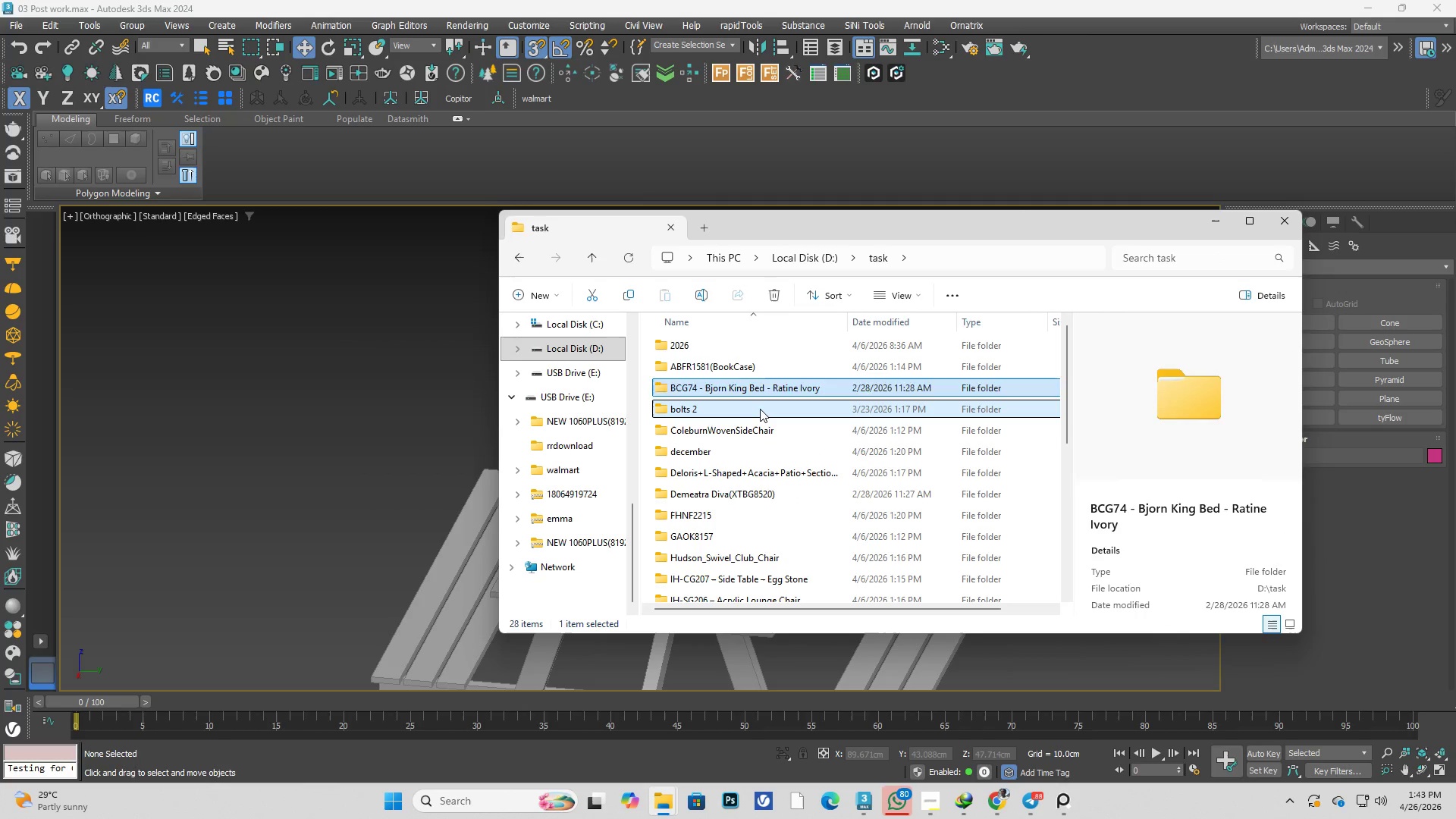 
double_click([760, 409])
 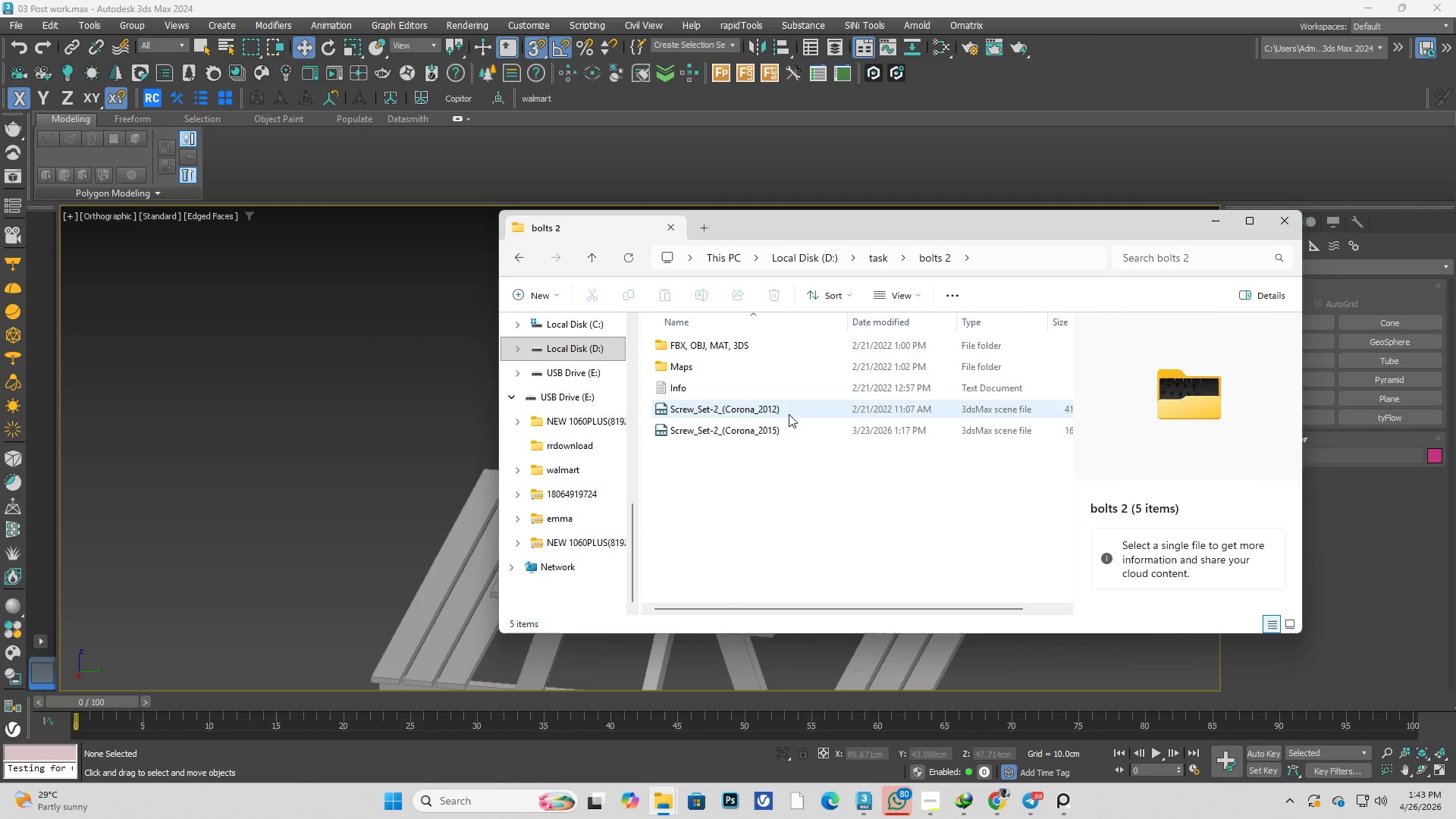 
left_click([790, 425])
 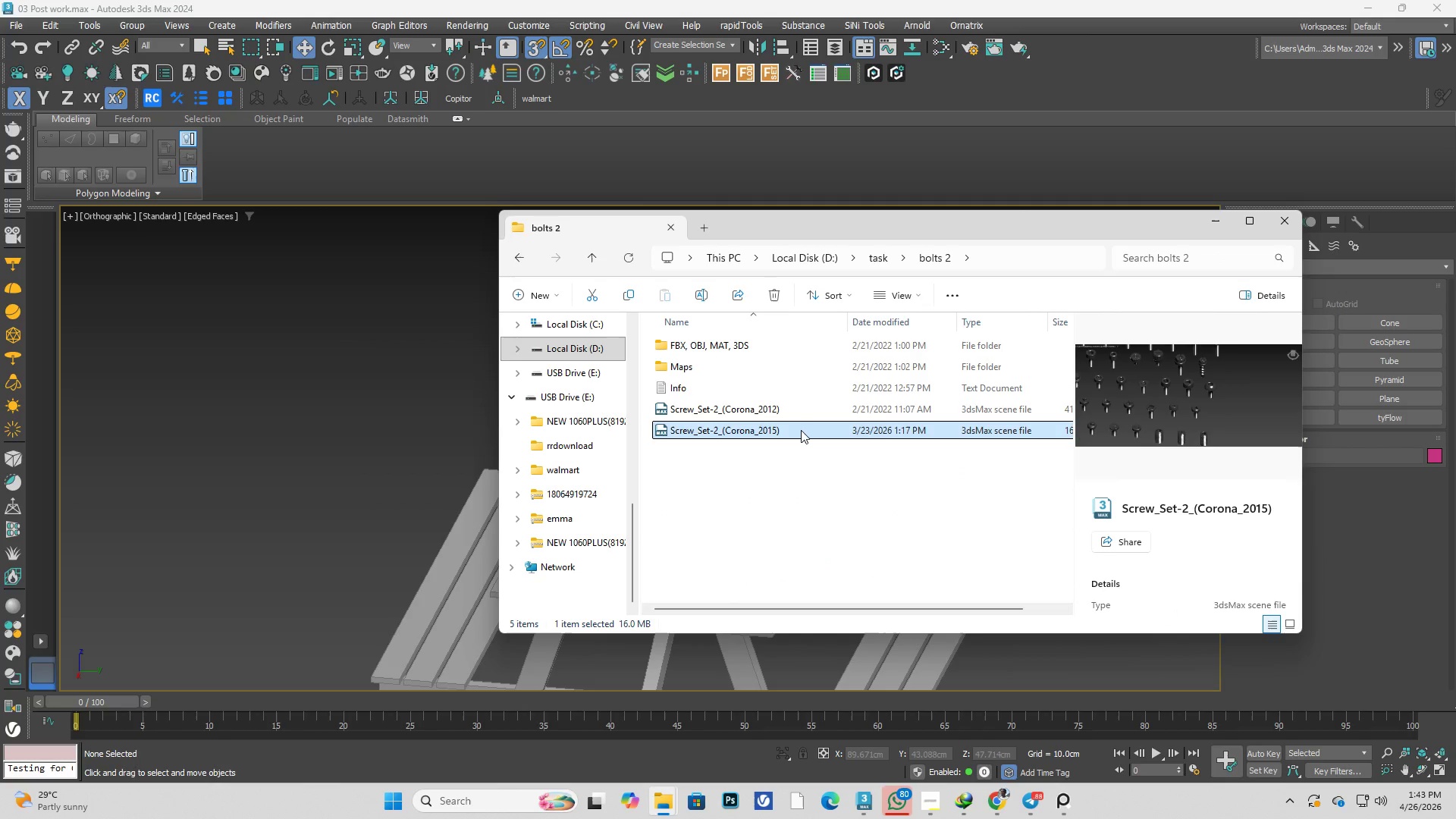 
left_click([802, 434])
 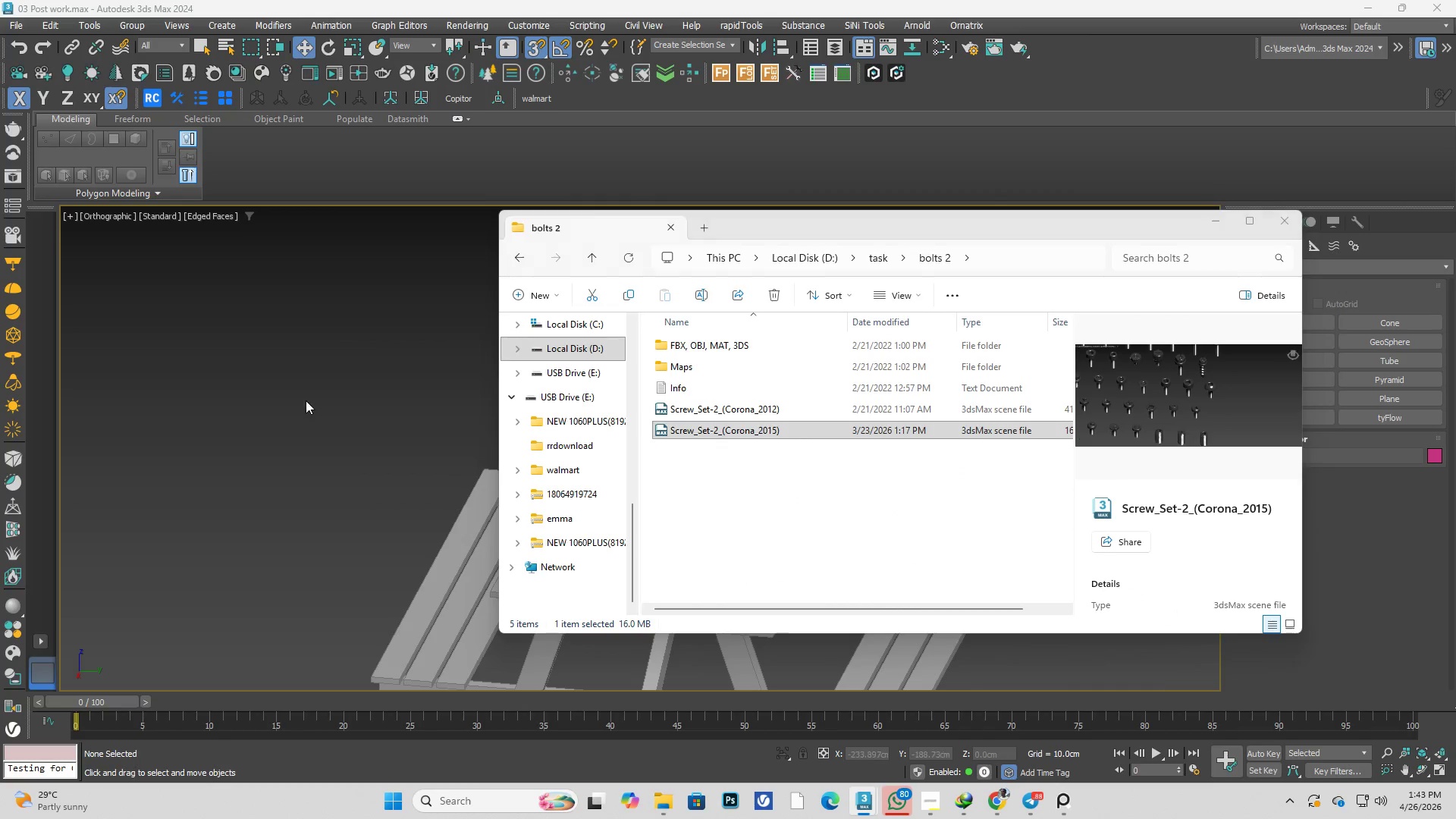 
left_click([291, 388])
 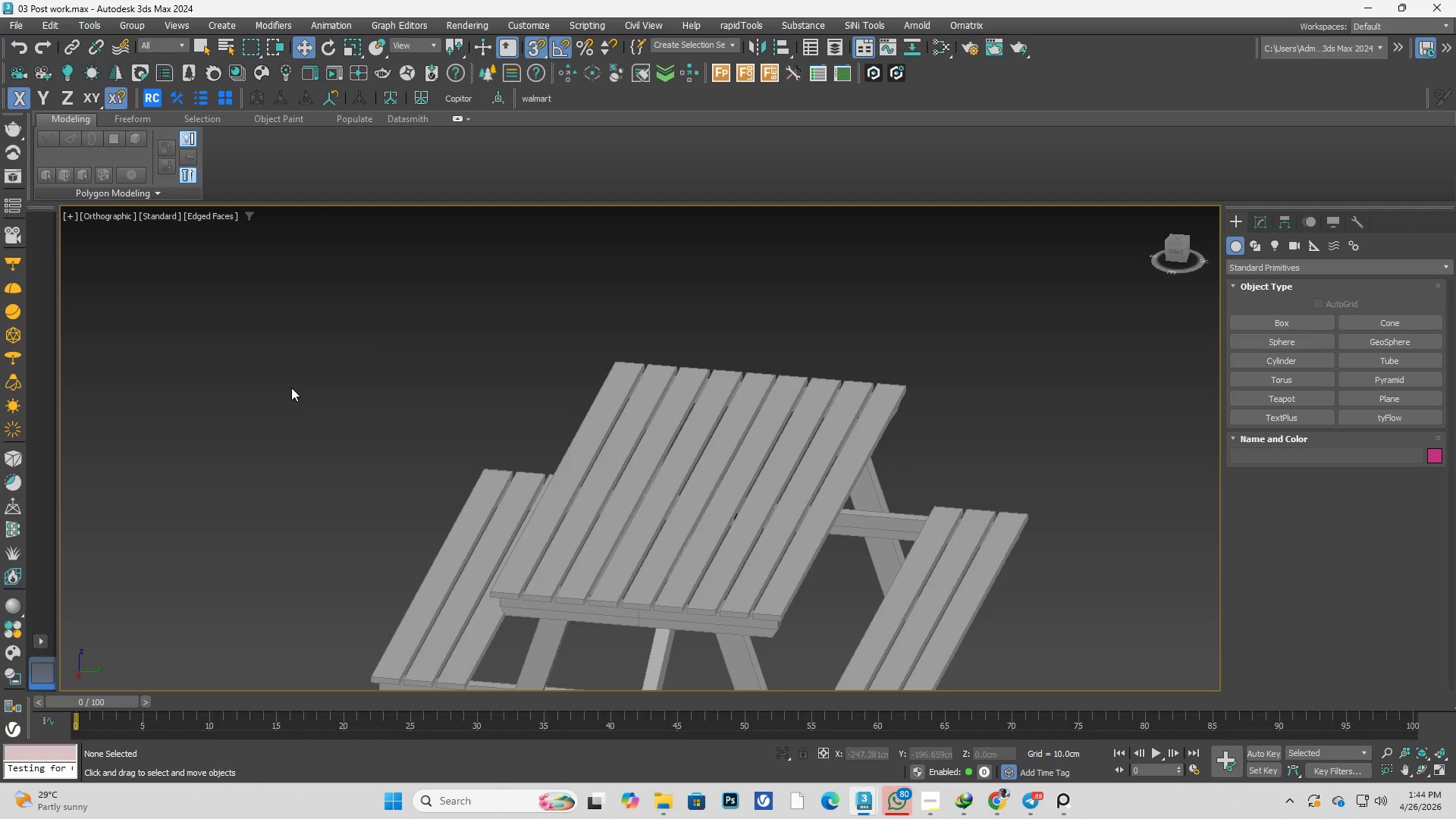 
wait(25.24)
 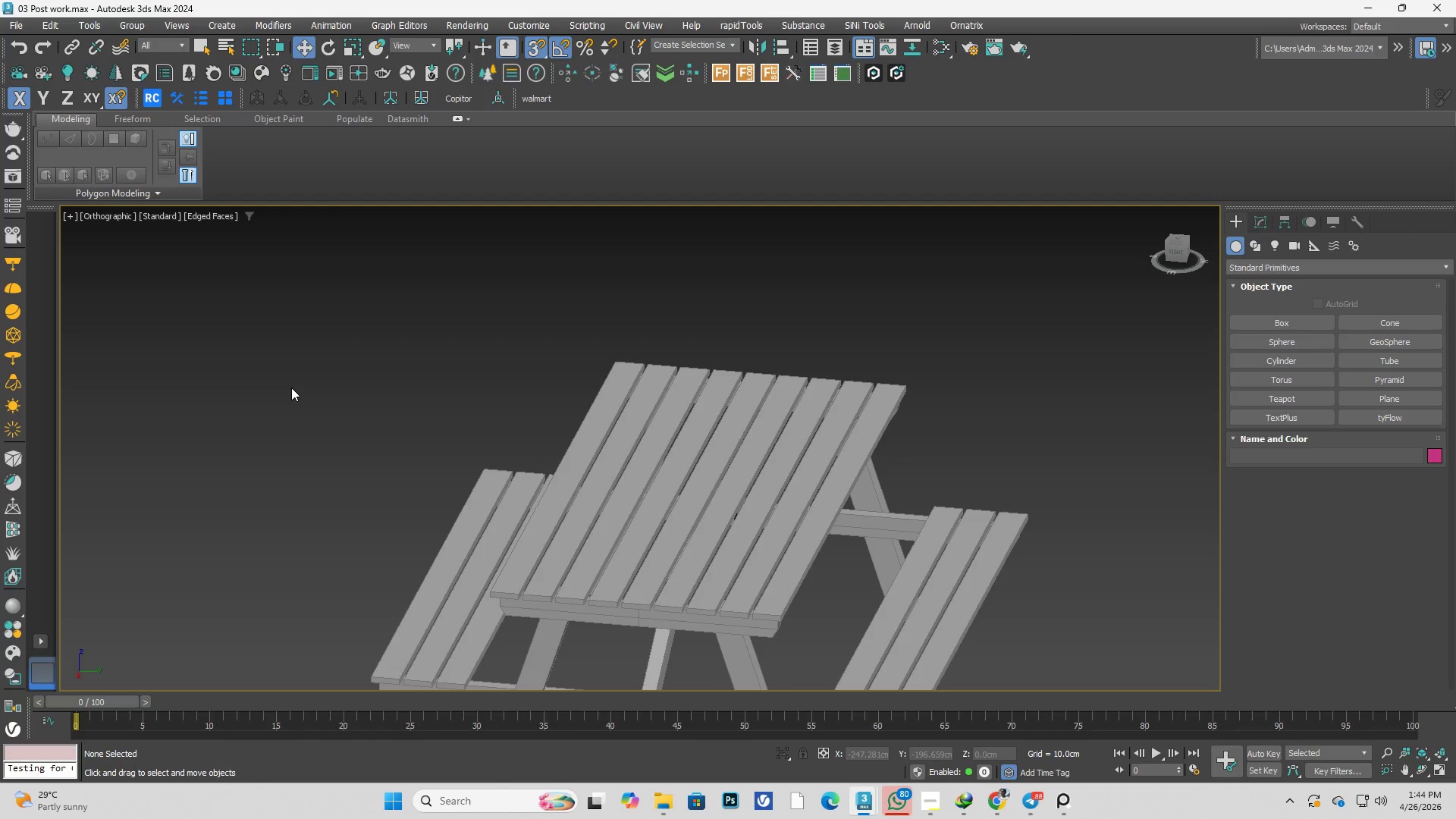 
left_click([971, 727])
 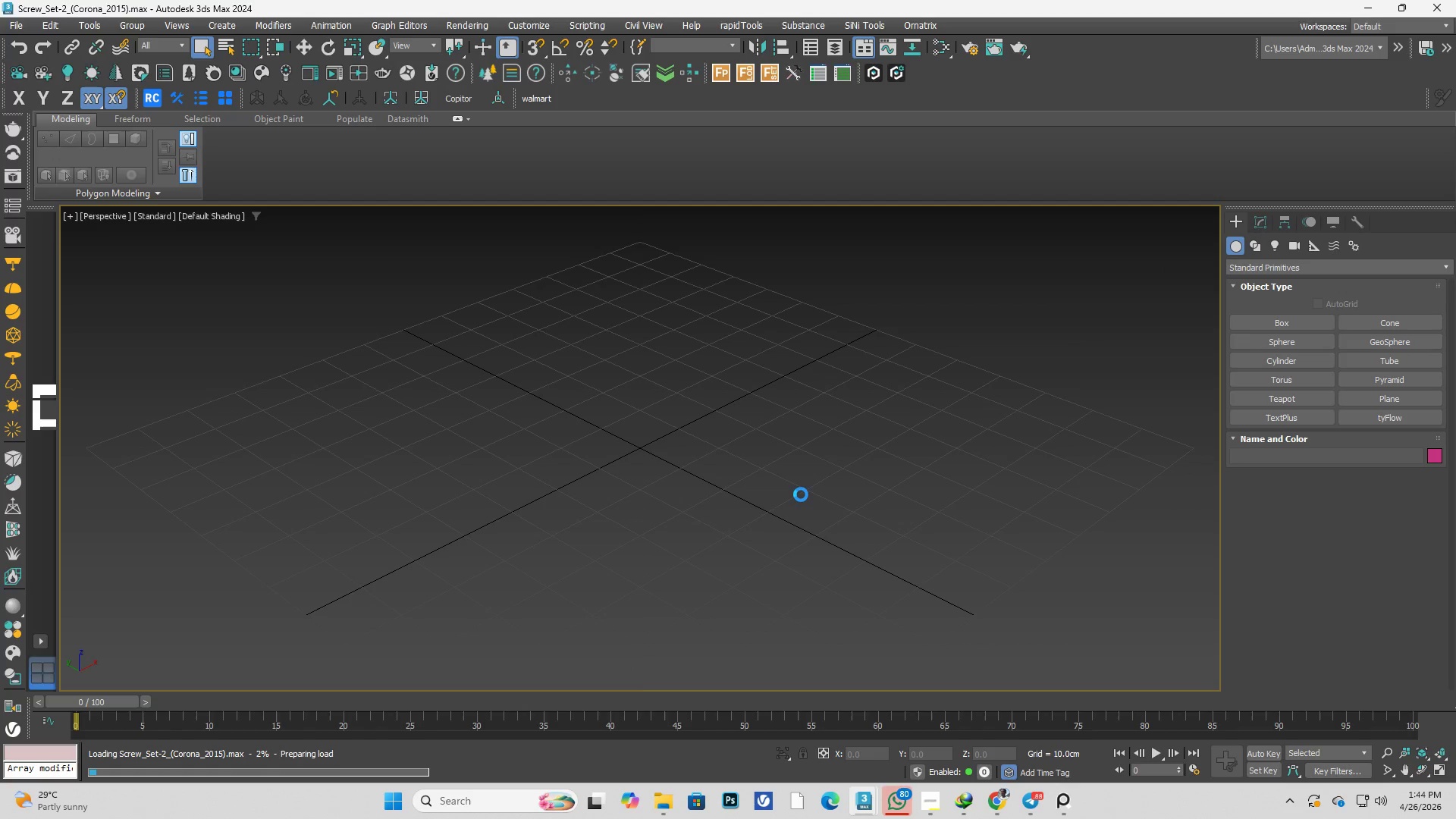 
wait(12.97)
 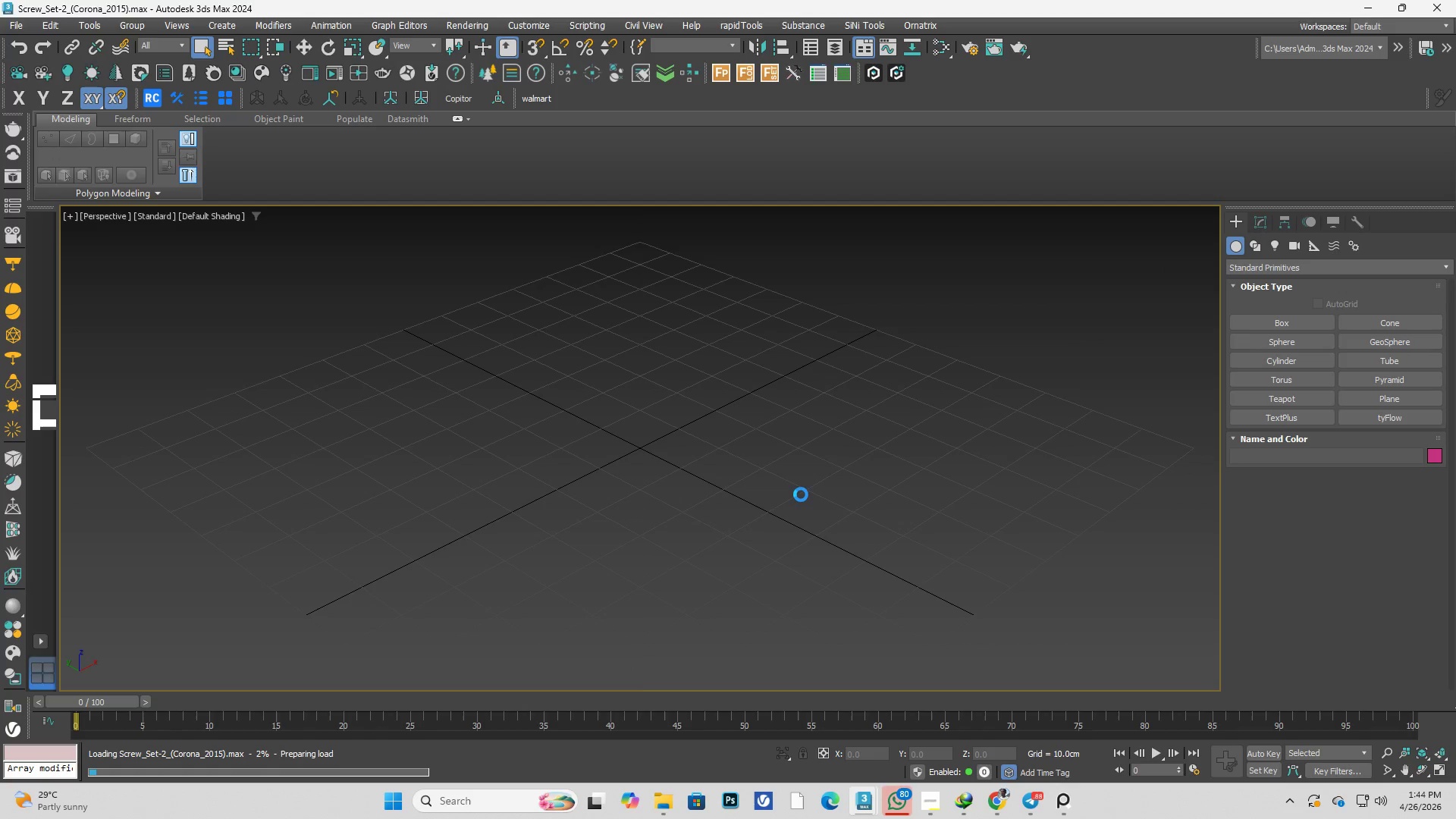 
left_click([746, 466])
 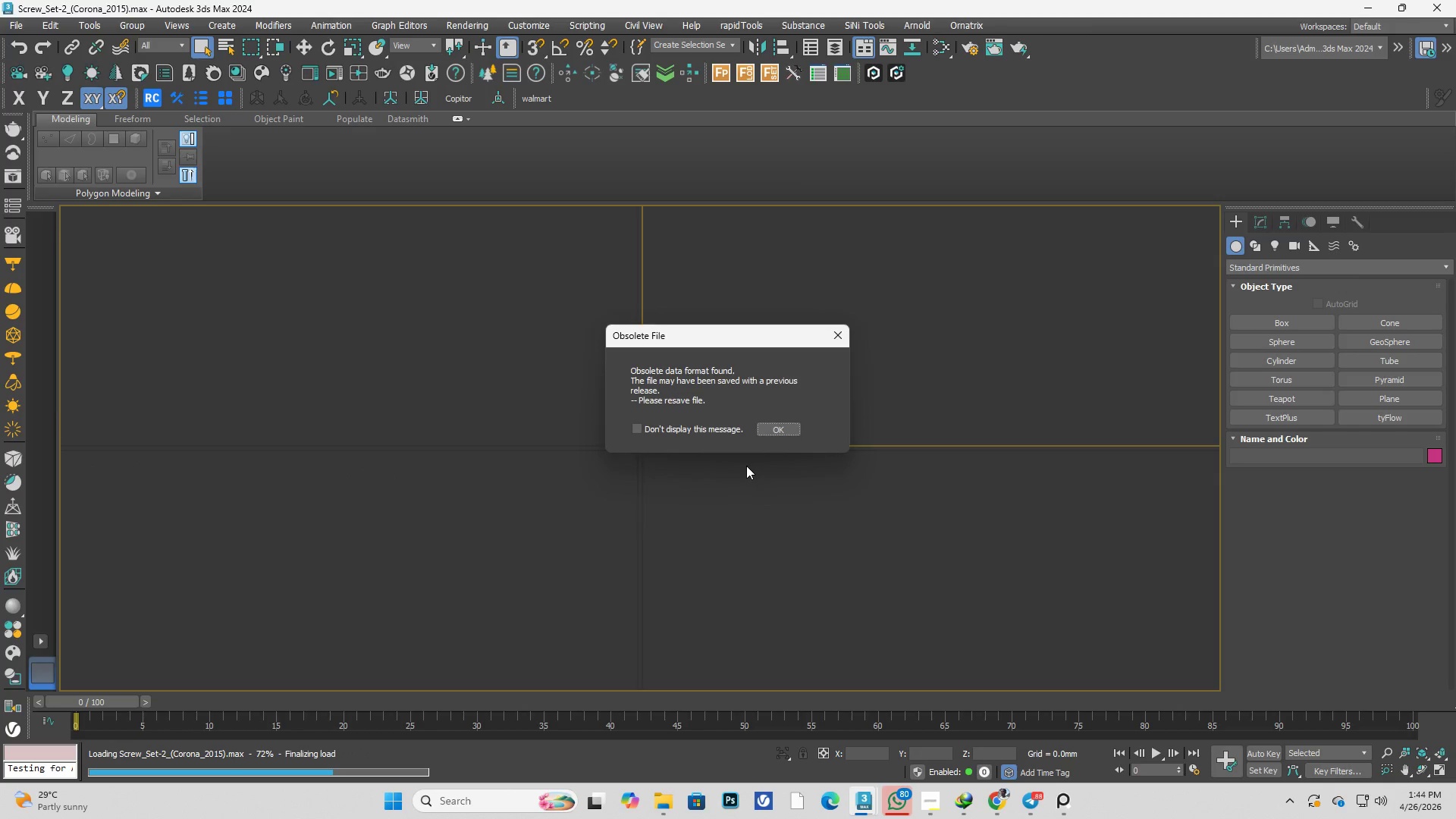 
left_click([777, 435])
 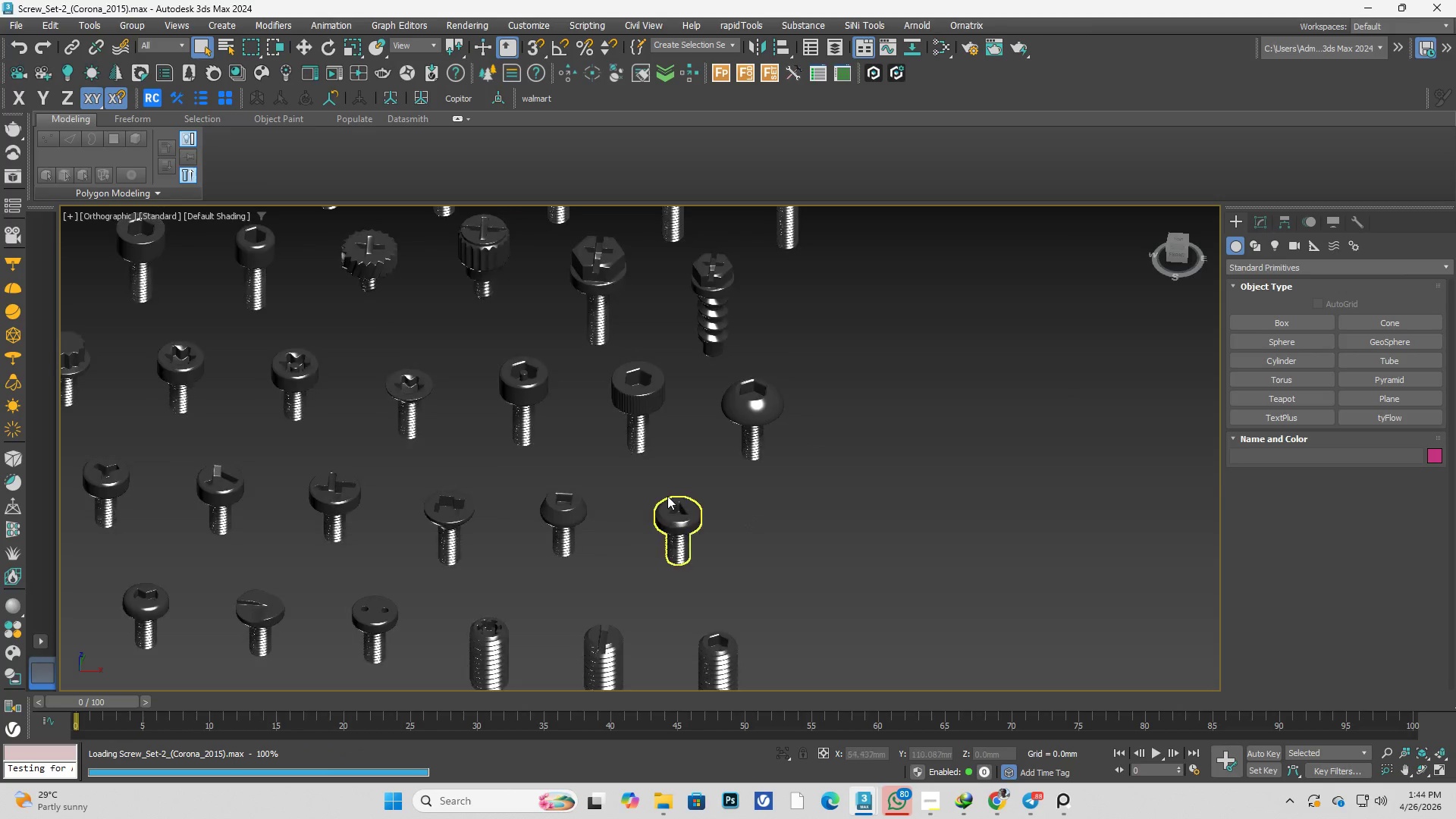 
left_click([550, 525])
 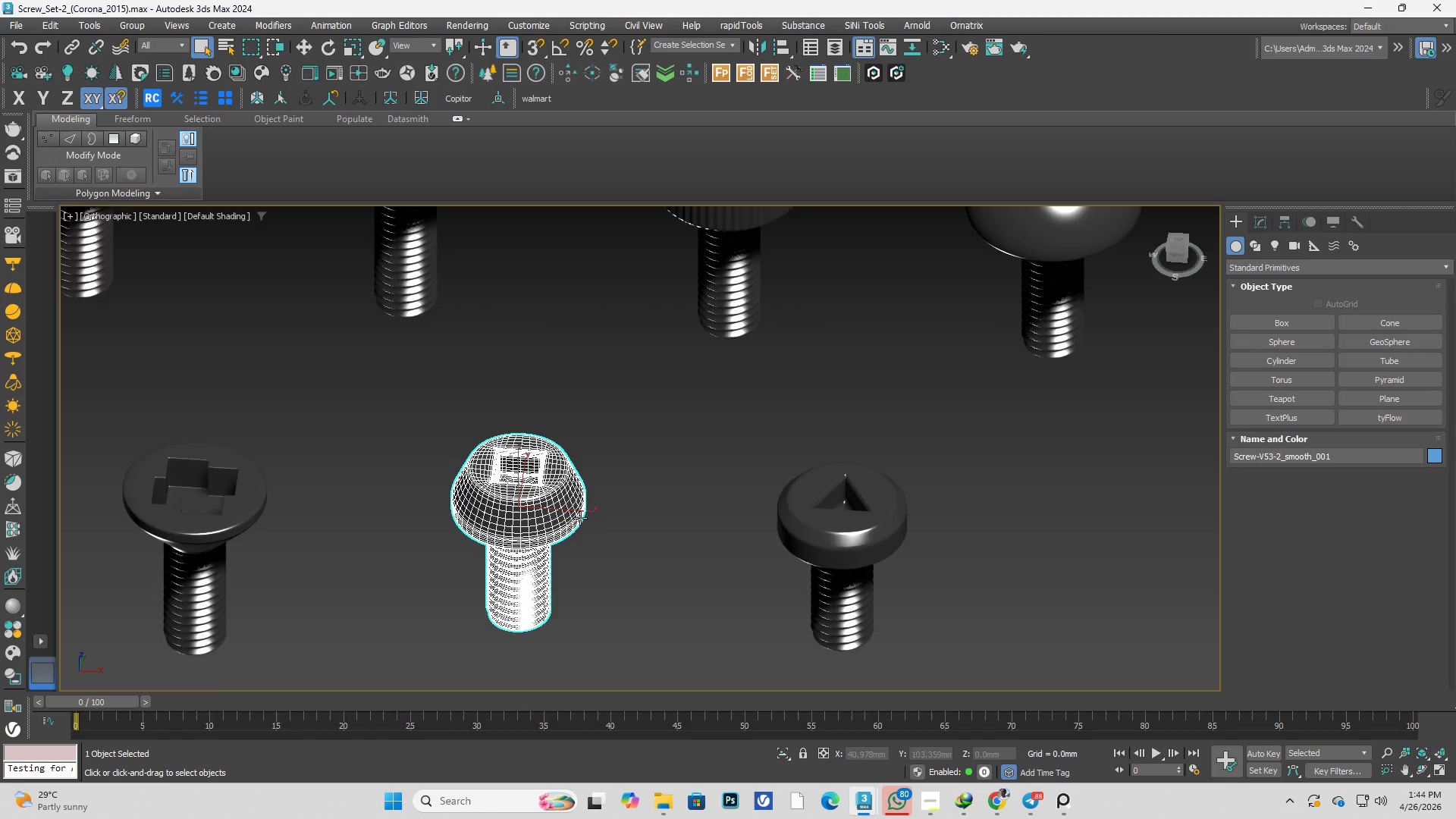 
scroll: coordinate [551, 525], scroll_direction: up, amount: 3.0
 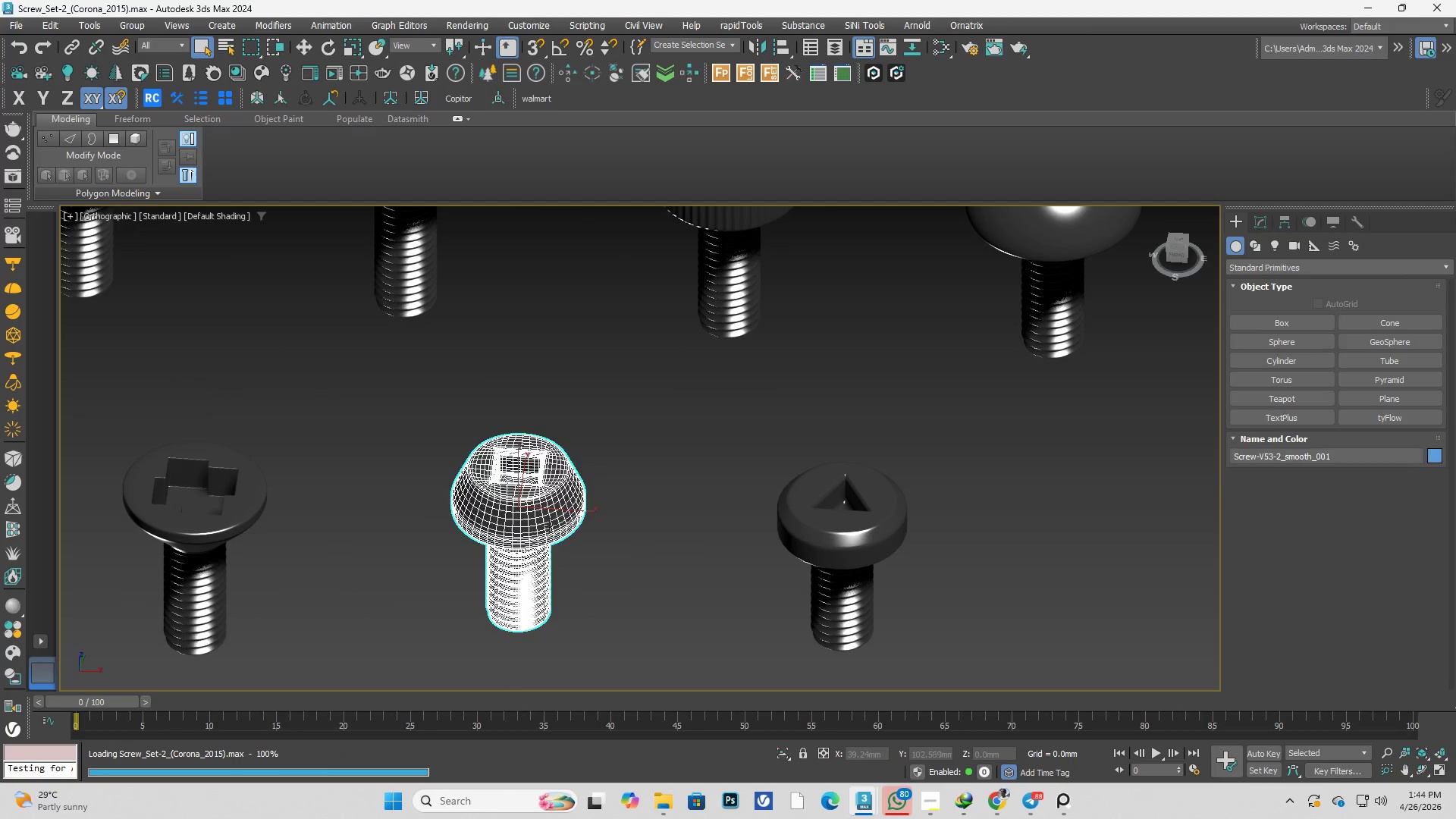 
hold_key(key=AltLeft, duration=0.52)
 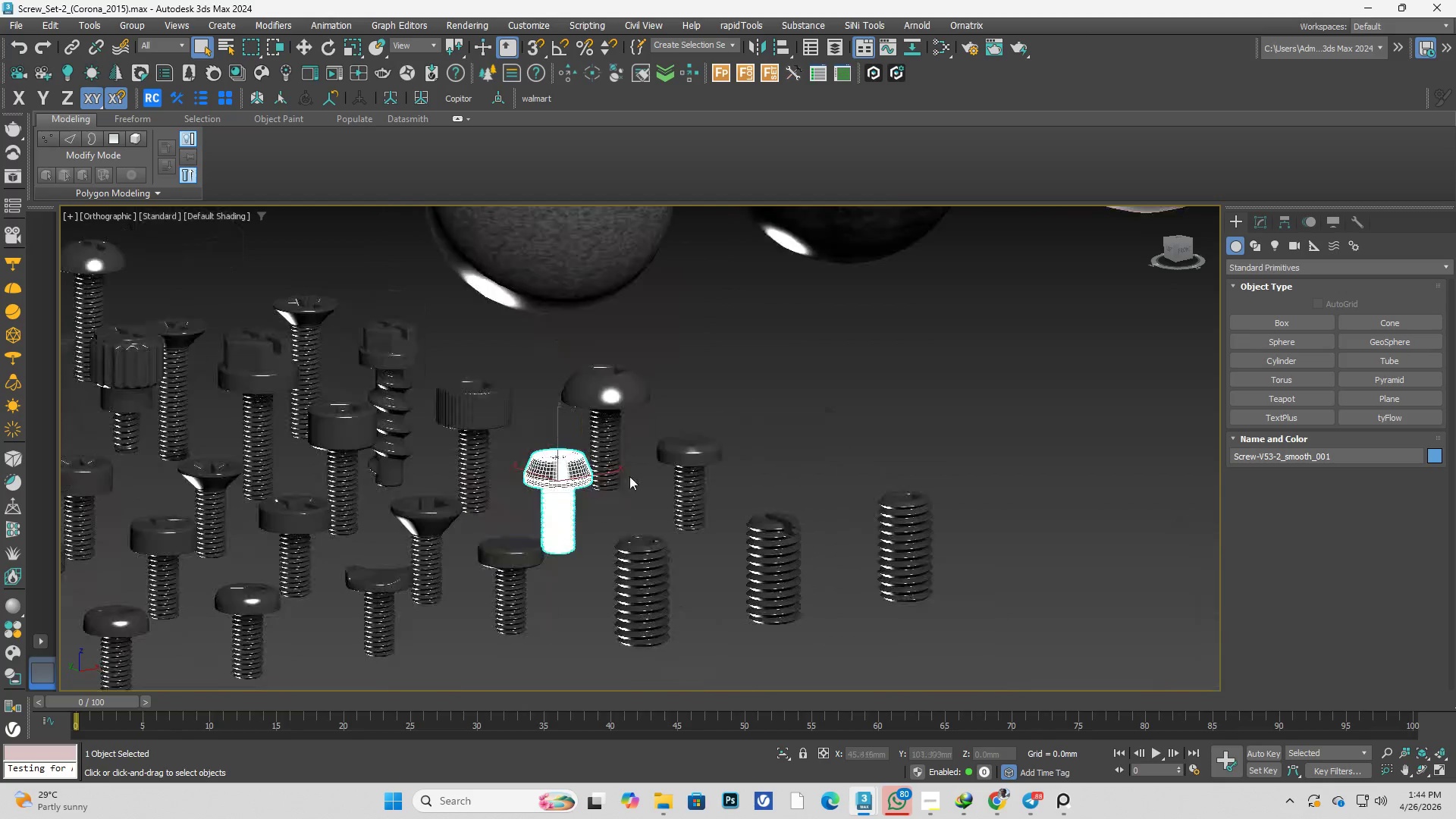 
hold_key(key=AltLeft, duration=0.34)
 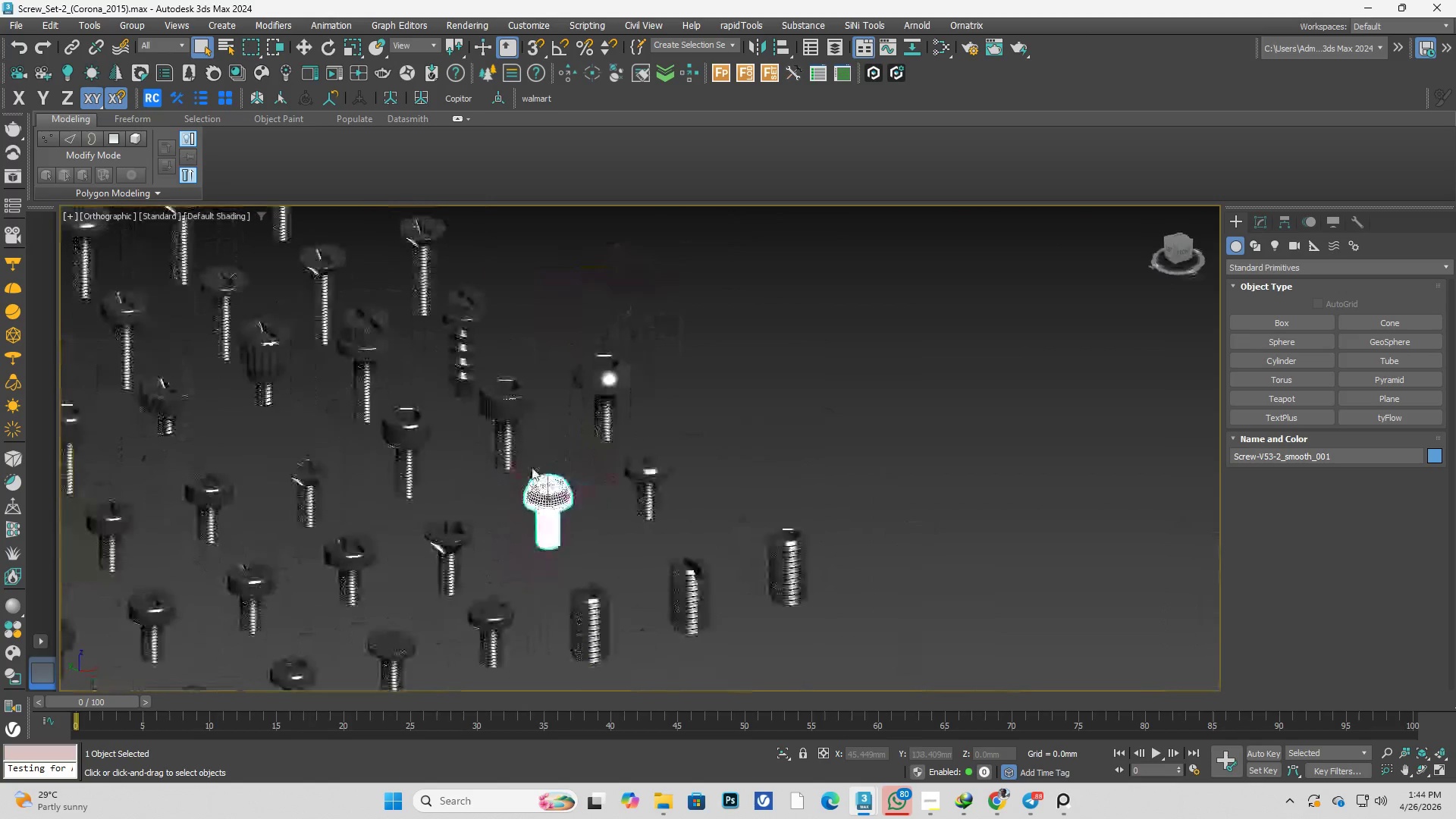 
scroll: coordinate [540, 466], scroll_direction: down, amount: 5.0
 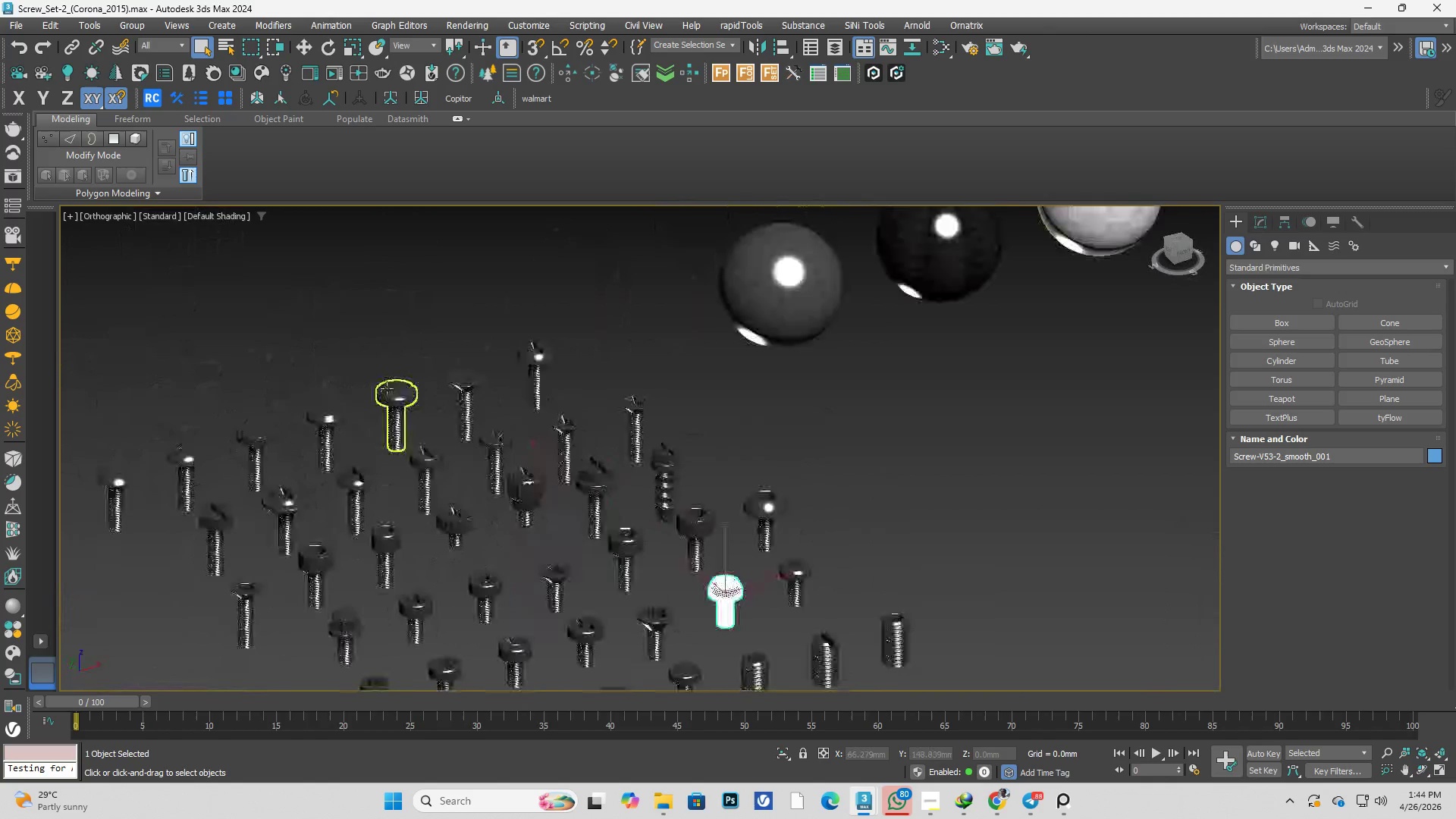 
left_click([650, 350])
 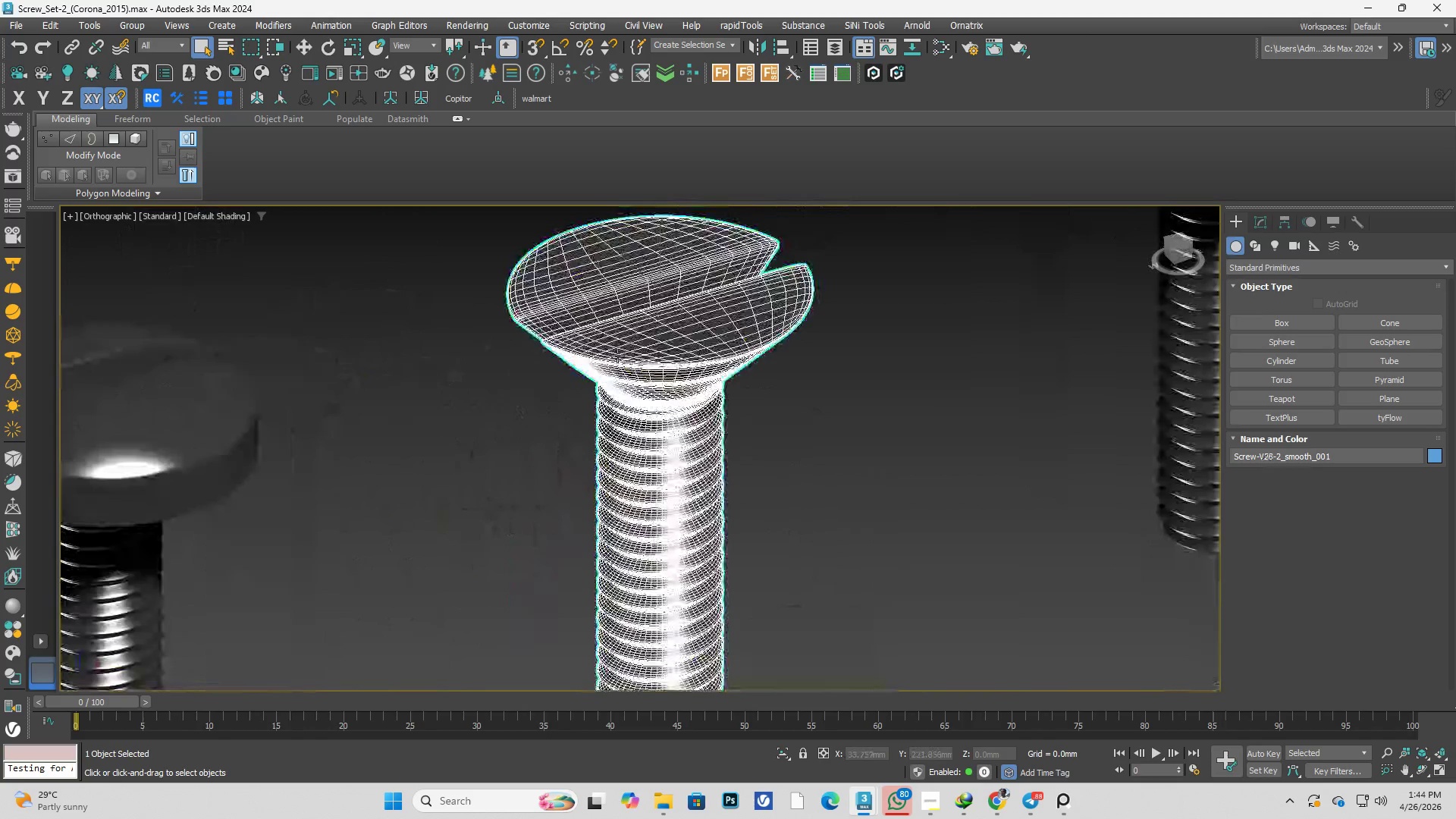 
scroll: coordinate [623, 370], scroll_direction: up, amount: 7.0
 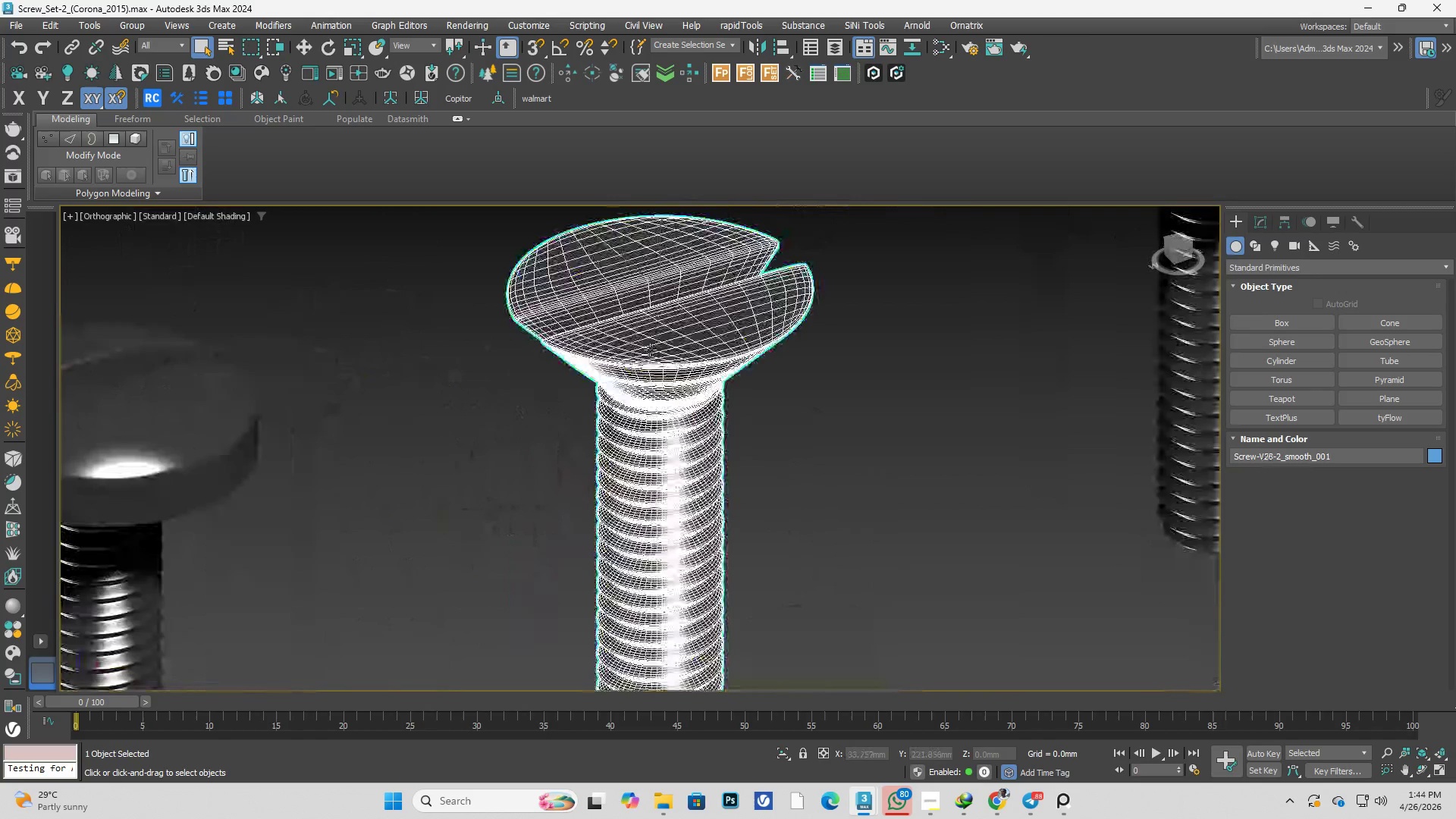 
hold_key(key=AltLeft, duration=0.45)
 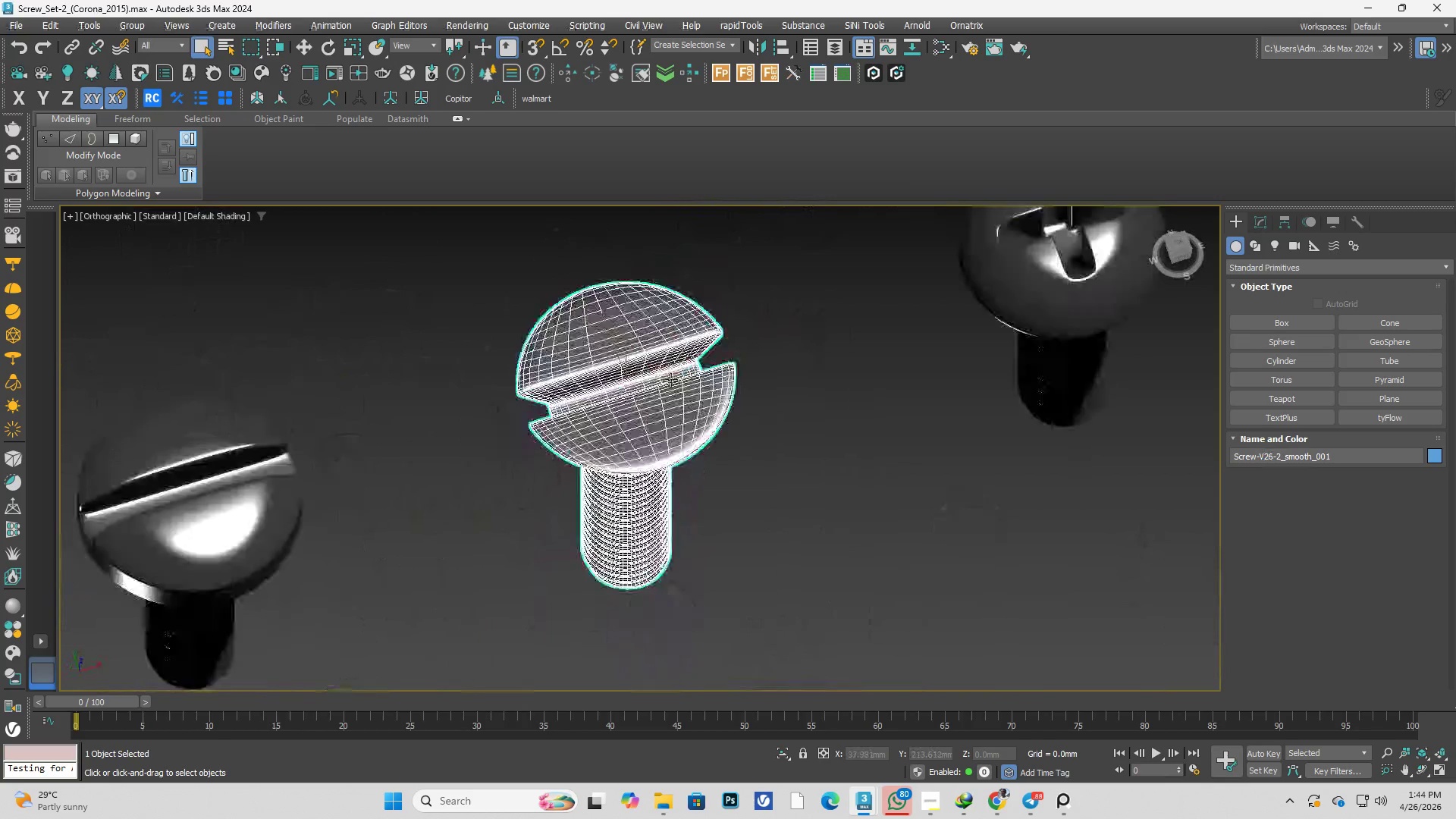 
scroll: coordinate [702, 391], scroll_direction: down, amount: 4.0
 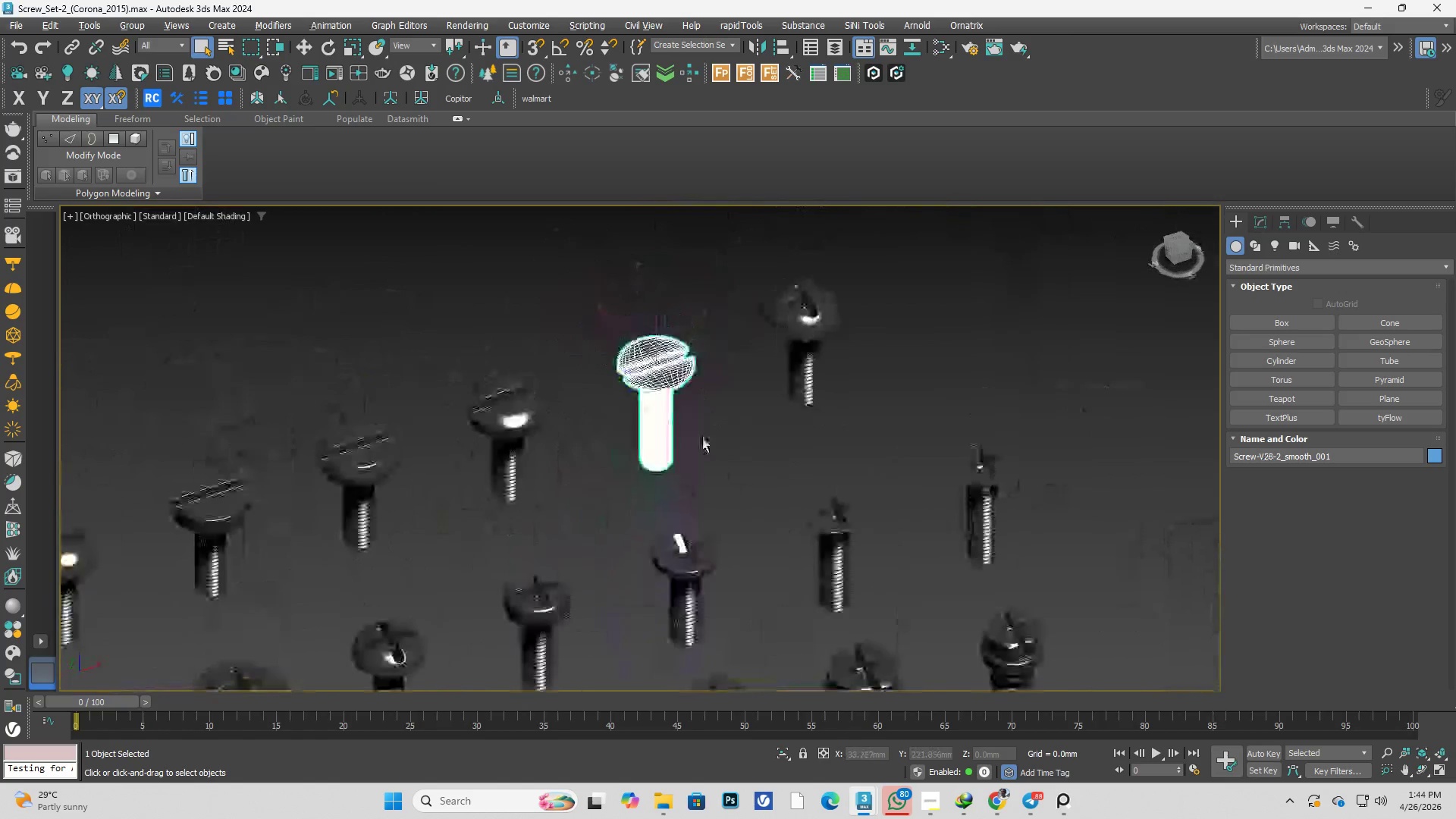 
hold_key(key=AltLeft, duration=0.88)
 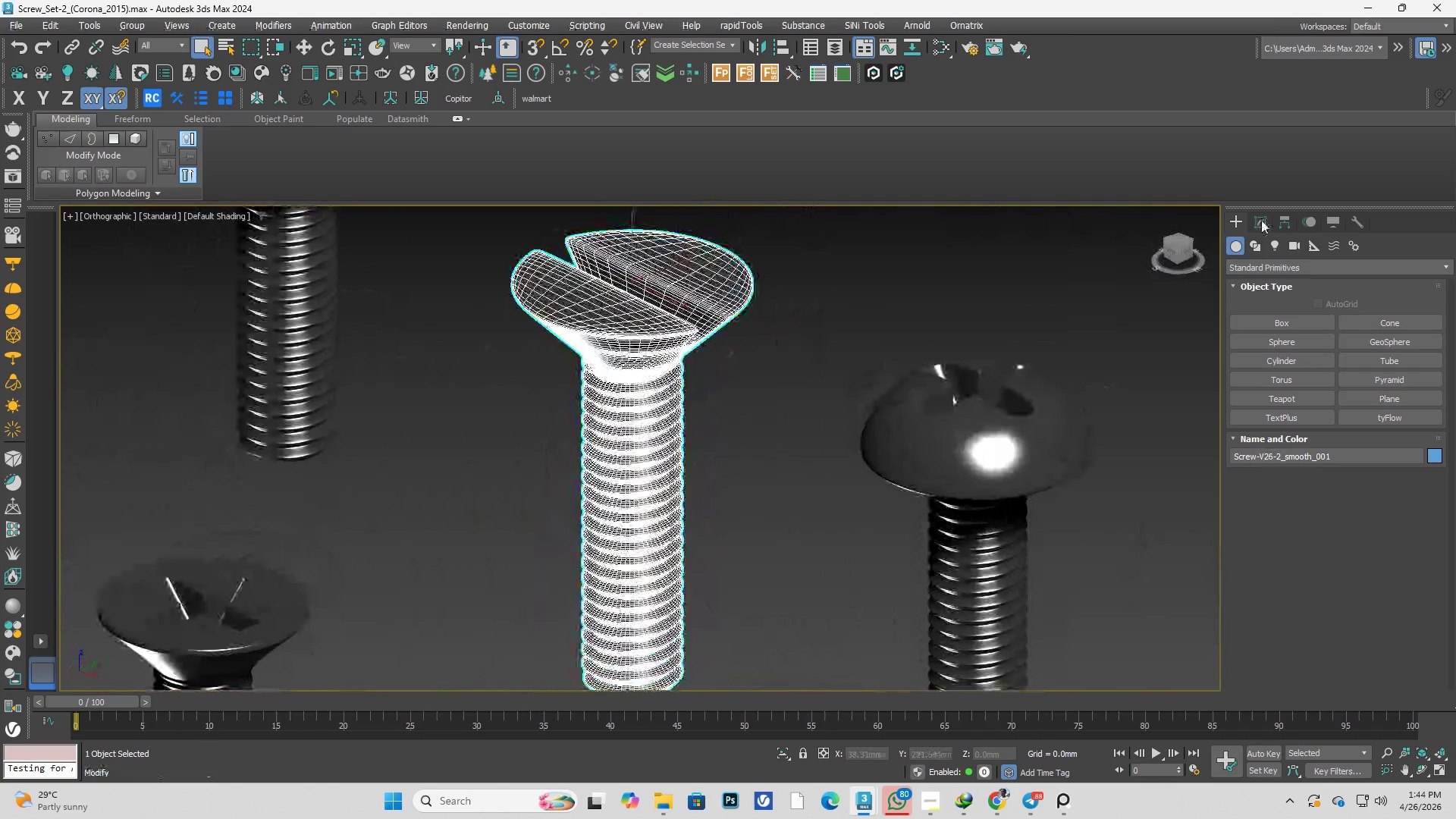 
scroll: coordinate [575, 323], scroll_direction: up, amount: 4.0
 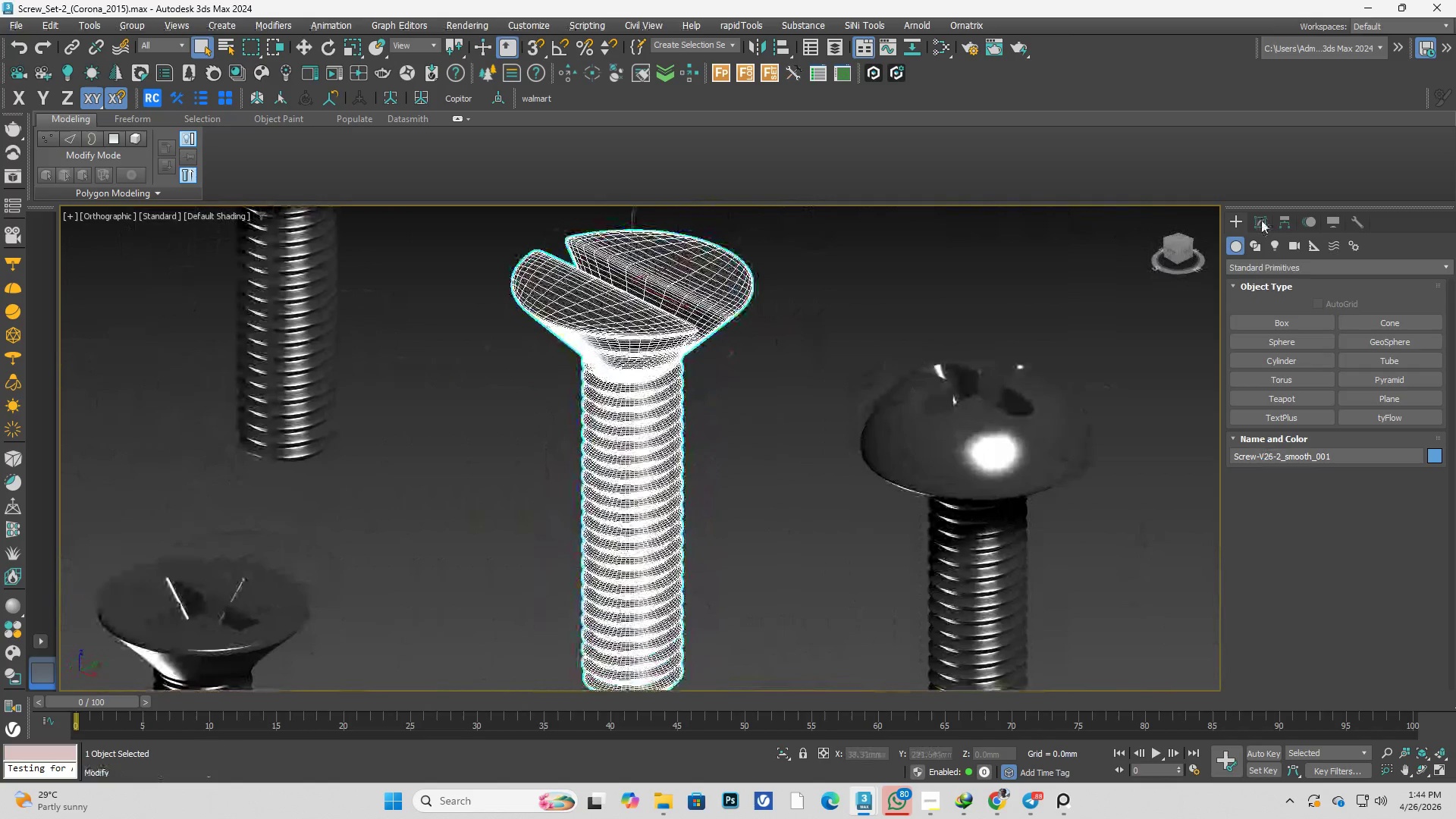 
left_click([1261, 220])
 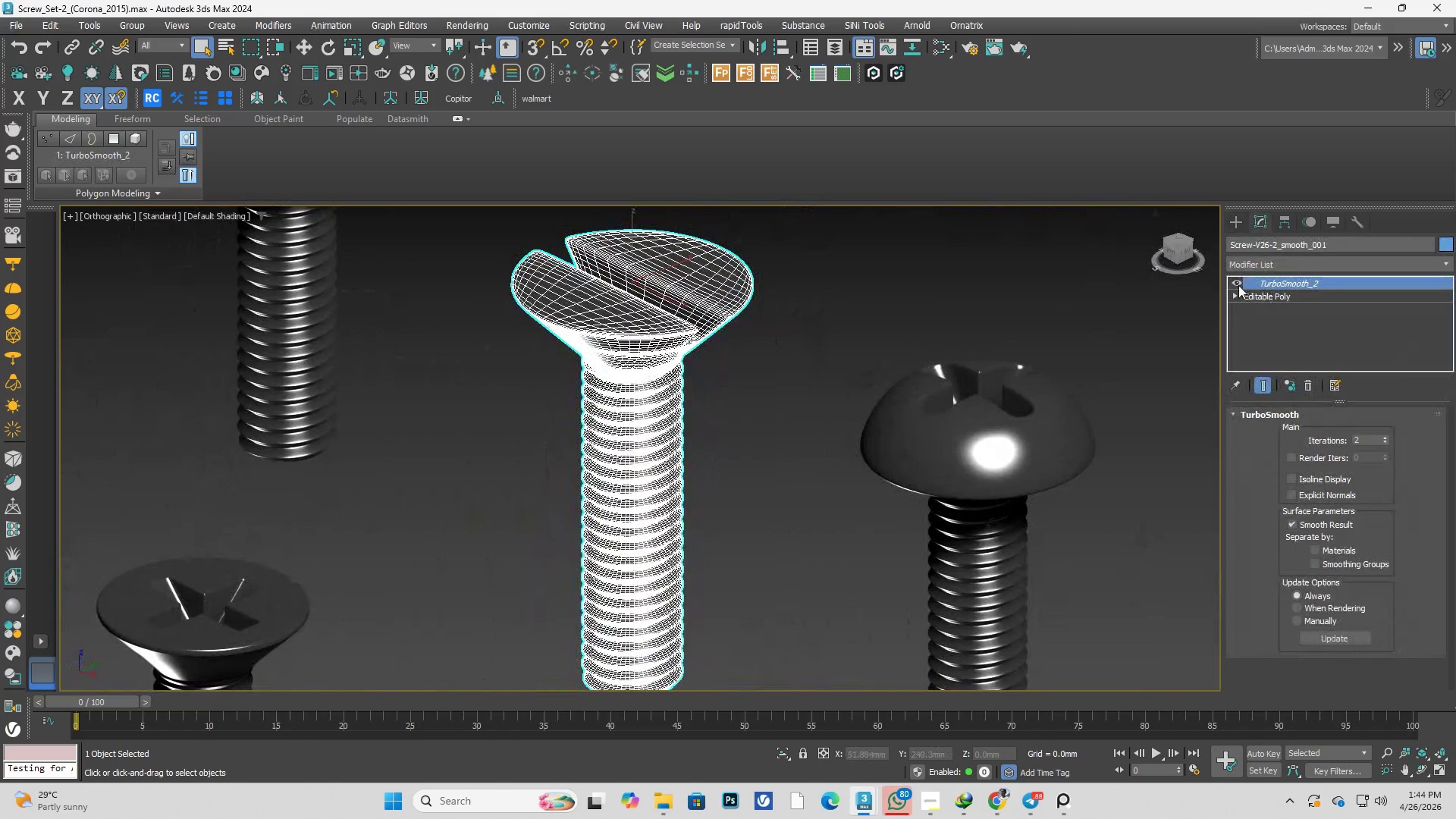 
left_click([1238, 282])
 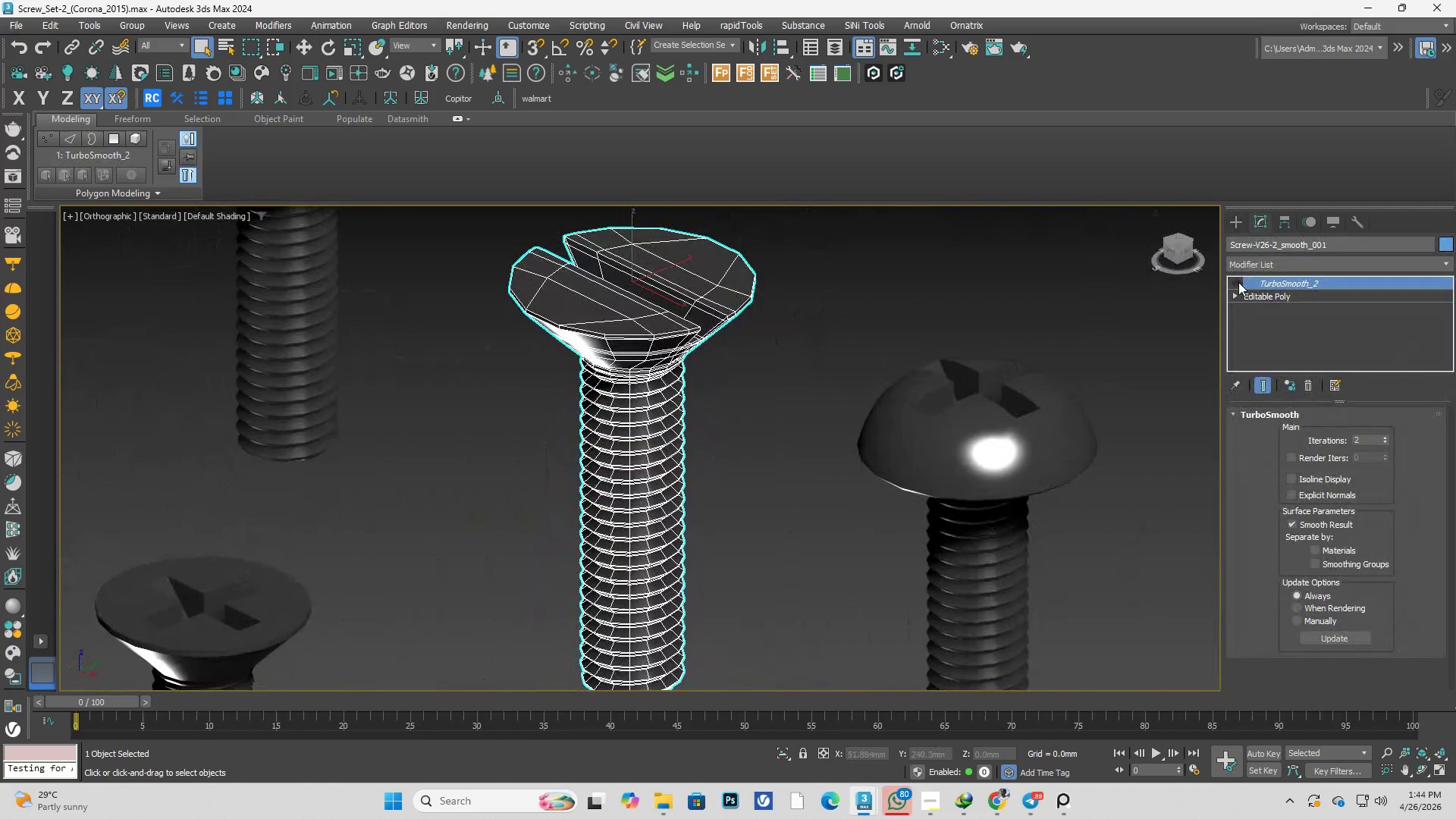 
left_click([1238, 282])
 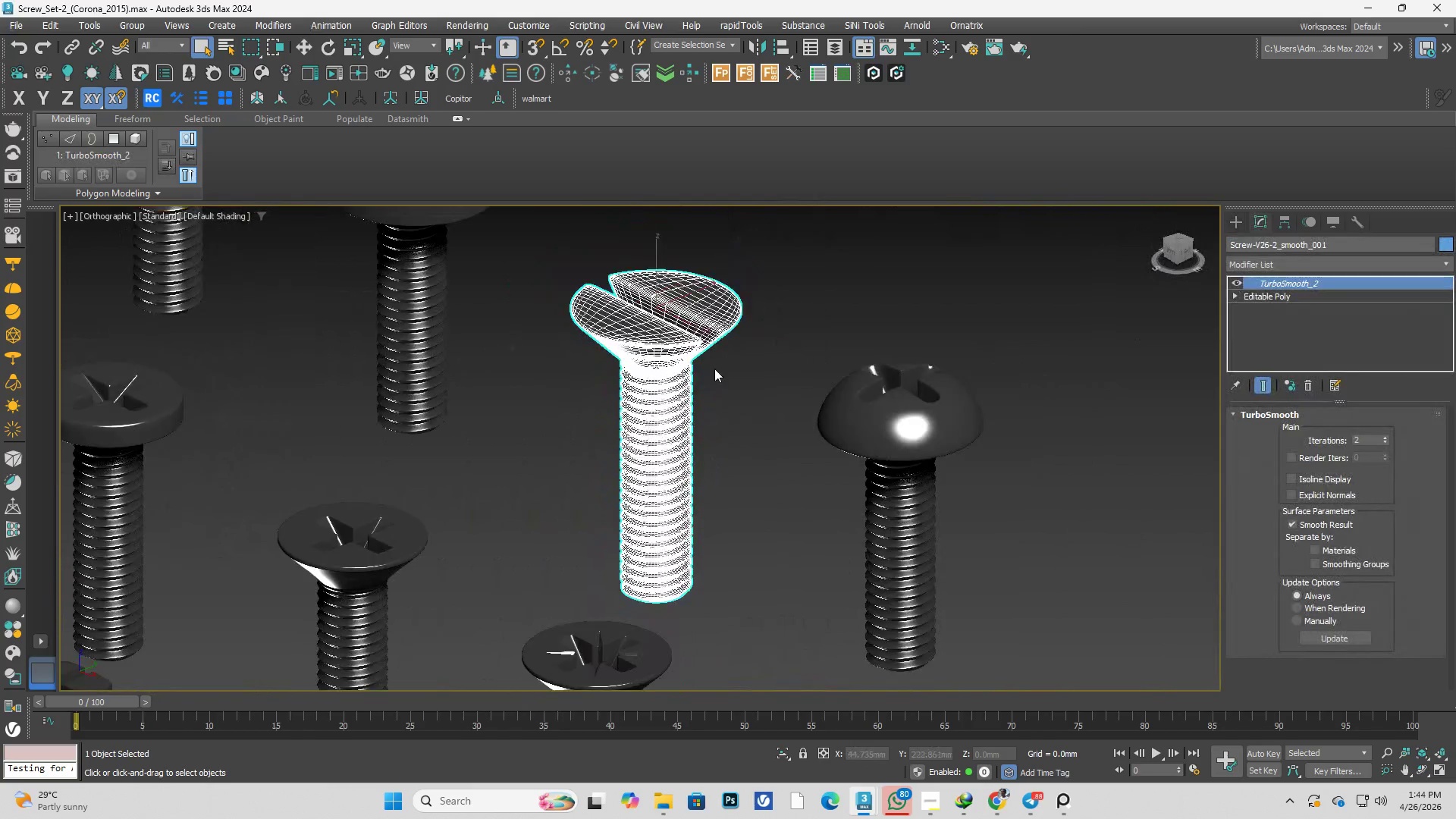 
hold_key(key=AltLeft, duration=0.36)
 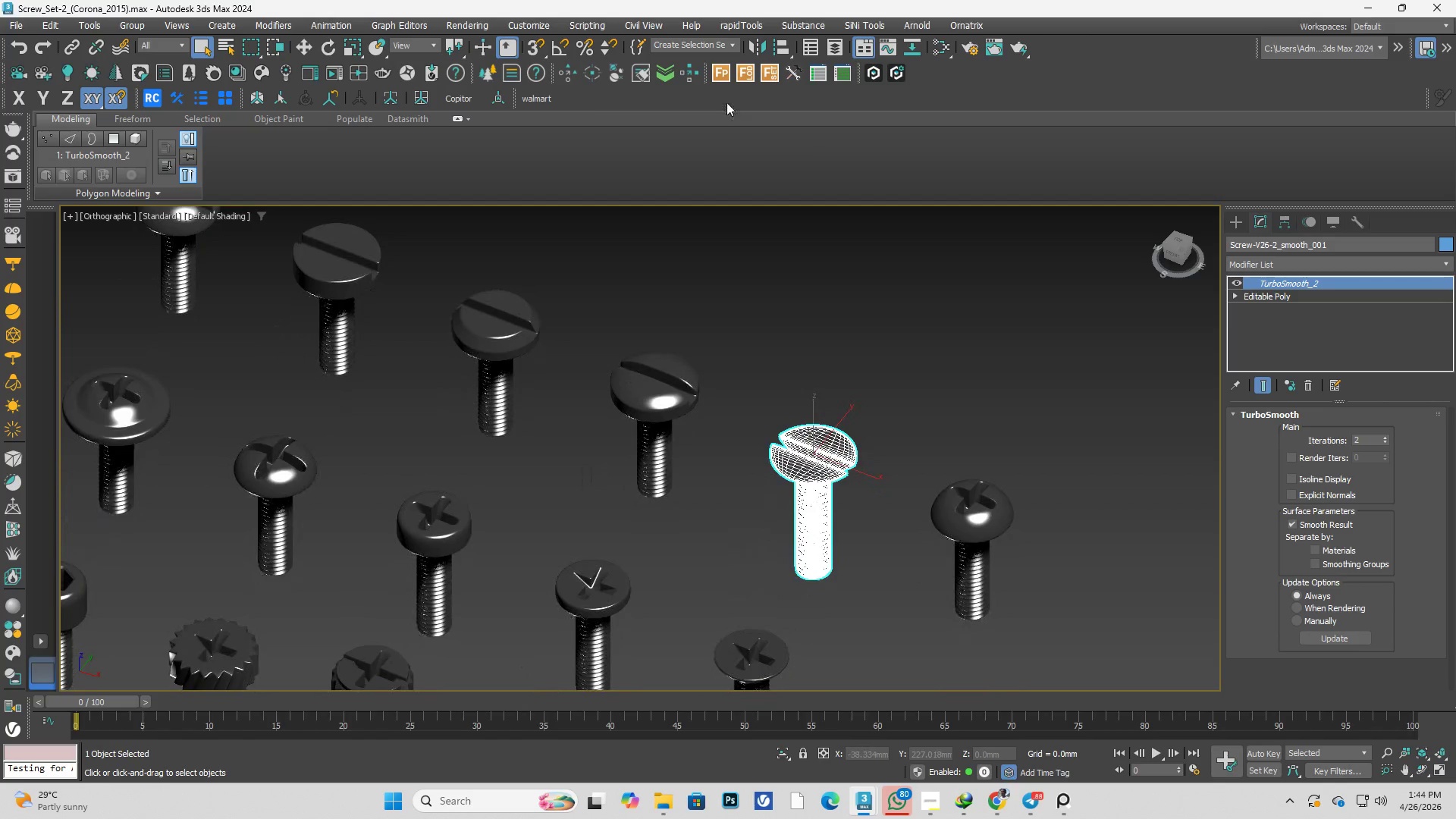 
scroll: coordinate [730, 369], scroll_direction: down, amount: 3.0
 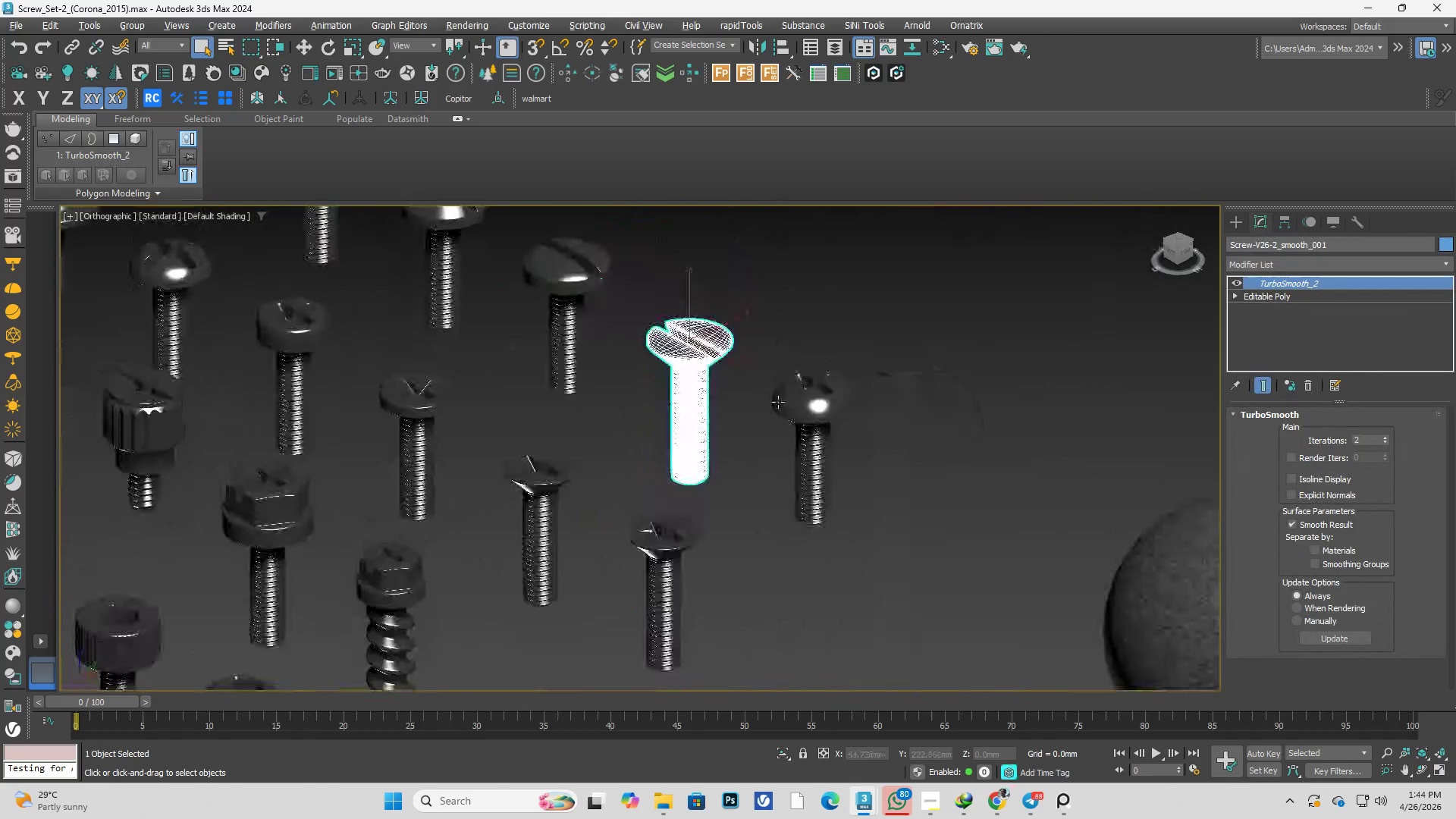 
left_click([461, 105])
 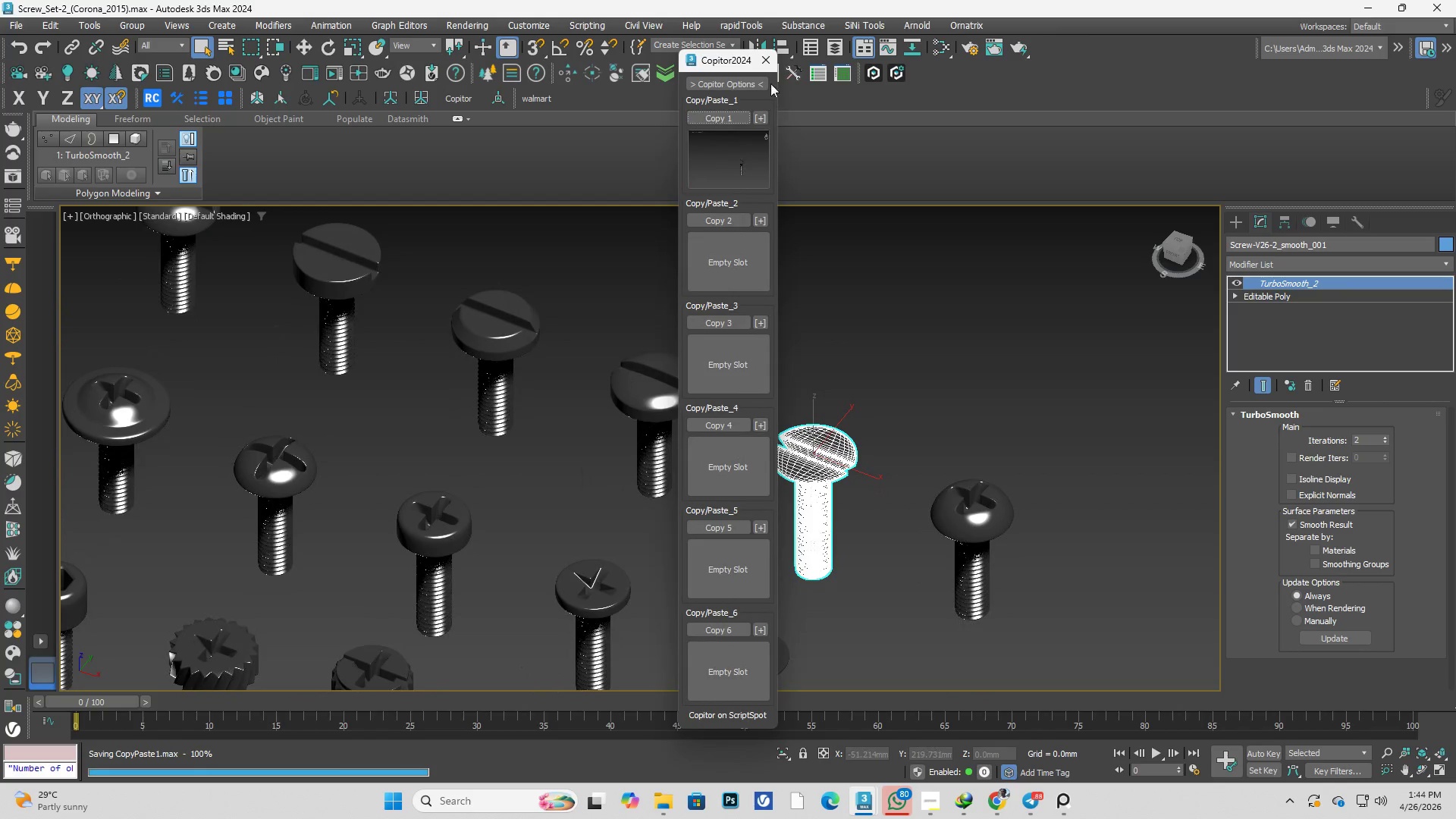 
left_click([762, 63])
 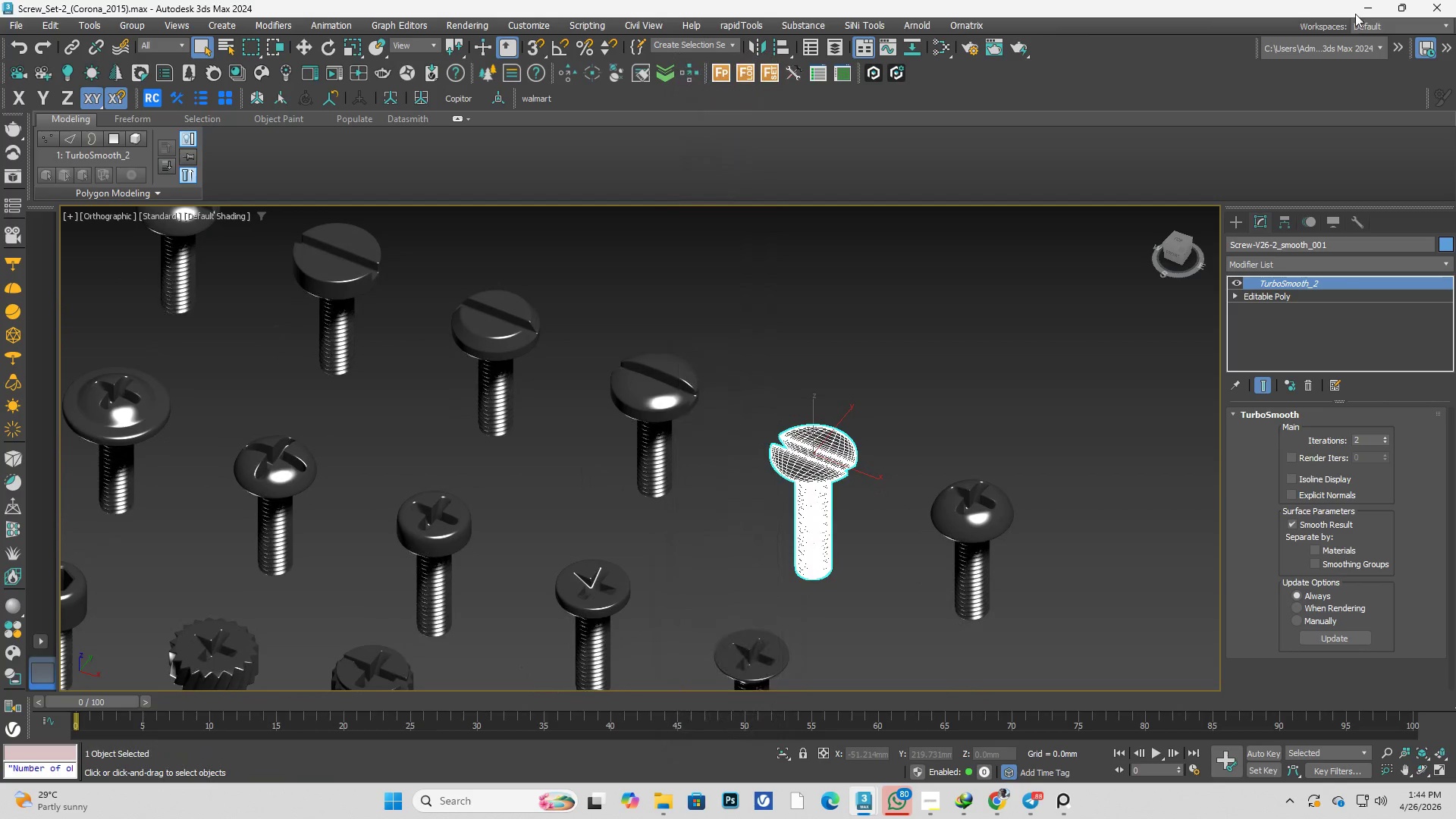 
left_click([1358, 10])
 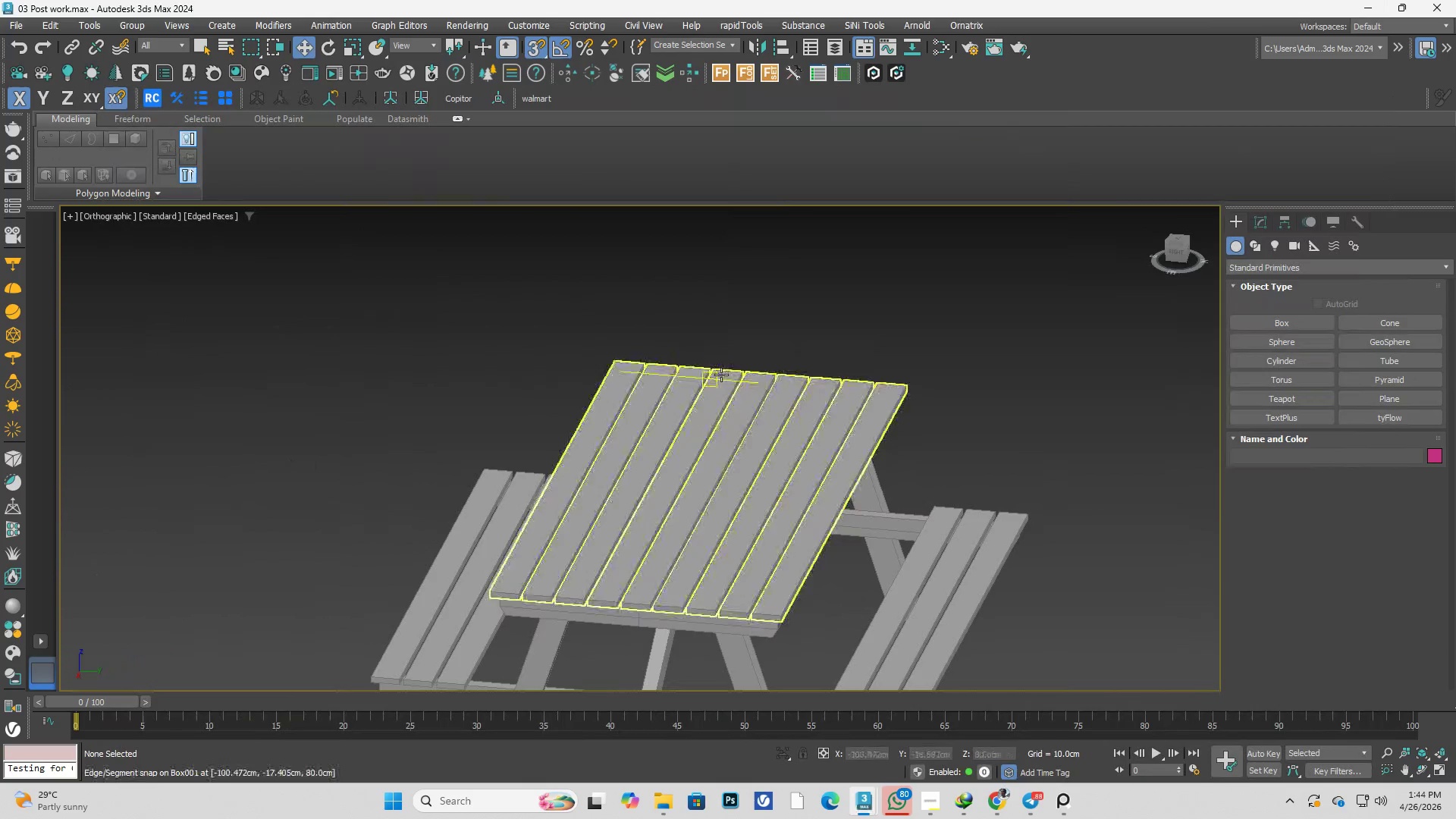 
left_click([764, 333])
 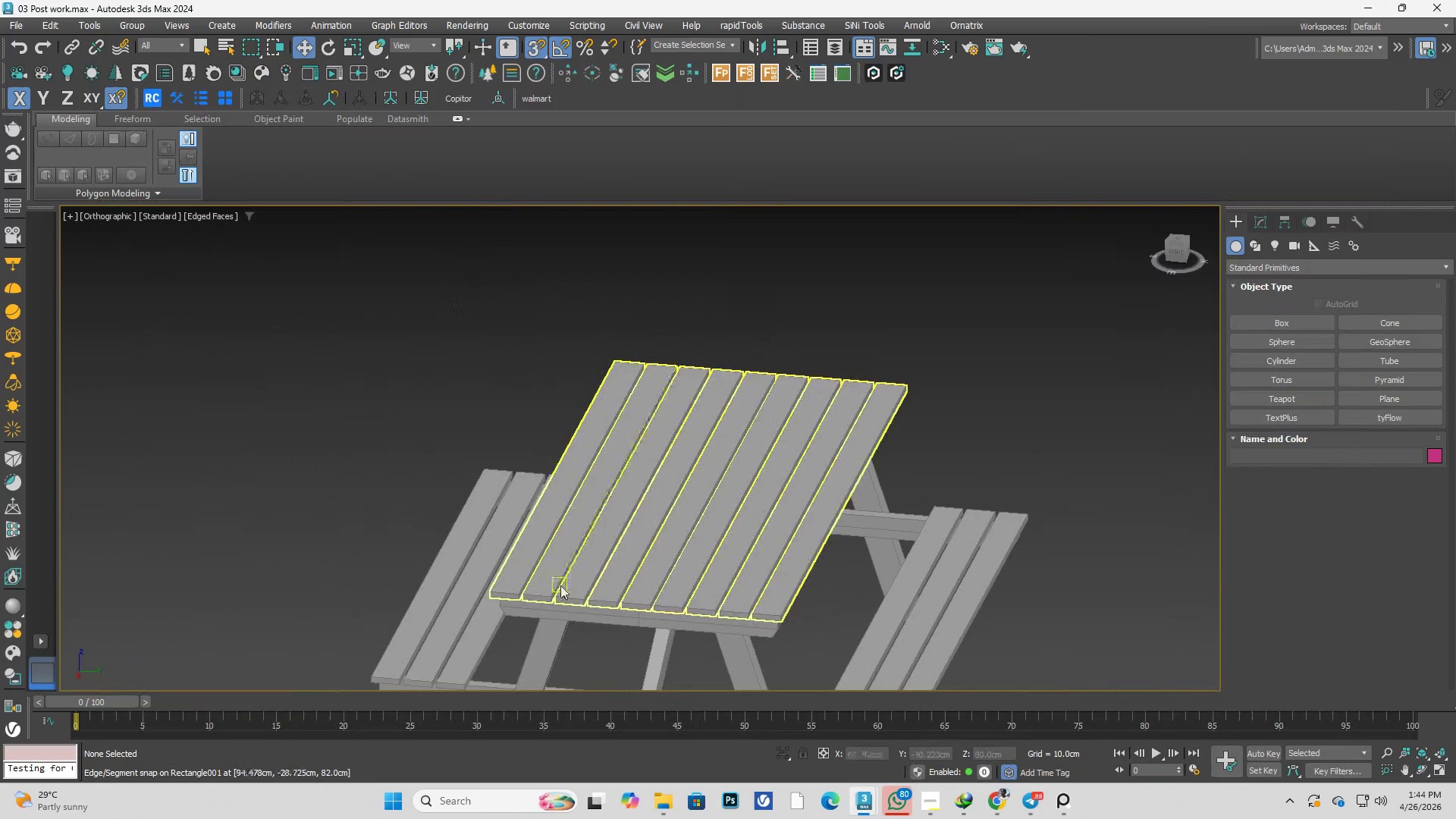 
scroll: coordinate [573, 595], scroll_direction: up, amount: 2.0
 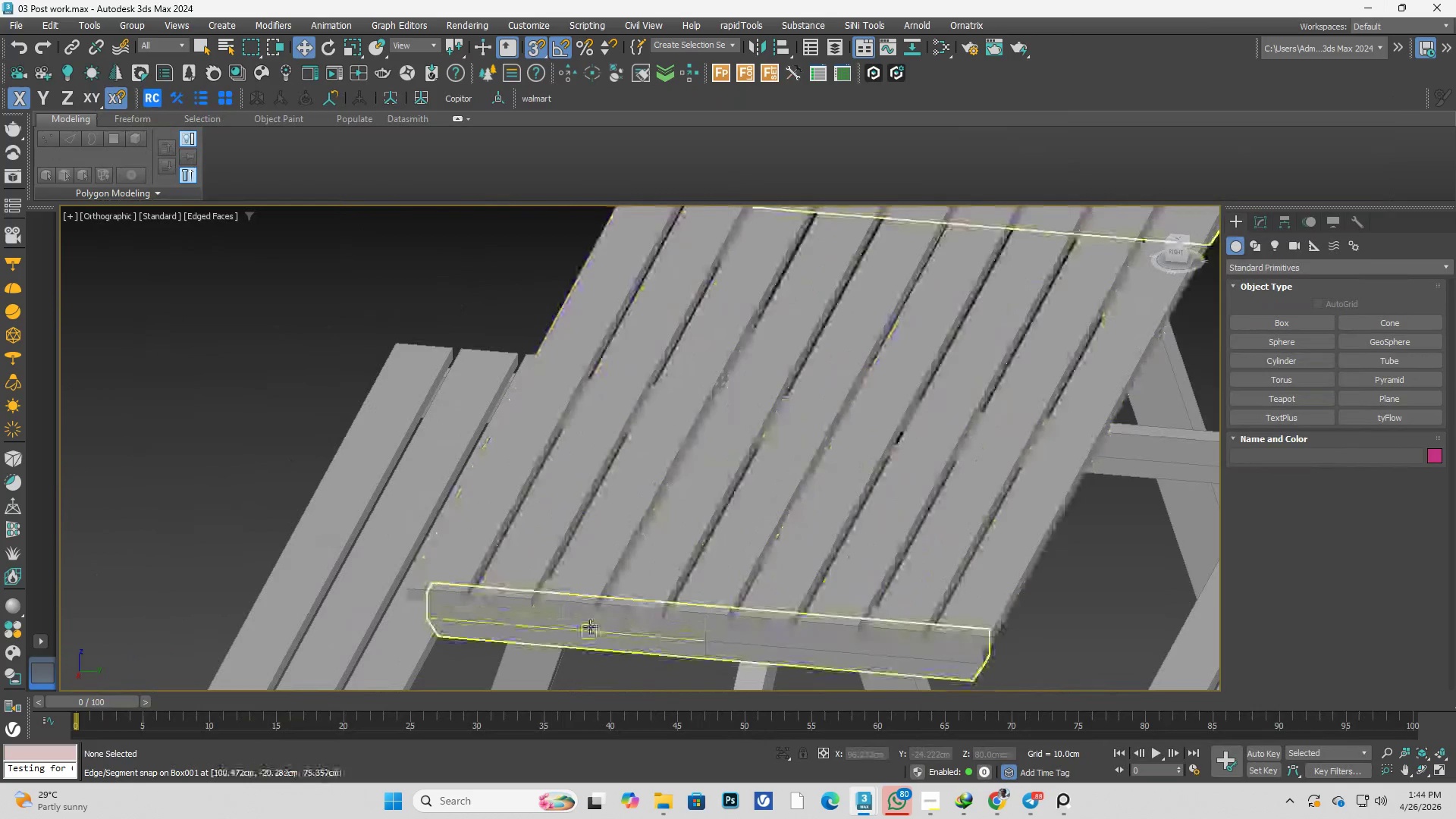 
left_click([590, 626])
 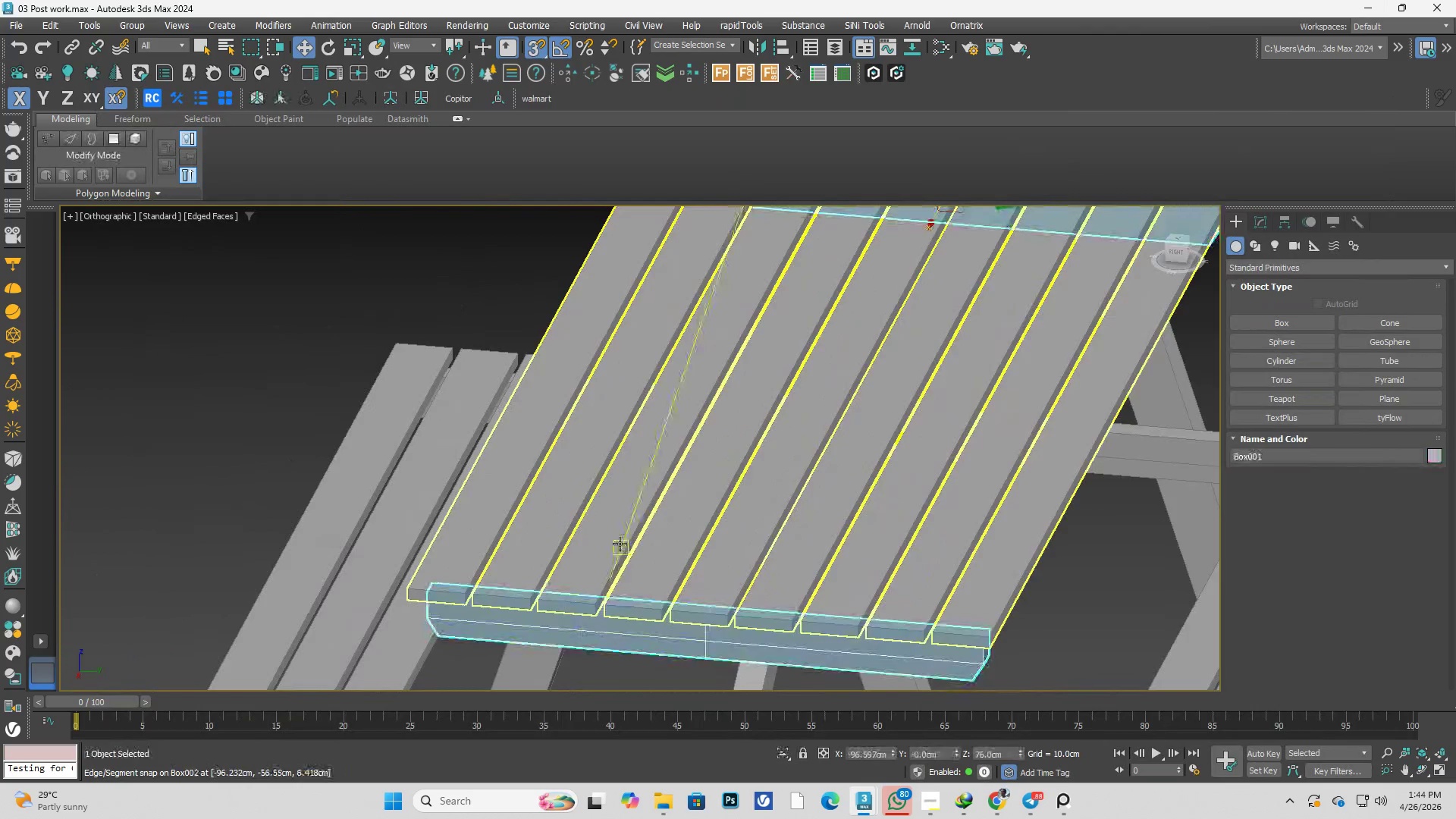 
hold_key(key=AltLeft, duration=0.41)
 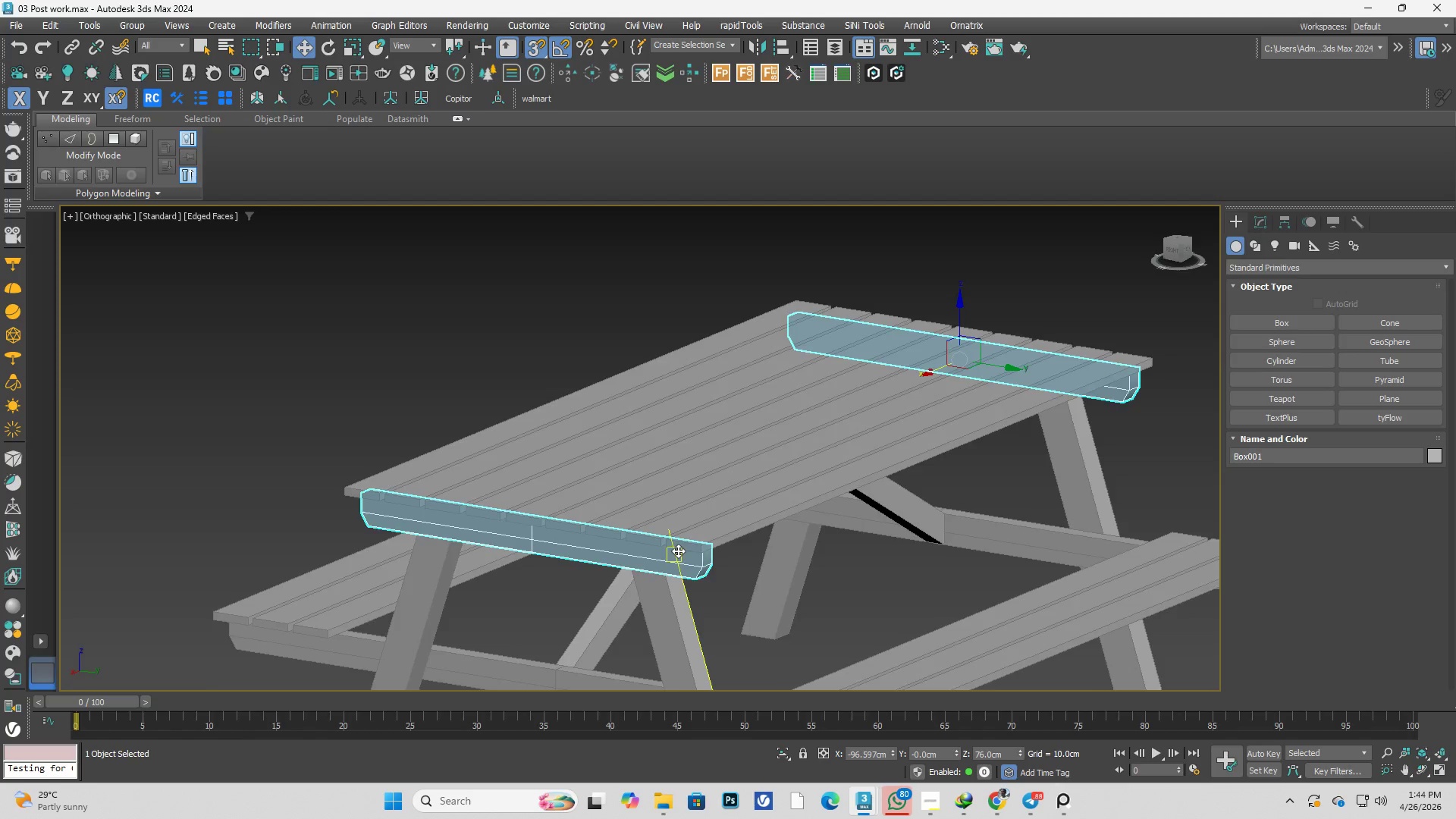 
scroll: coordinate [640, 544], scroll_direction: down, amount: 2.0
 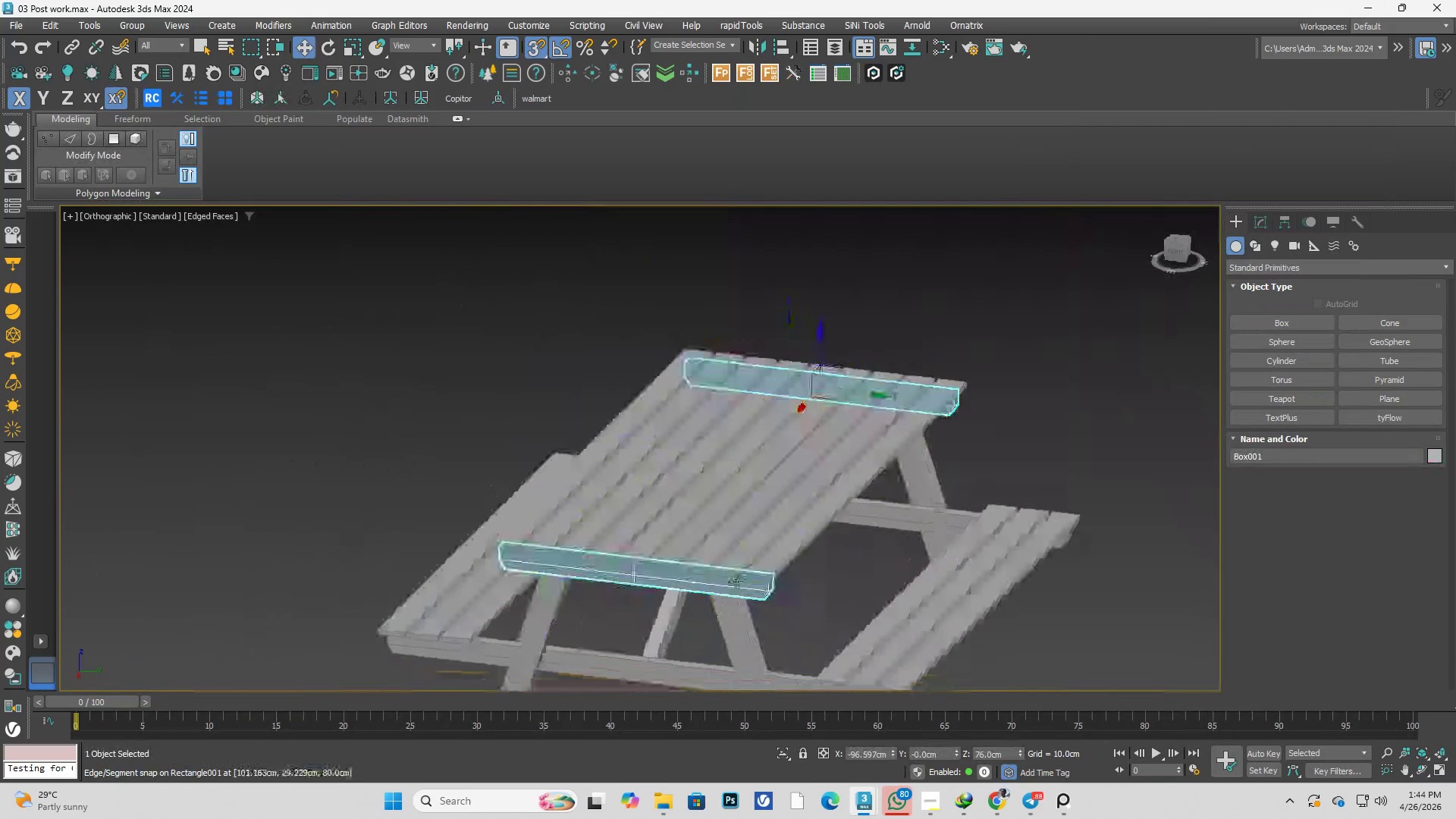 
hold_key(key=ControlLeft, duration=0.38)
left_click([701, 529])
 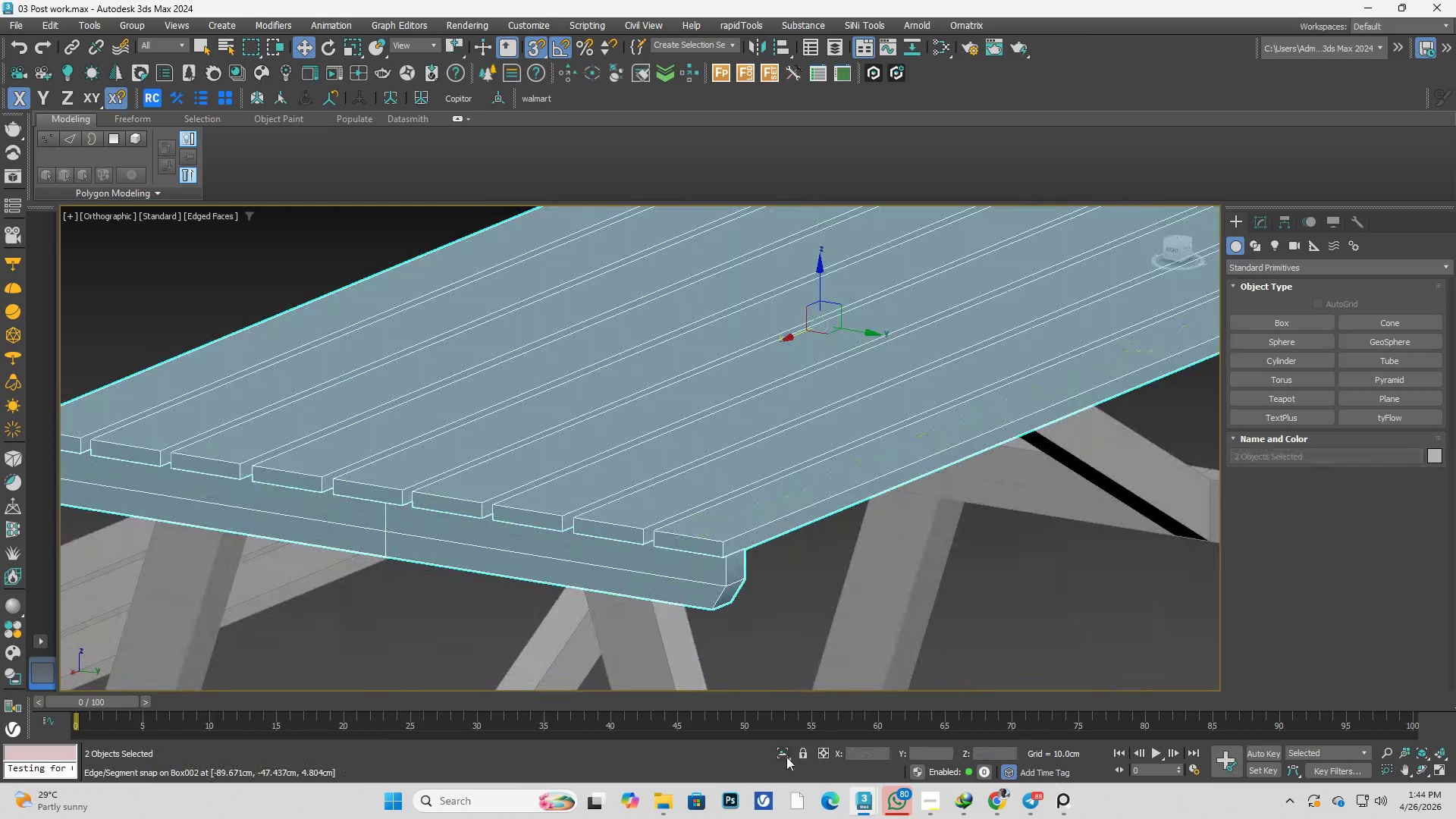 
scroll: coordinate [680, 544], scroll_direction: up, amount: 3.0
 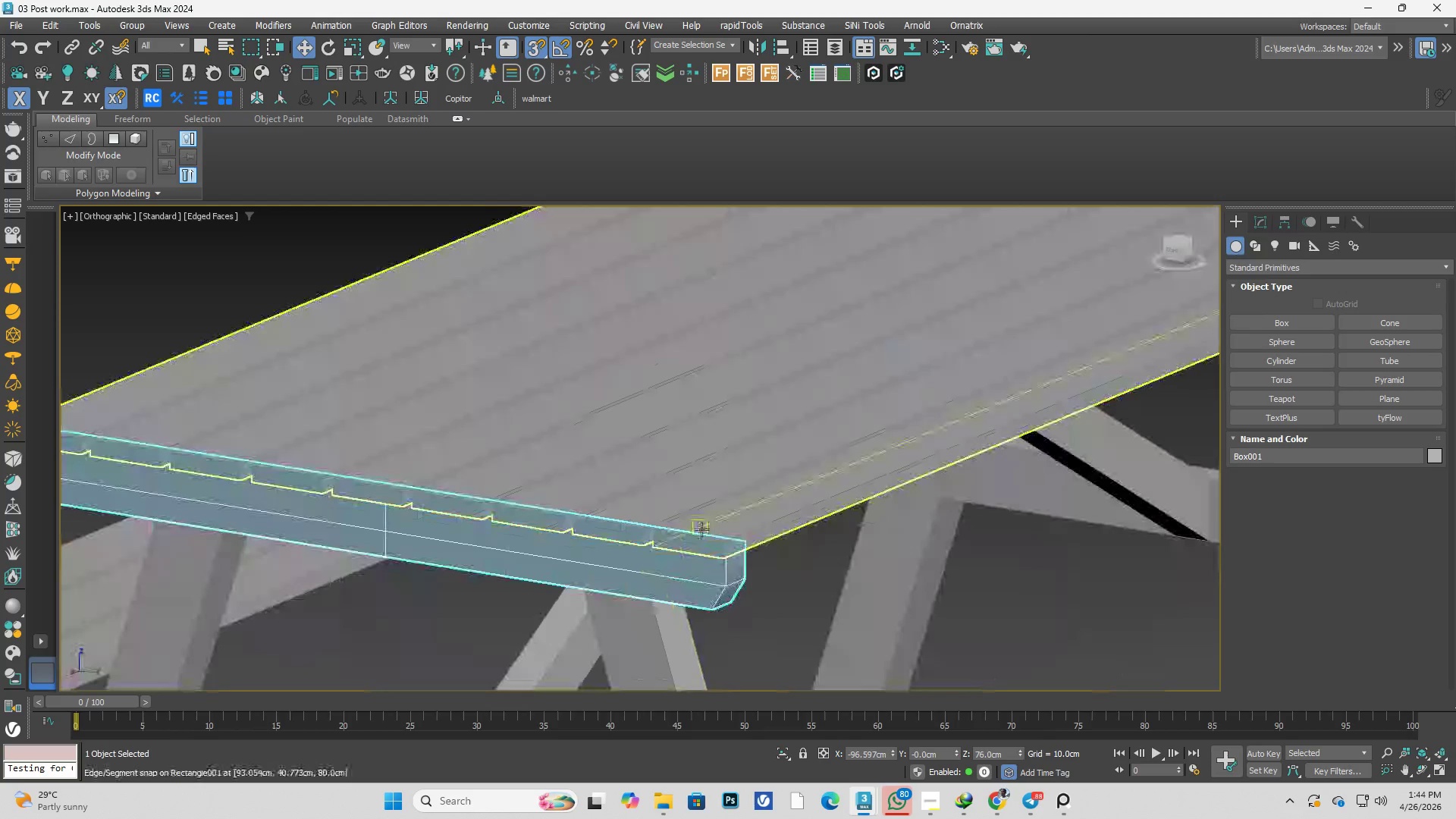 
left_click([779, 755])
 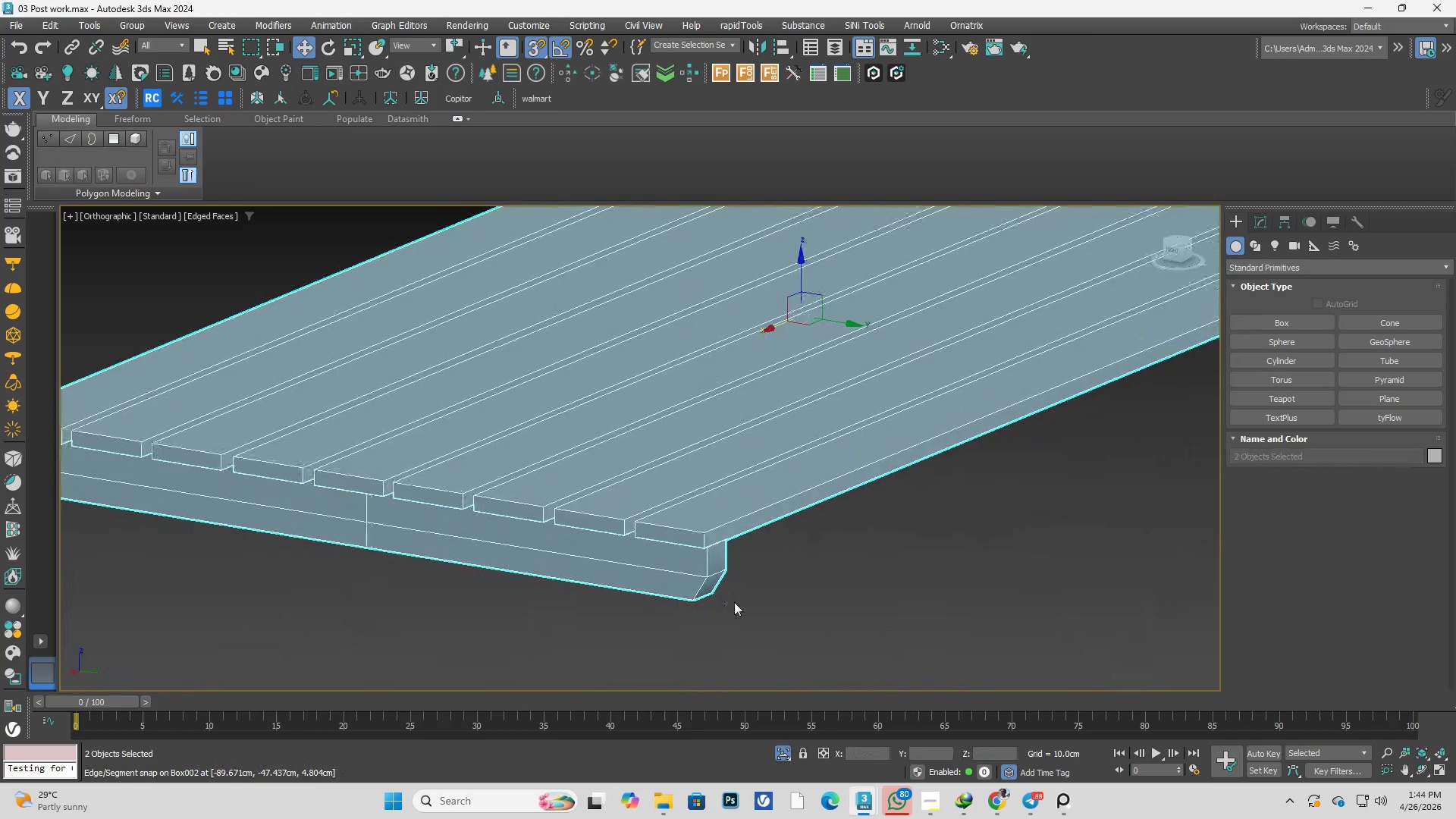 
key(T)
 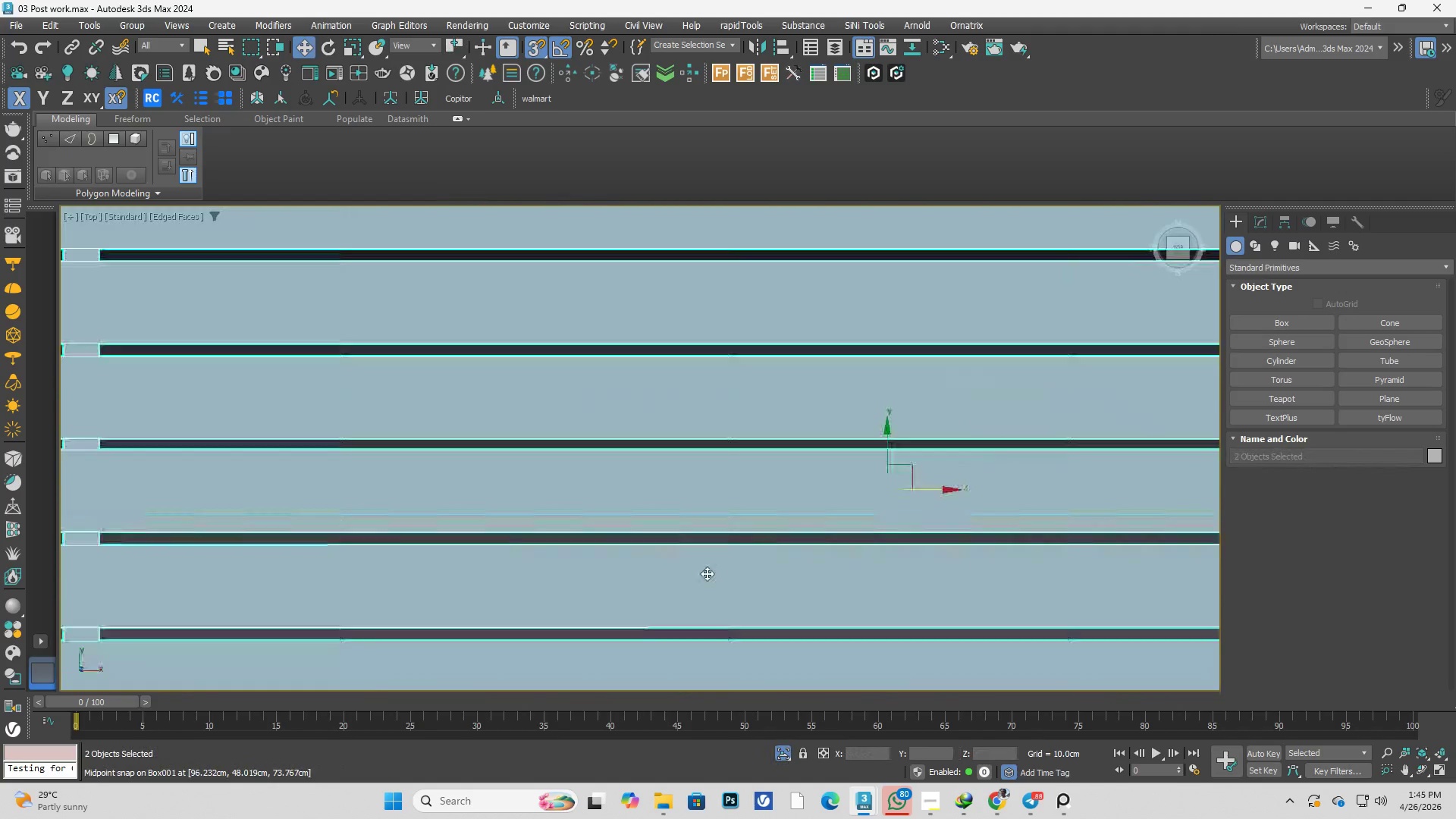 
scroll: coordinate [526, 544], scroll_direction: none, amount: 0.0
 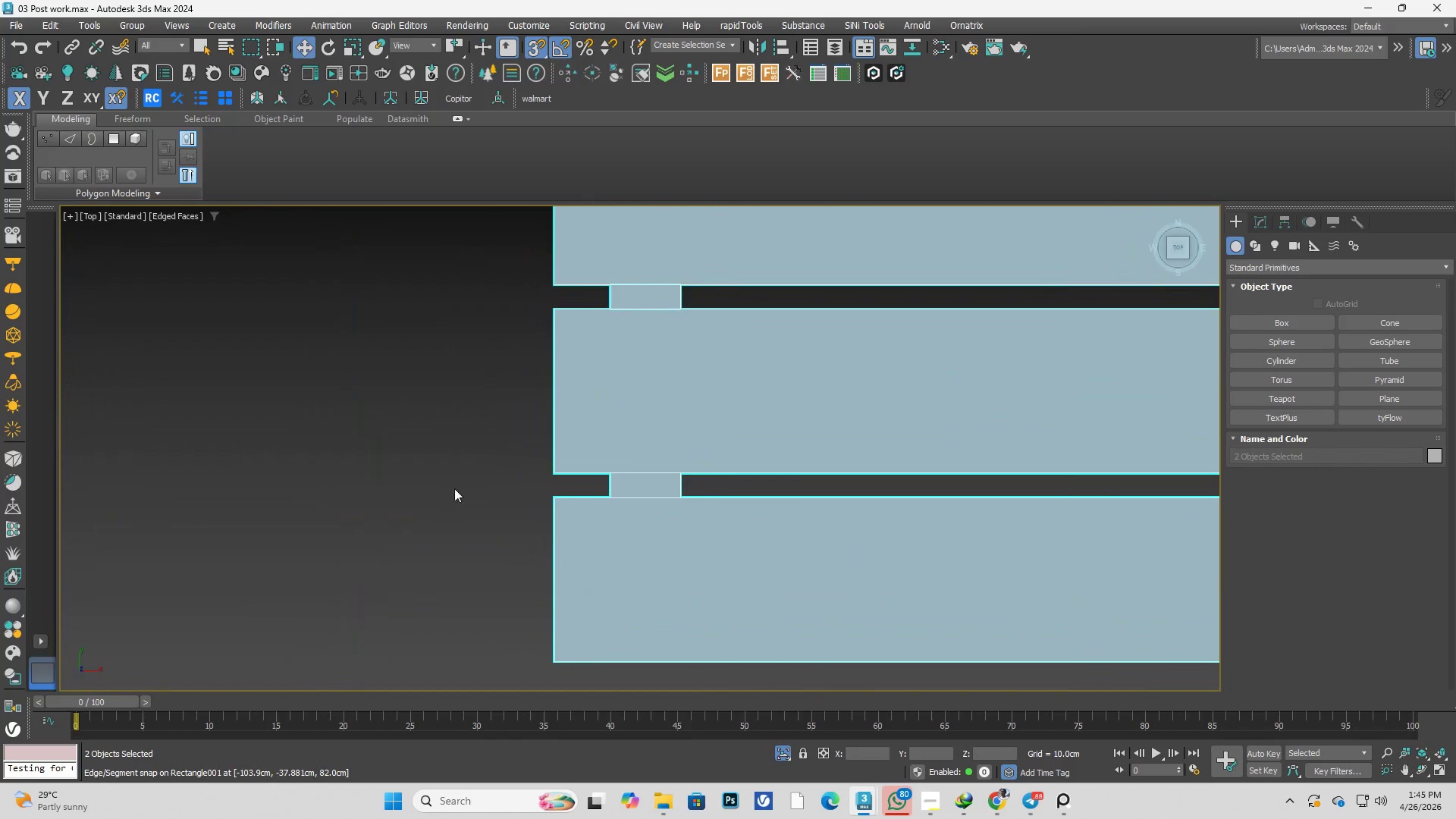 
left_click([436, 509])
 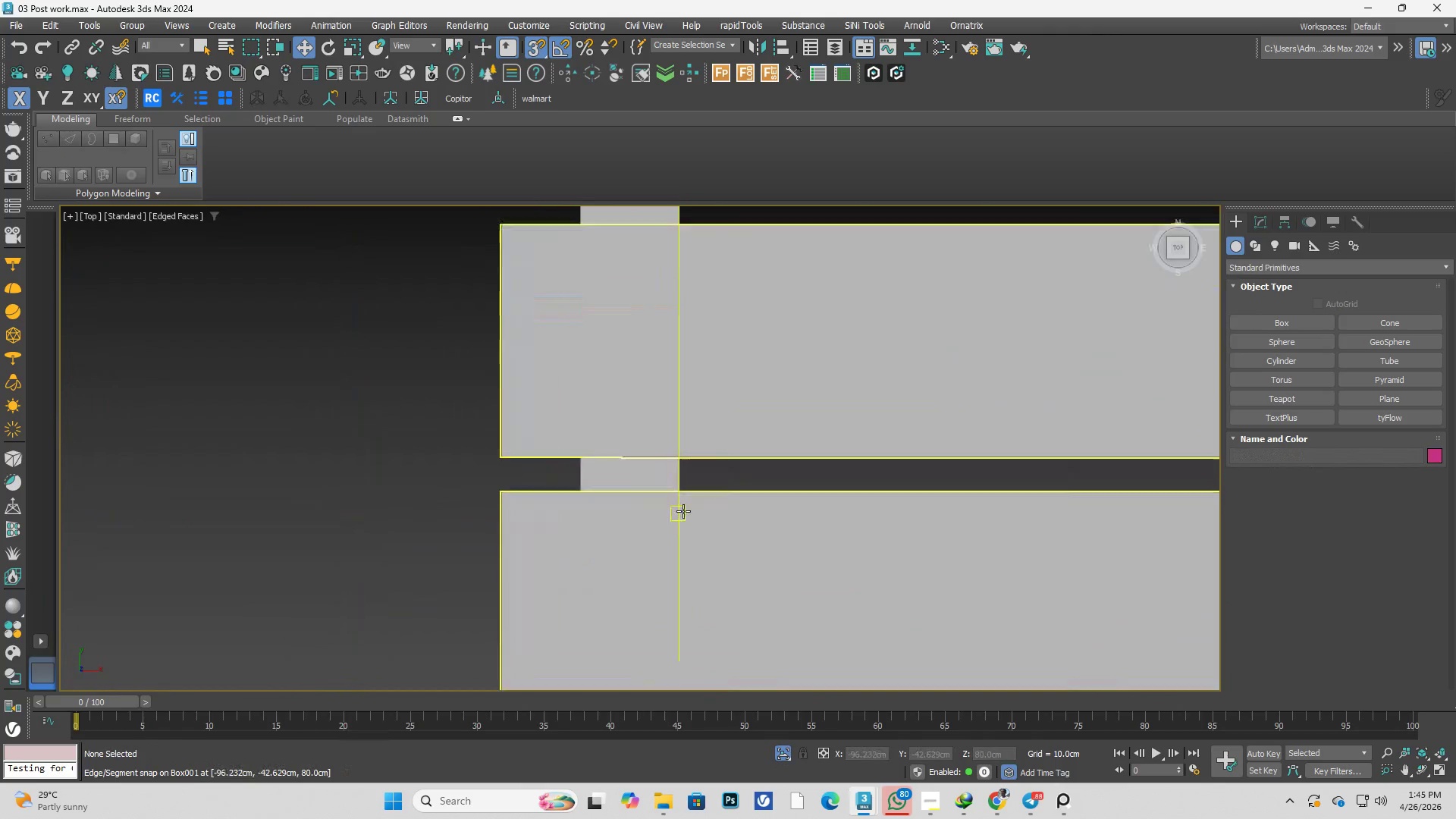 
key(F3)
 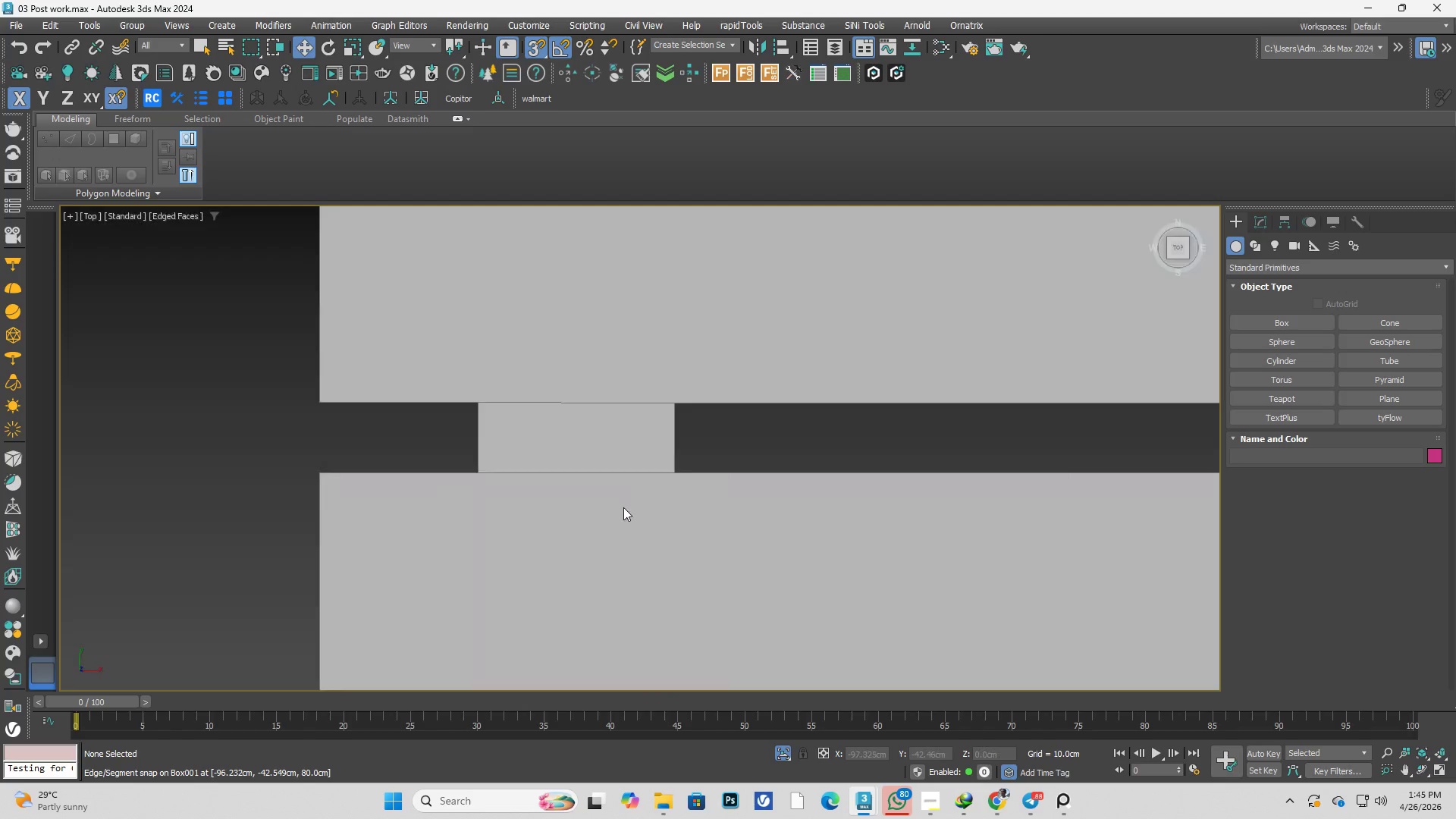 
scroll: coordinate [683, 511], scroll_direction: up, amount: 3.0
 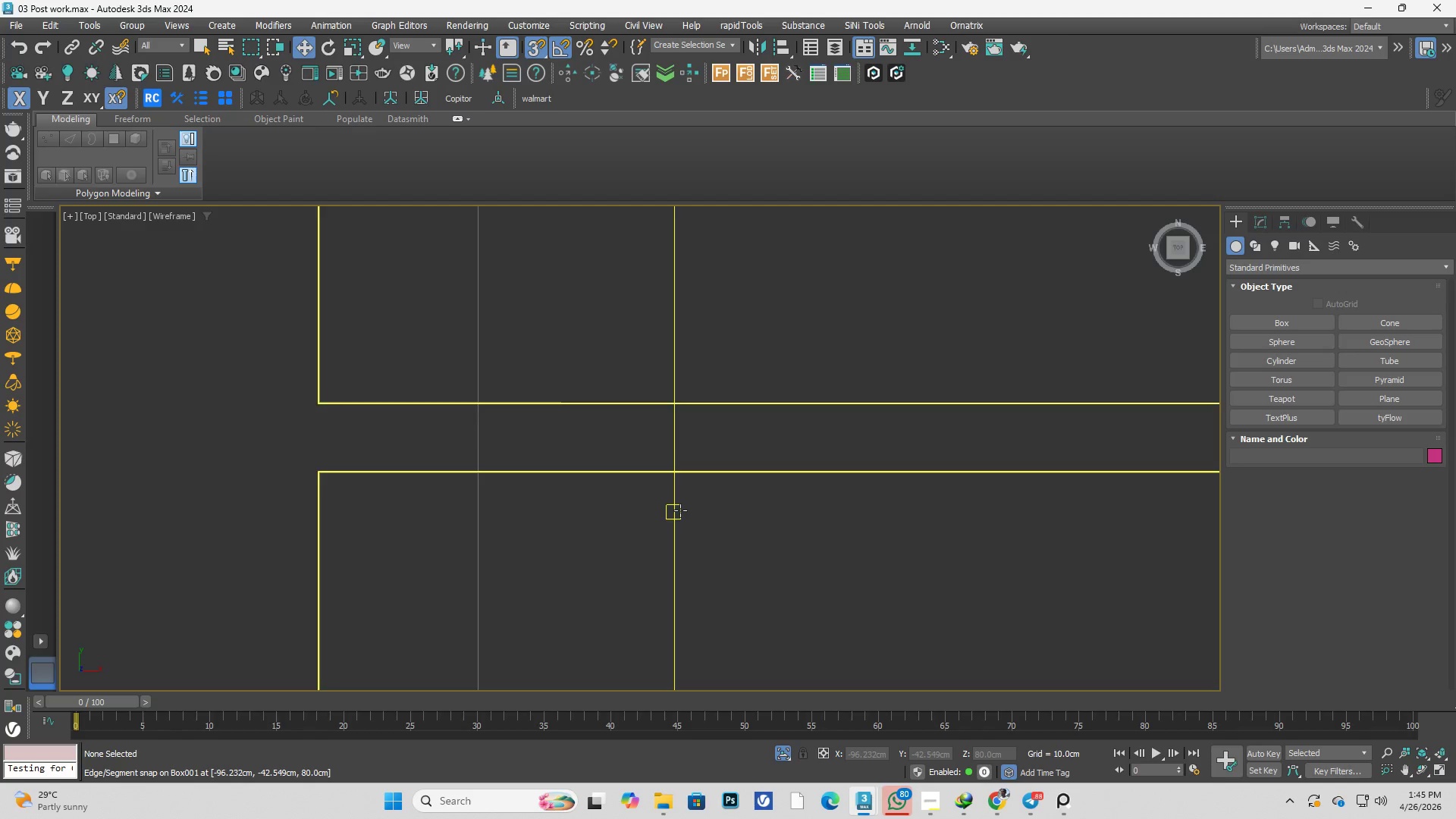 
key(F3)
 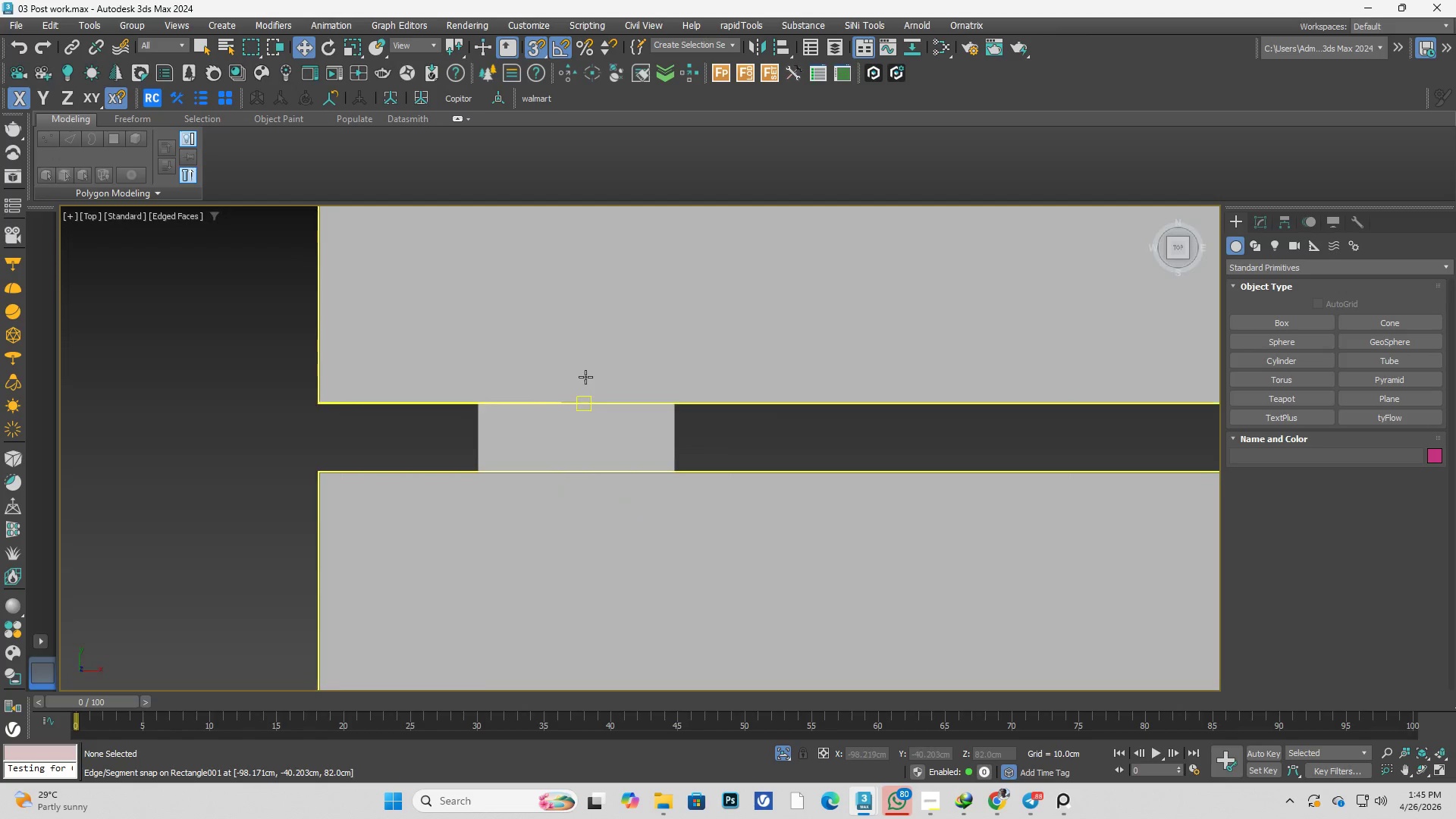 
scroll: coordinate [588, 384], scroll_direction: down, amount: 4.0
 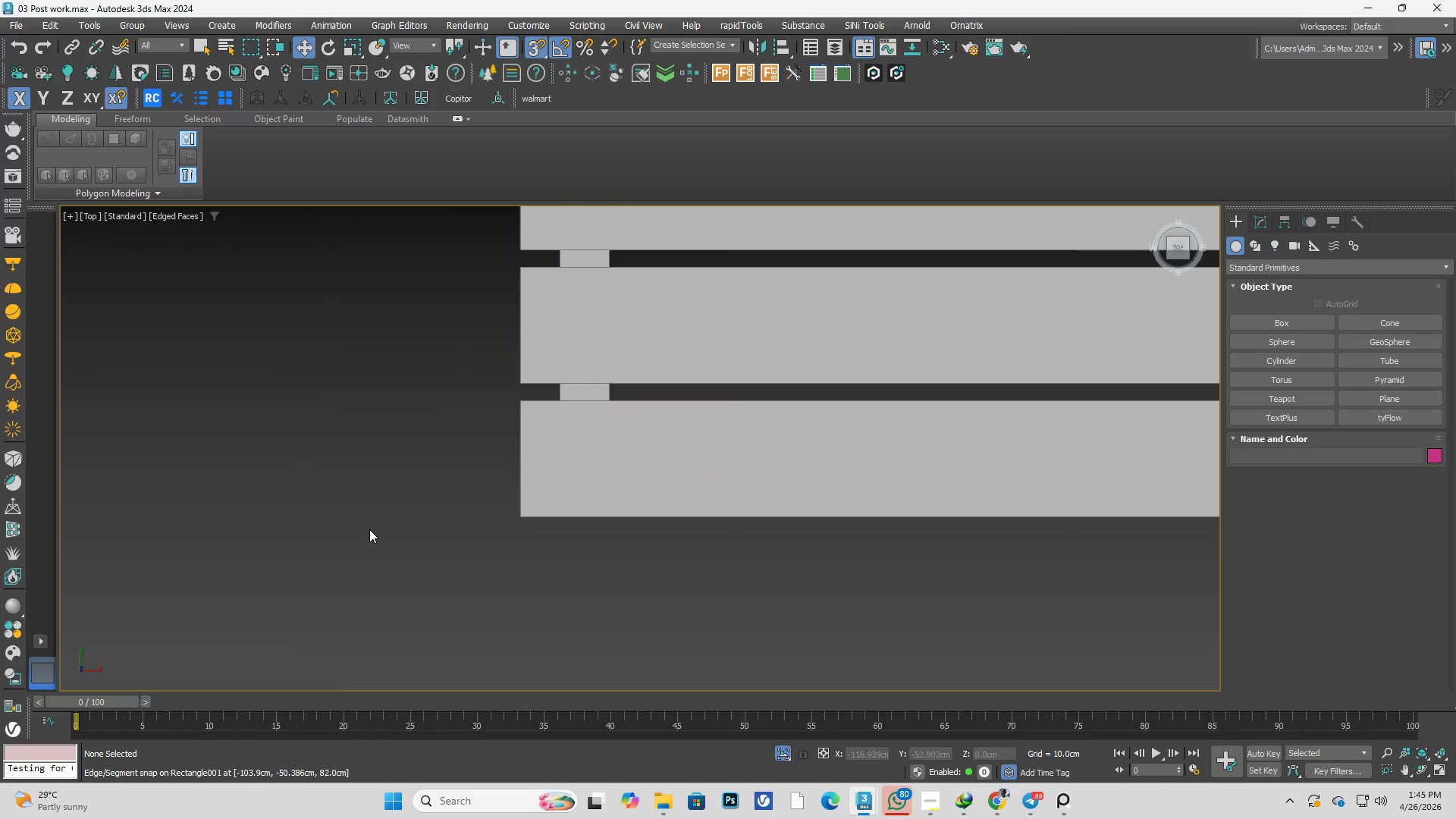 
left_click([369, 529])
 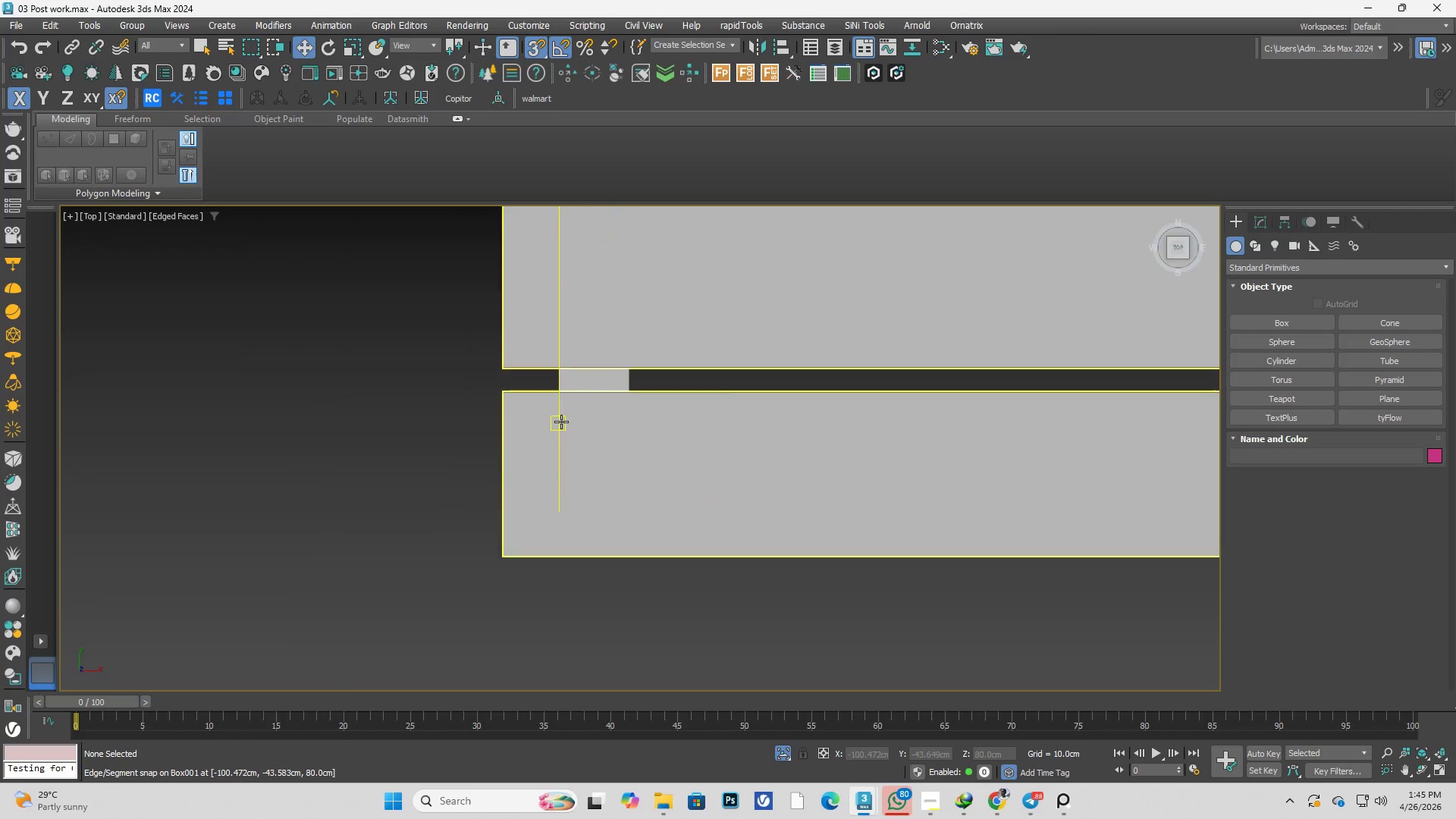 
scroll: coordinate [561, 422], scroll_direction: up, amount: 1.0
 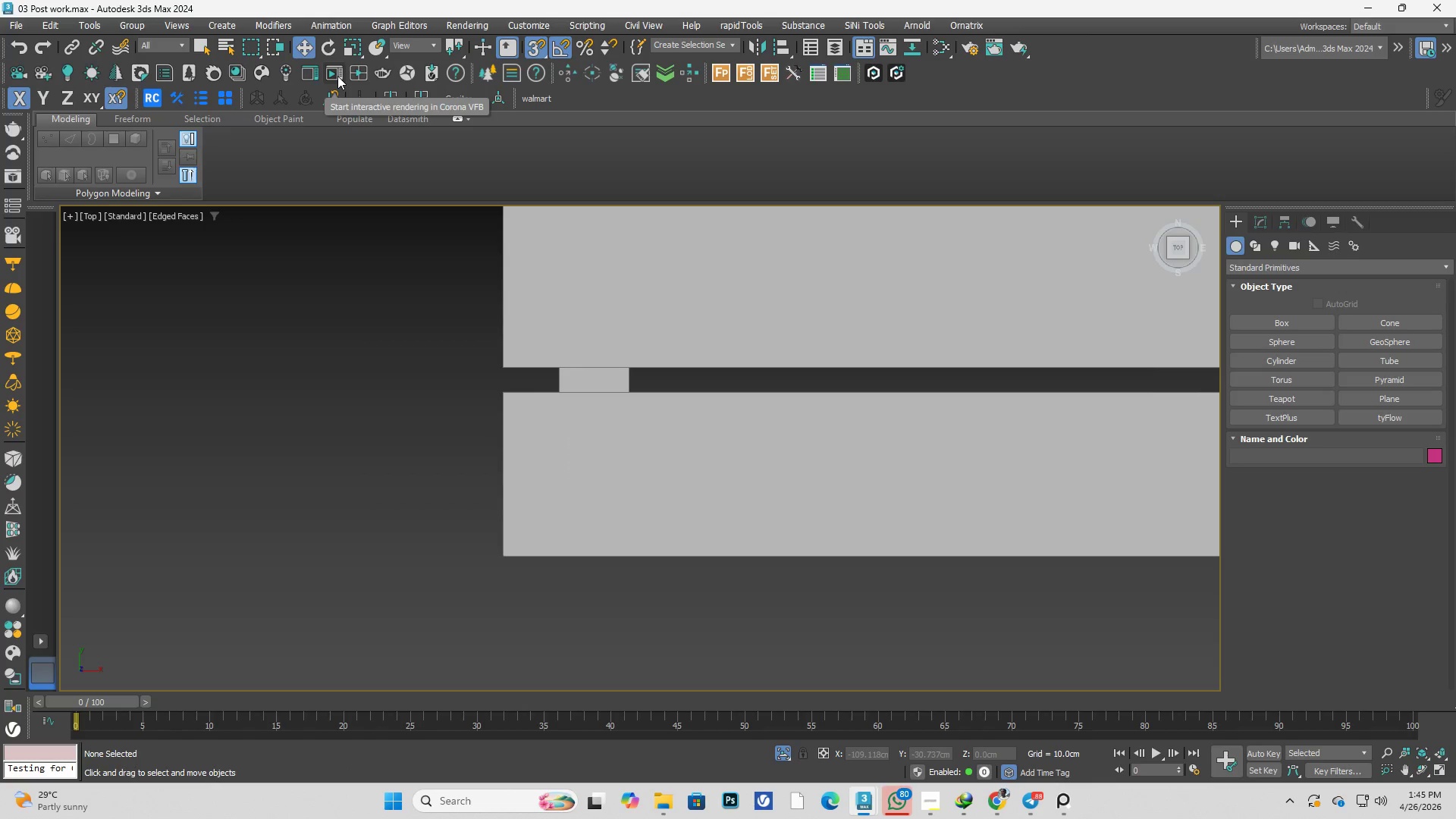 
left_click([459, 102])
 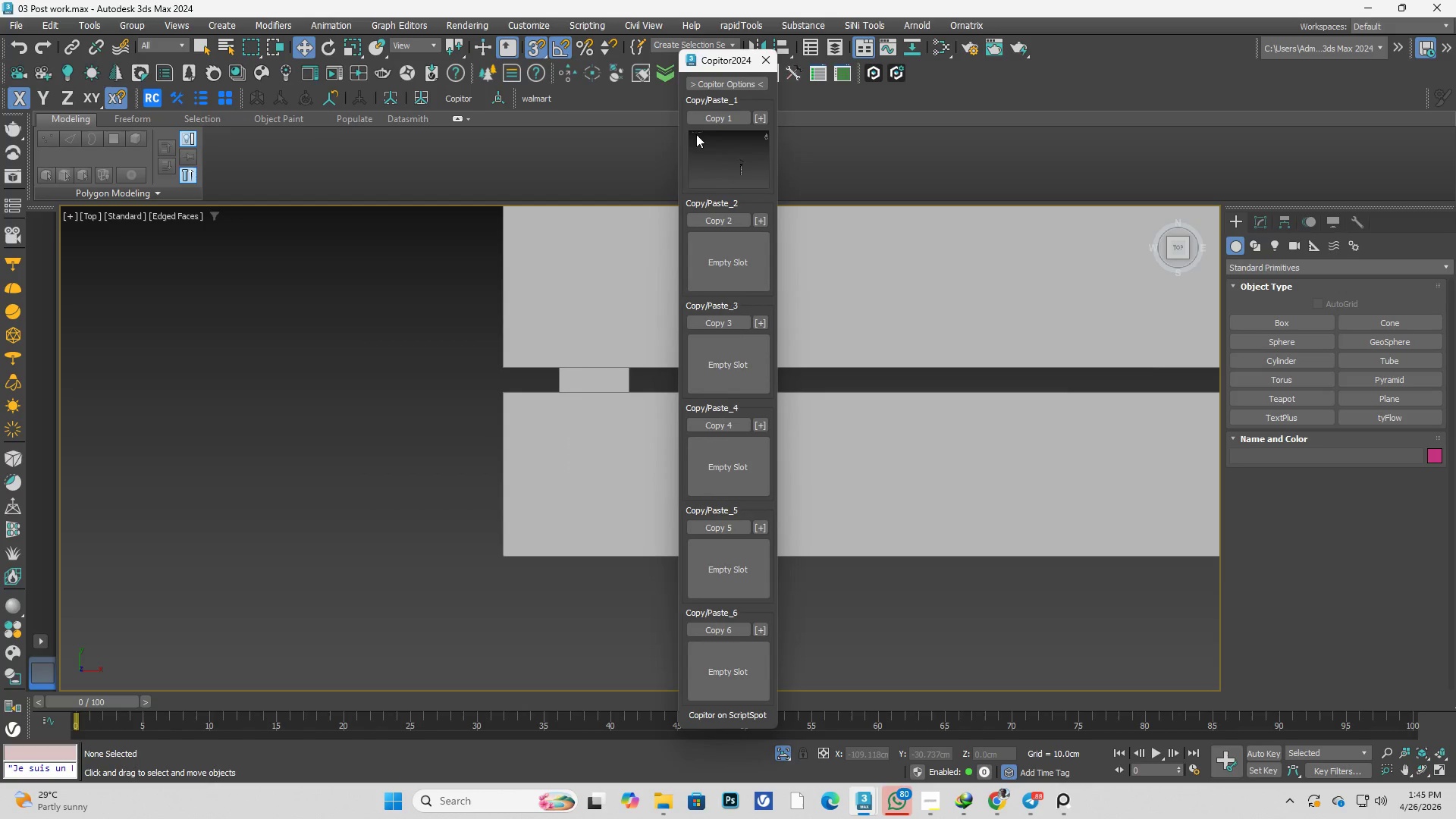 
left_click([752, 154])
 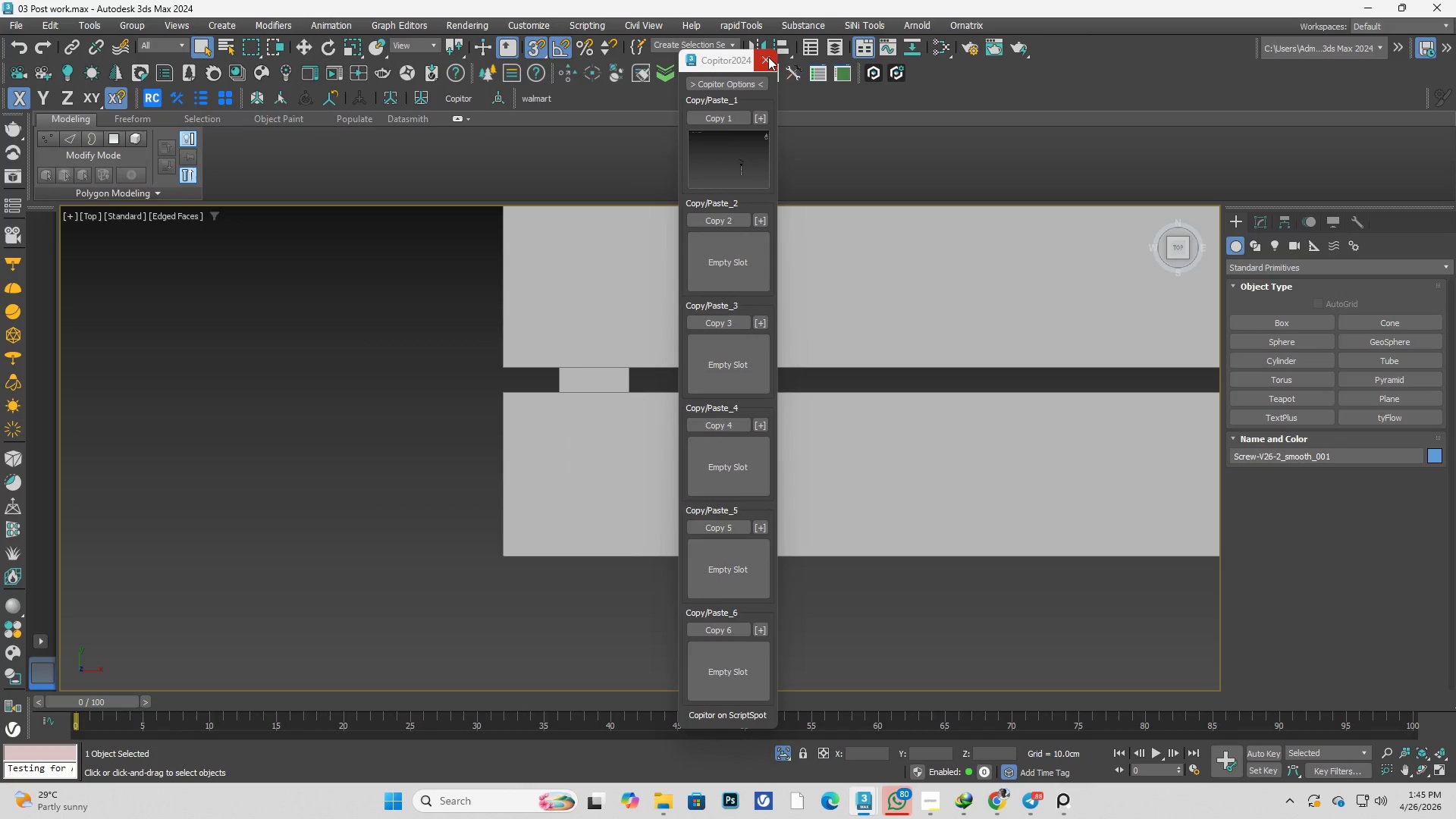 
left_click([768, 57])
 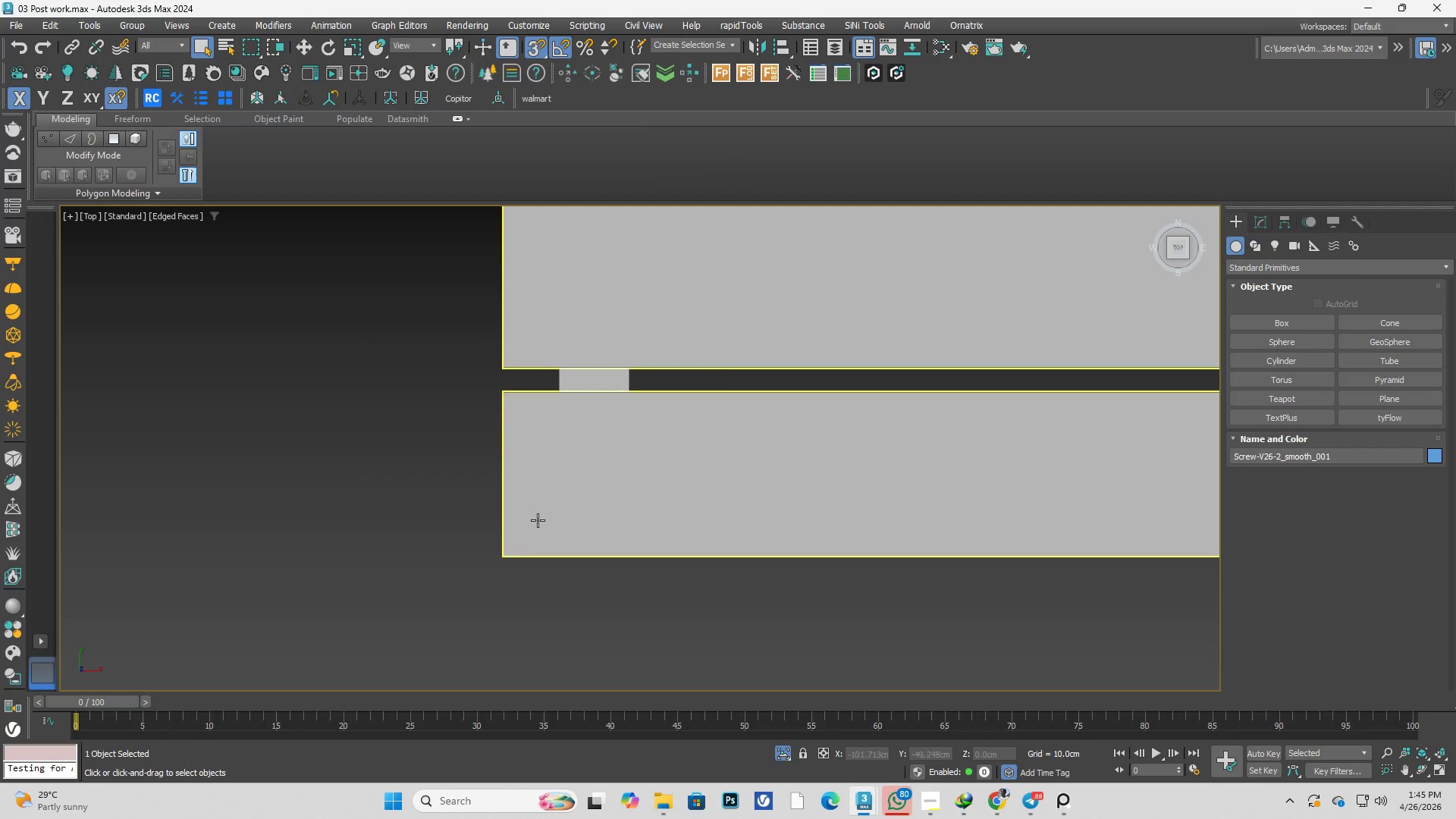 
scroll: coordinate [633, 472], scroll_direction: down, amount: 4.0
 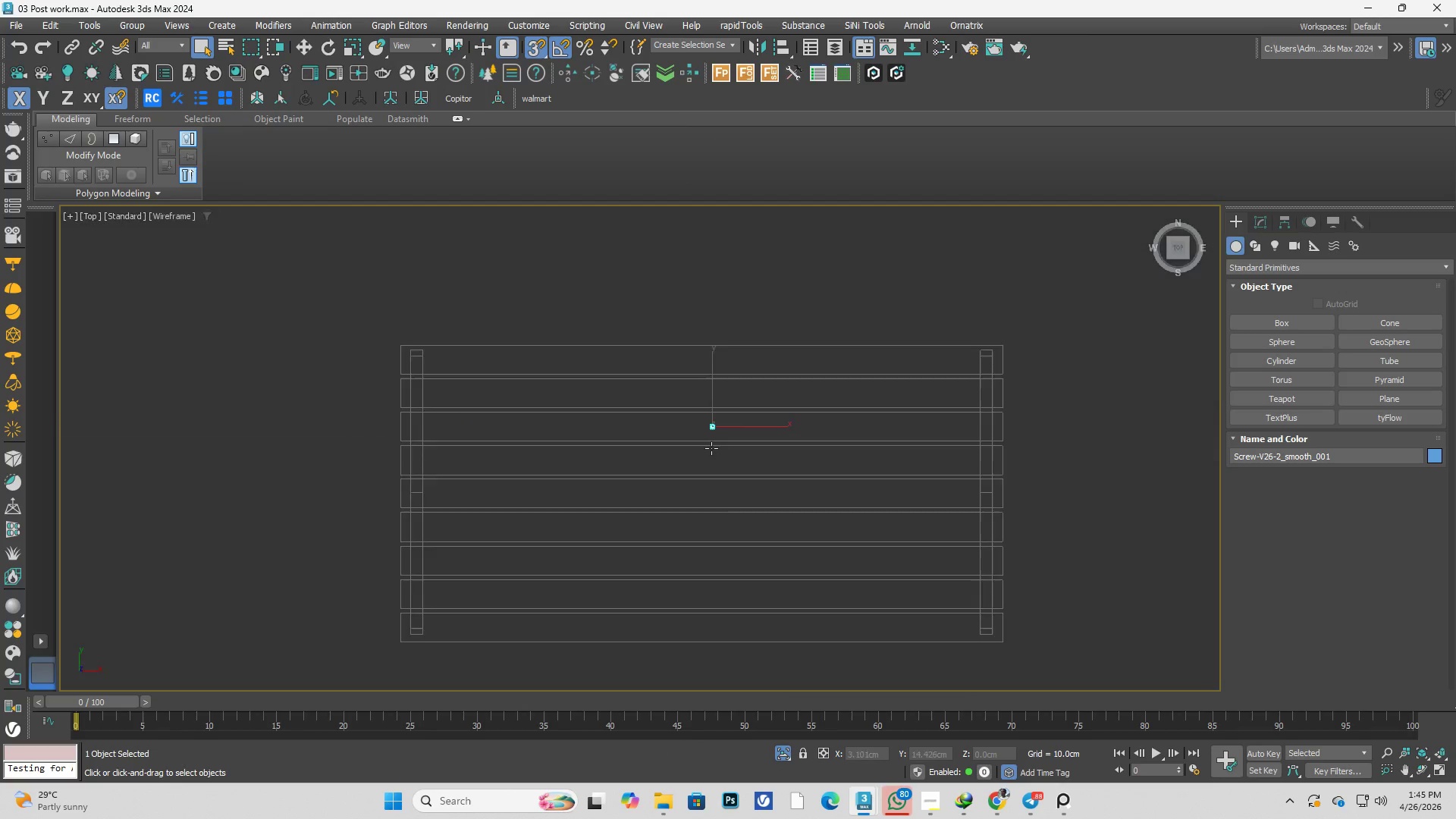 
key(F3)
 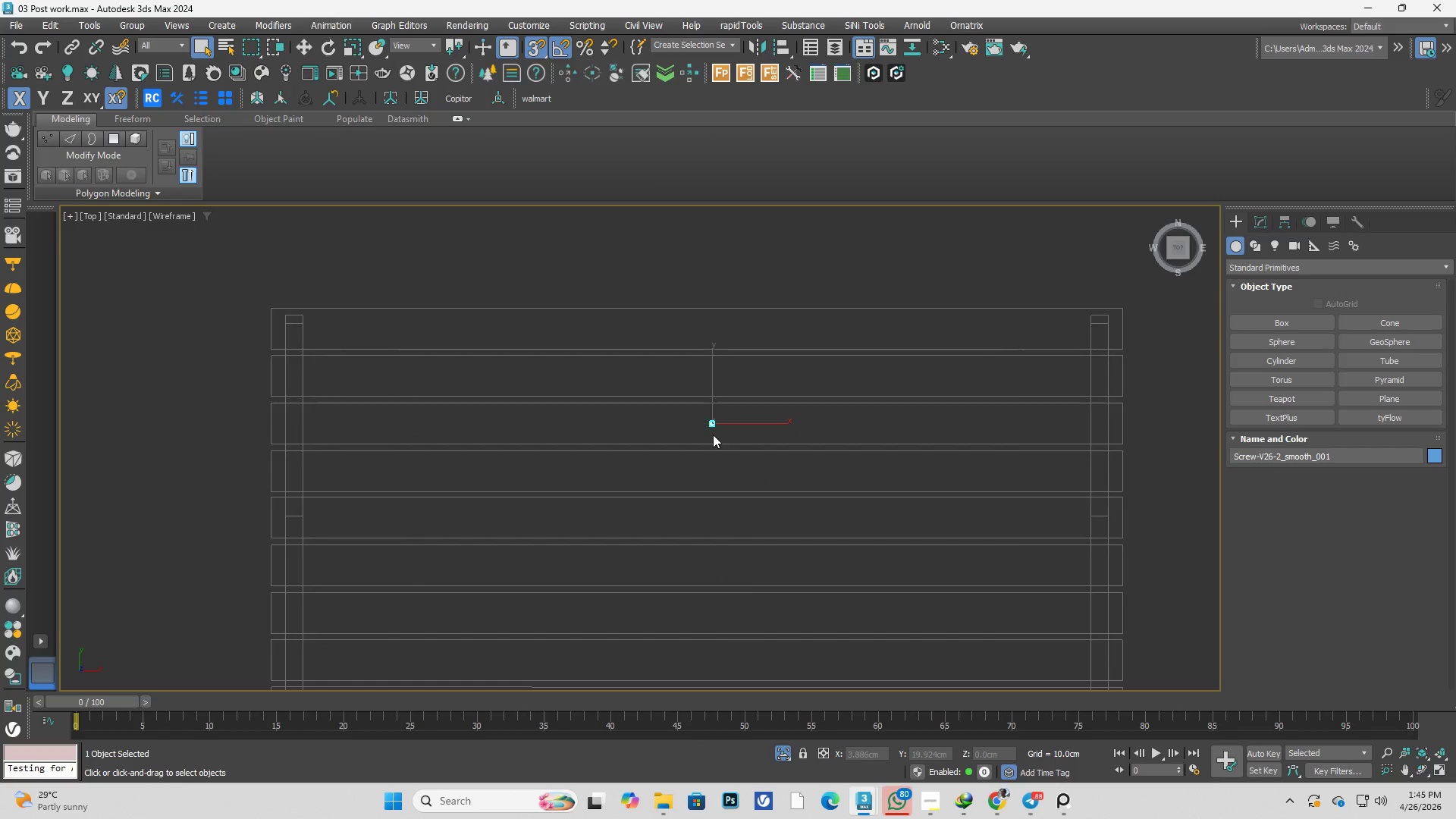 
scroll: coordinate [713, 435], scroll_direction: up, amount: 1.0
 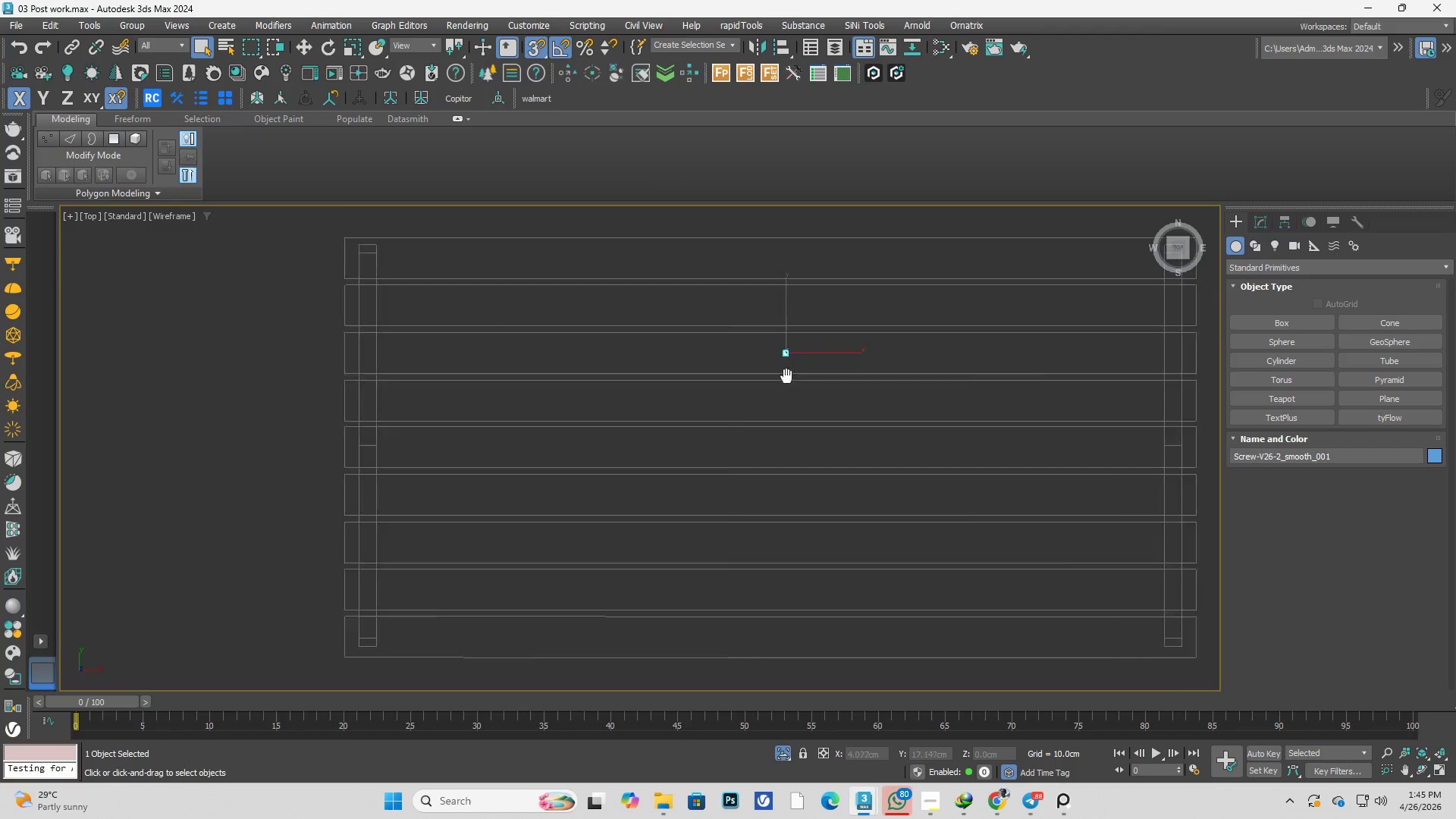 
key(W)
 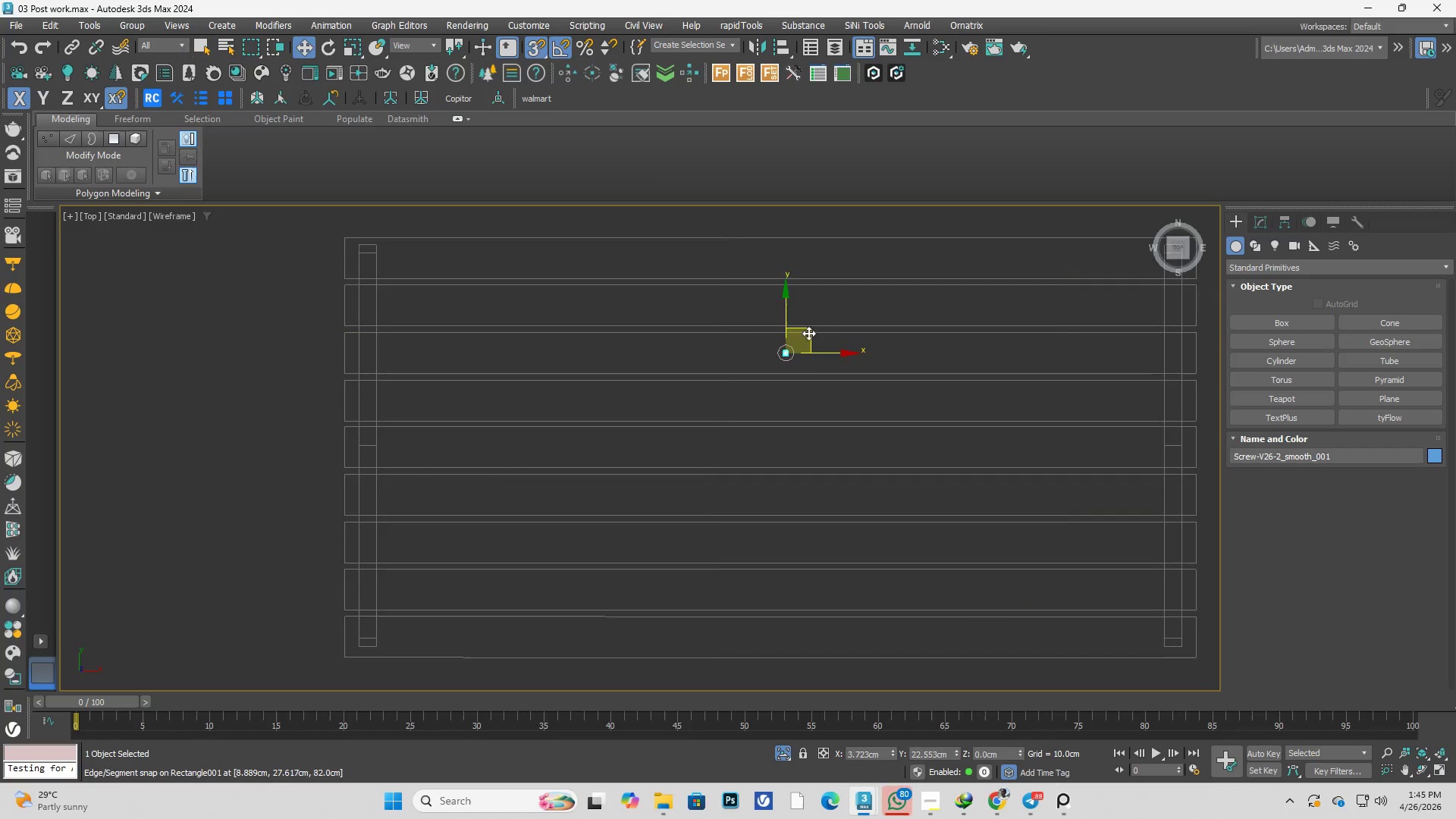 
left_click_drag(start_coordinate=[809, 332], to_coordinate=[457, 604])
 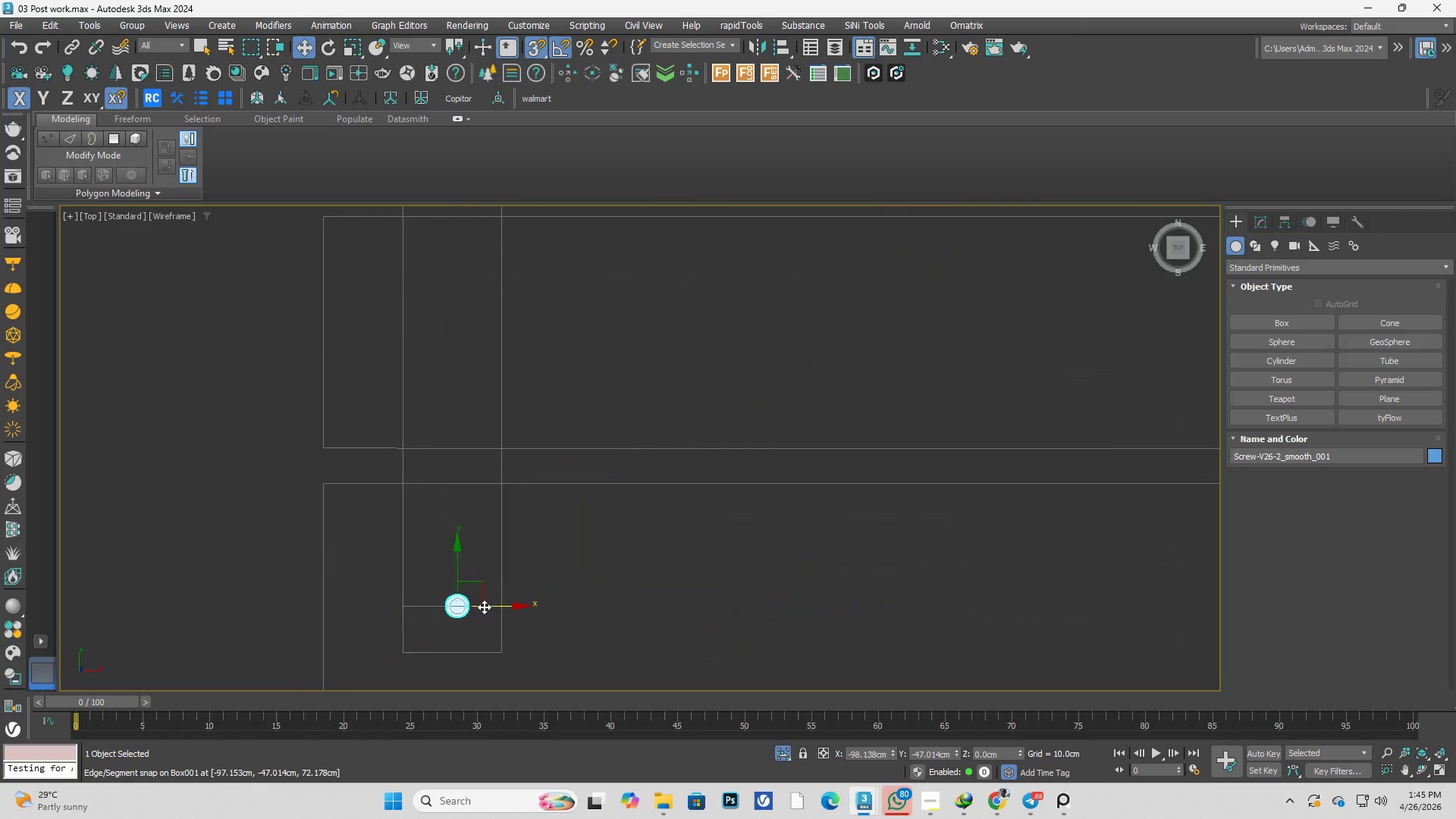 
scroll: coordinate [339, 655], scroll_direction: up, amount: 5.0
 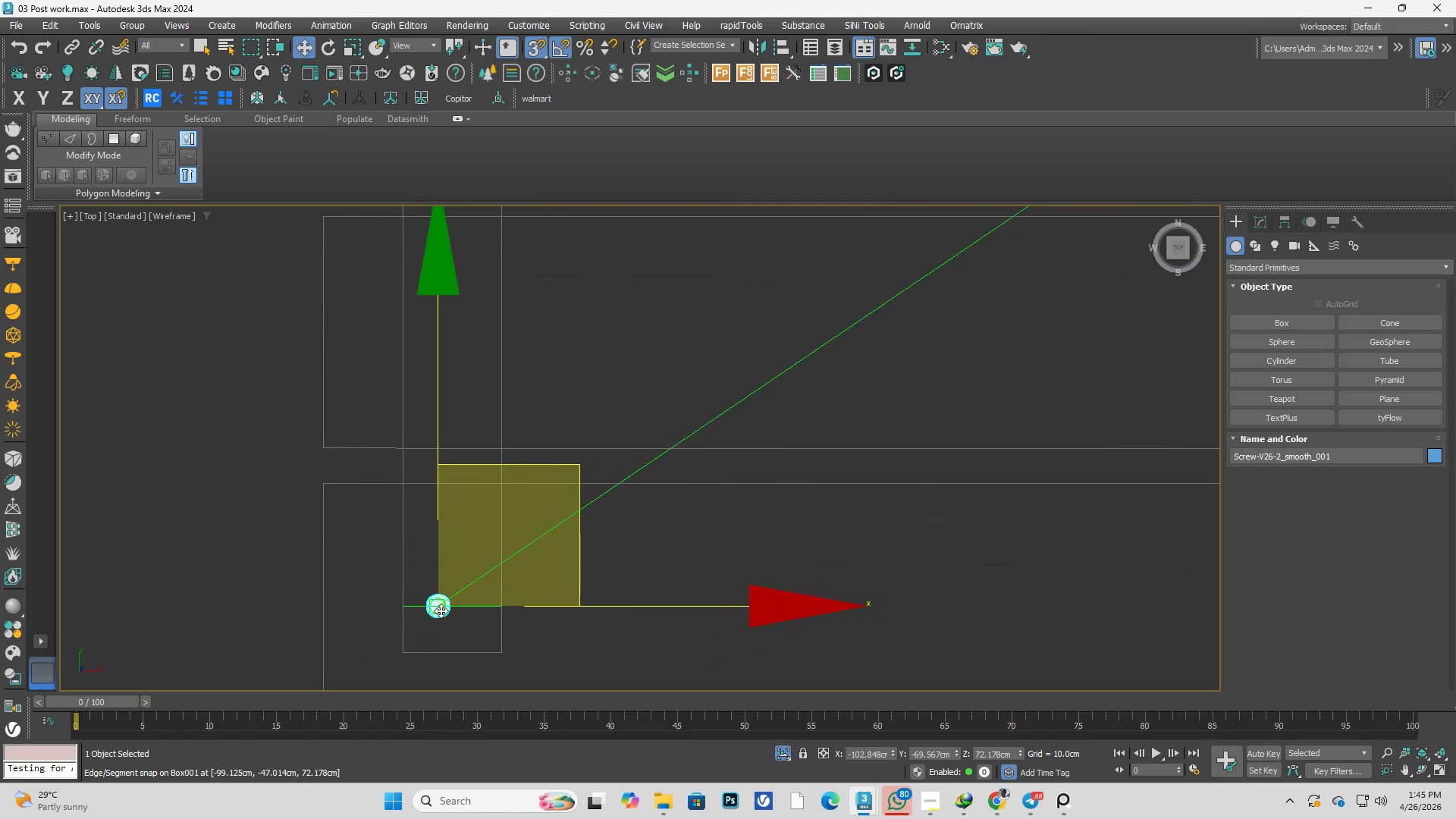 
left_click_drag(start_coordinate=[482, 607], to_coordinate=[215, 572])
 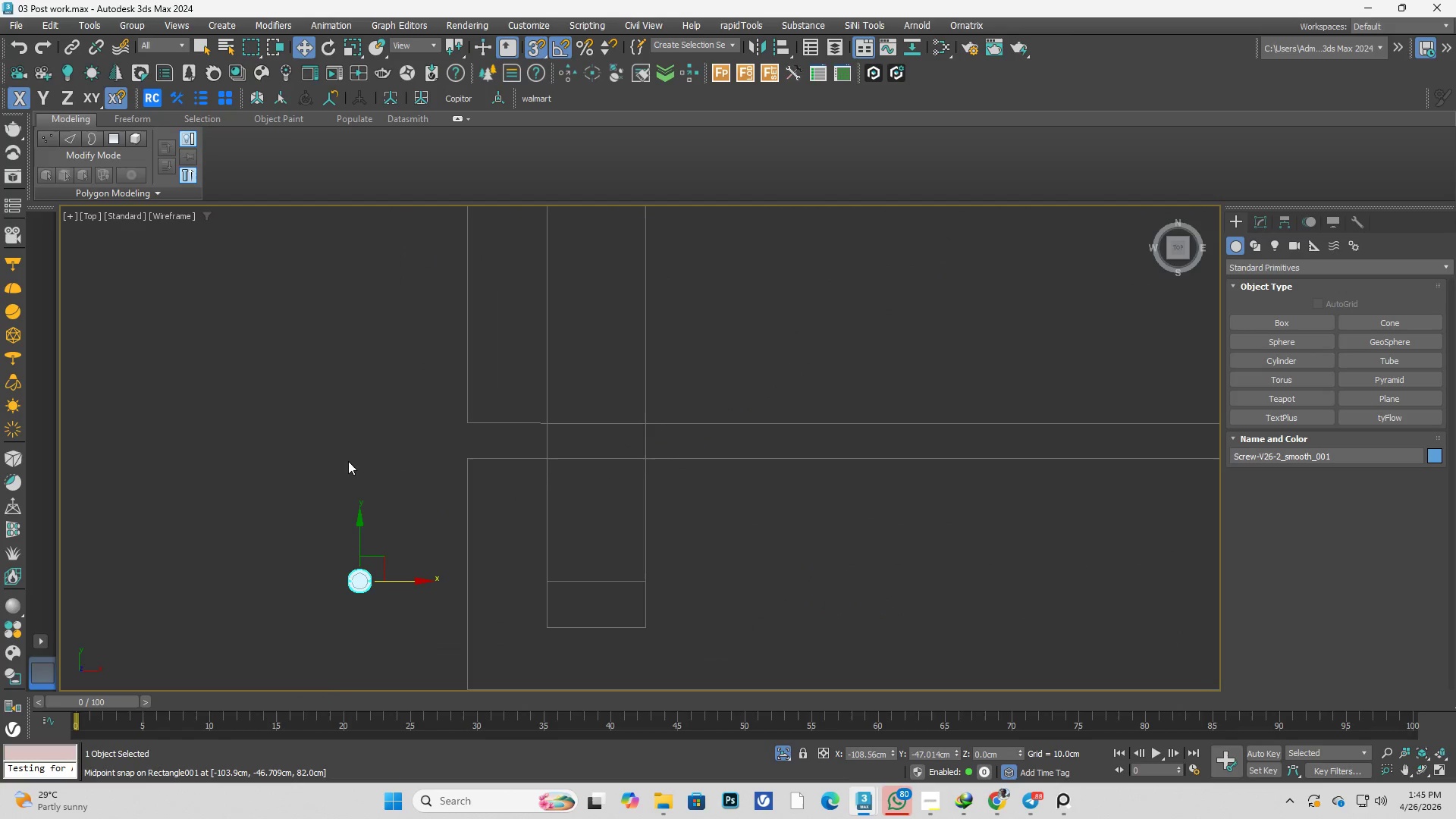 
hold_key(key=ShiftLeft, duration=0.34)
right_click([281, 420])
 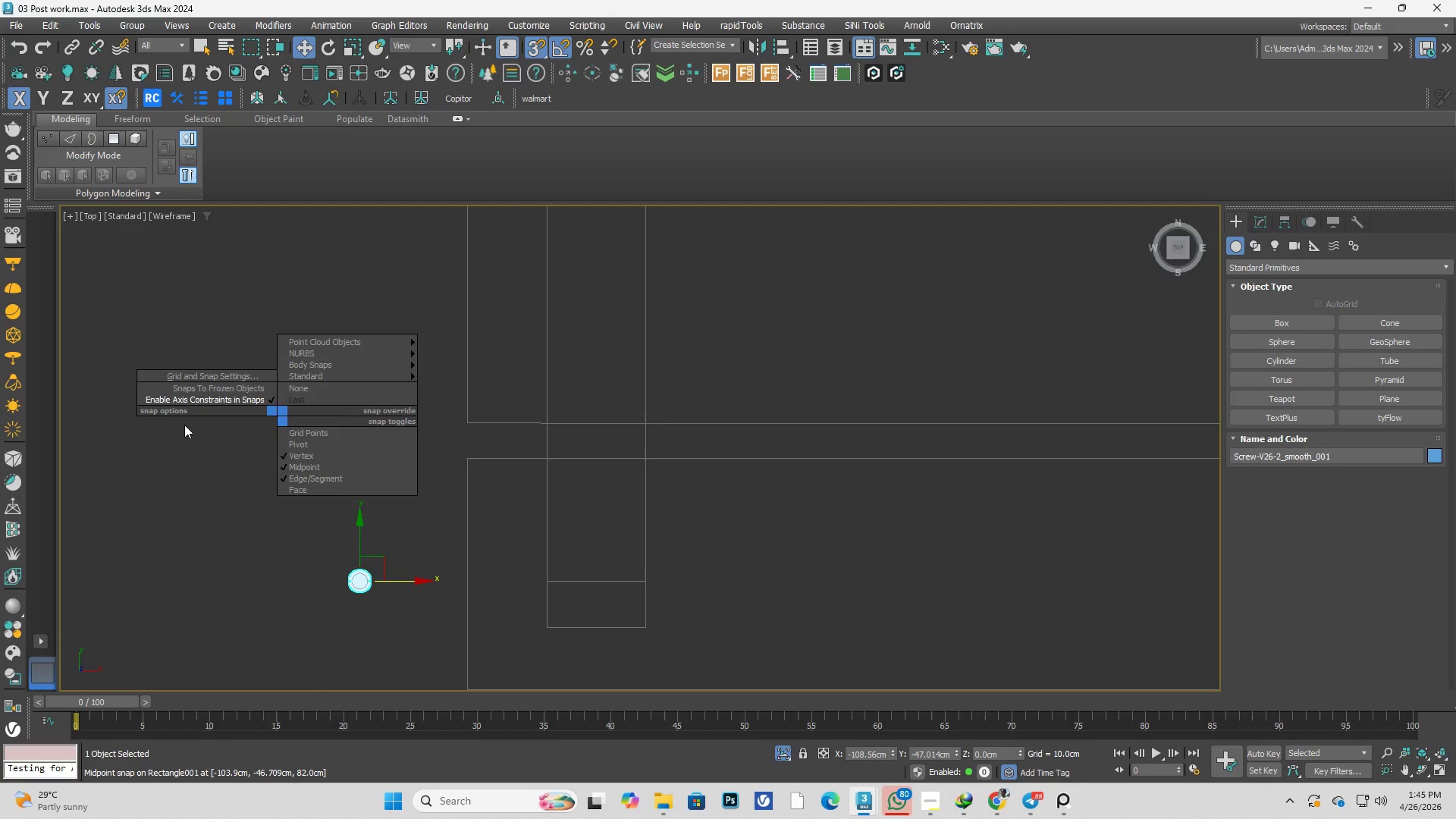 
left_click([173, 444])
 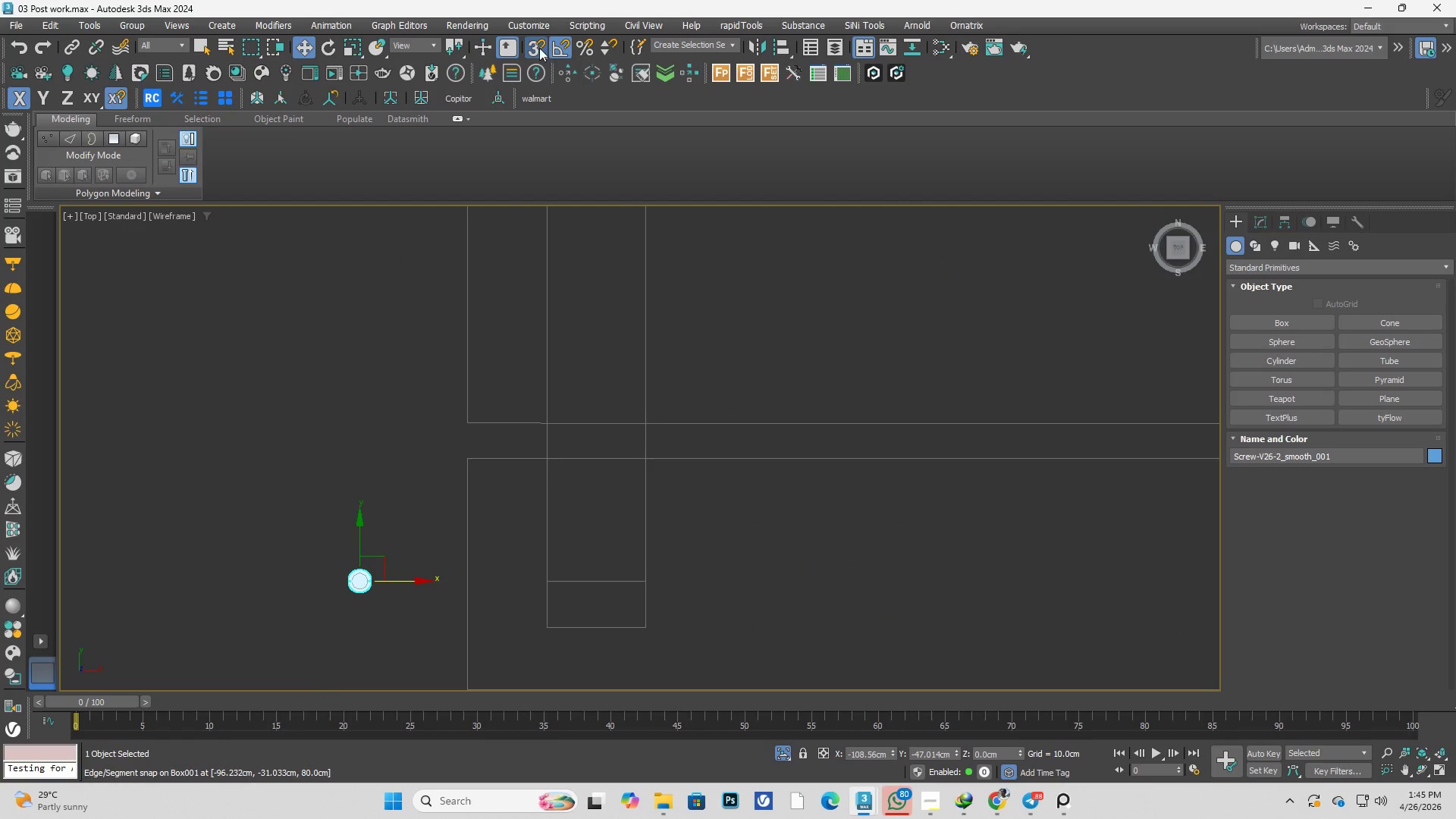 
right_click([537, 47])
 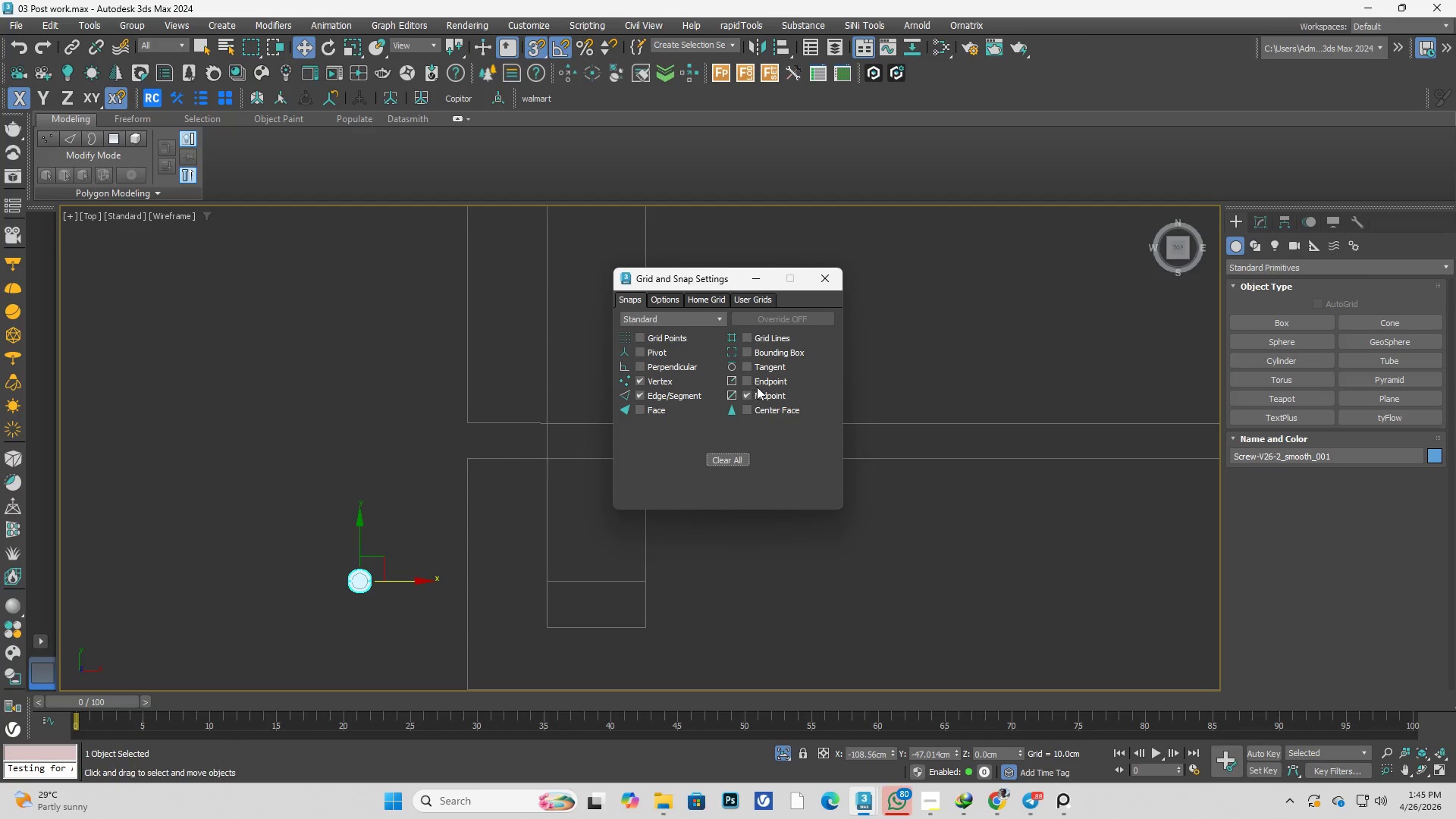 
left_click([758, 384])
 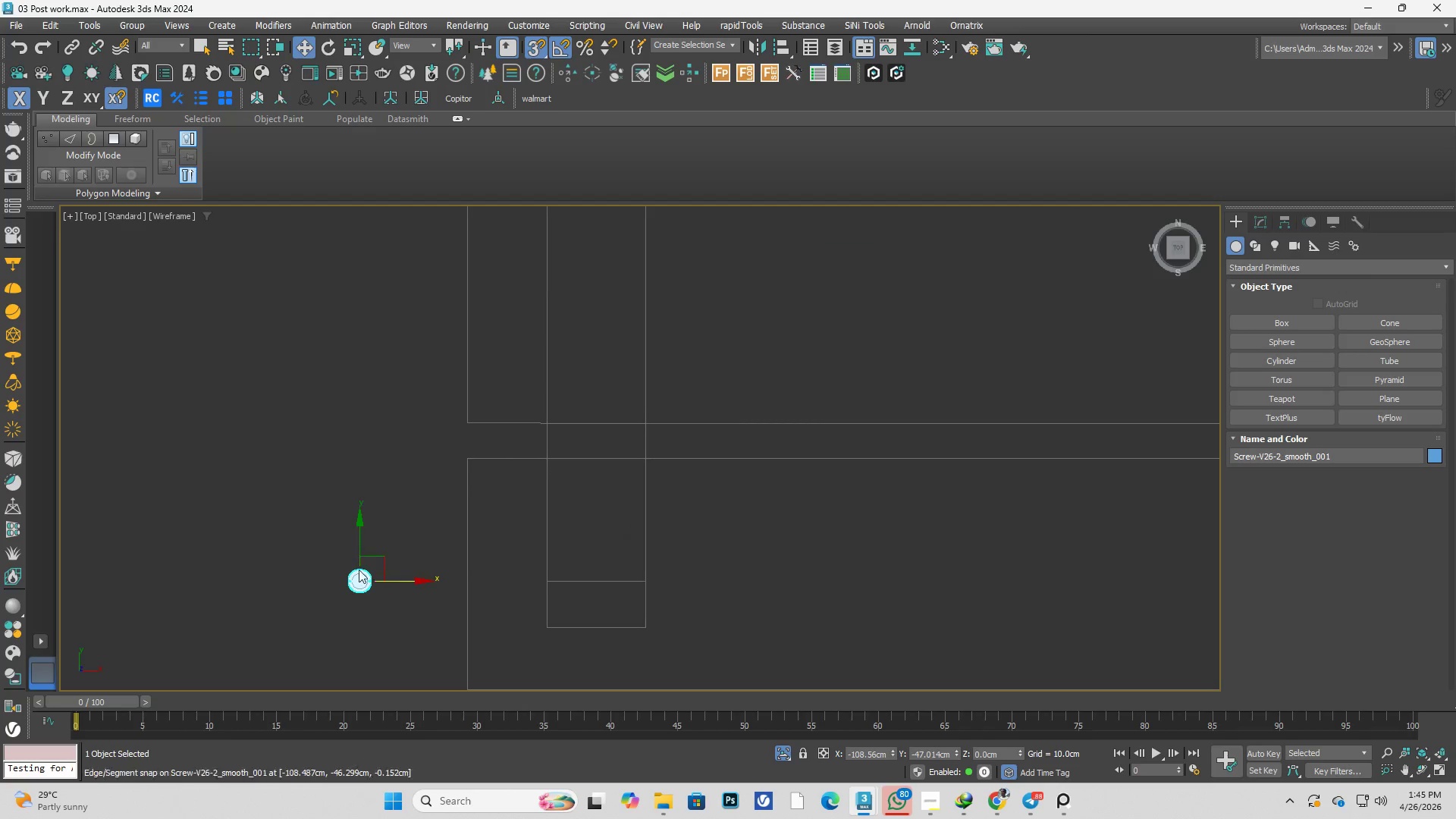 
left_click_drag(start_coordinate=[394, 579], to_coordinate=[596, 578])
 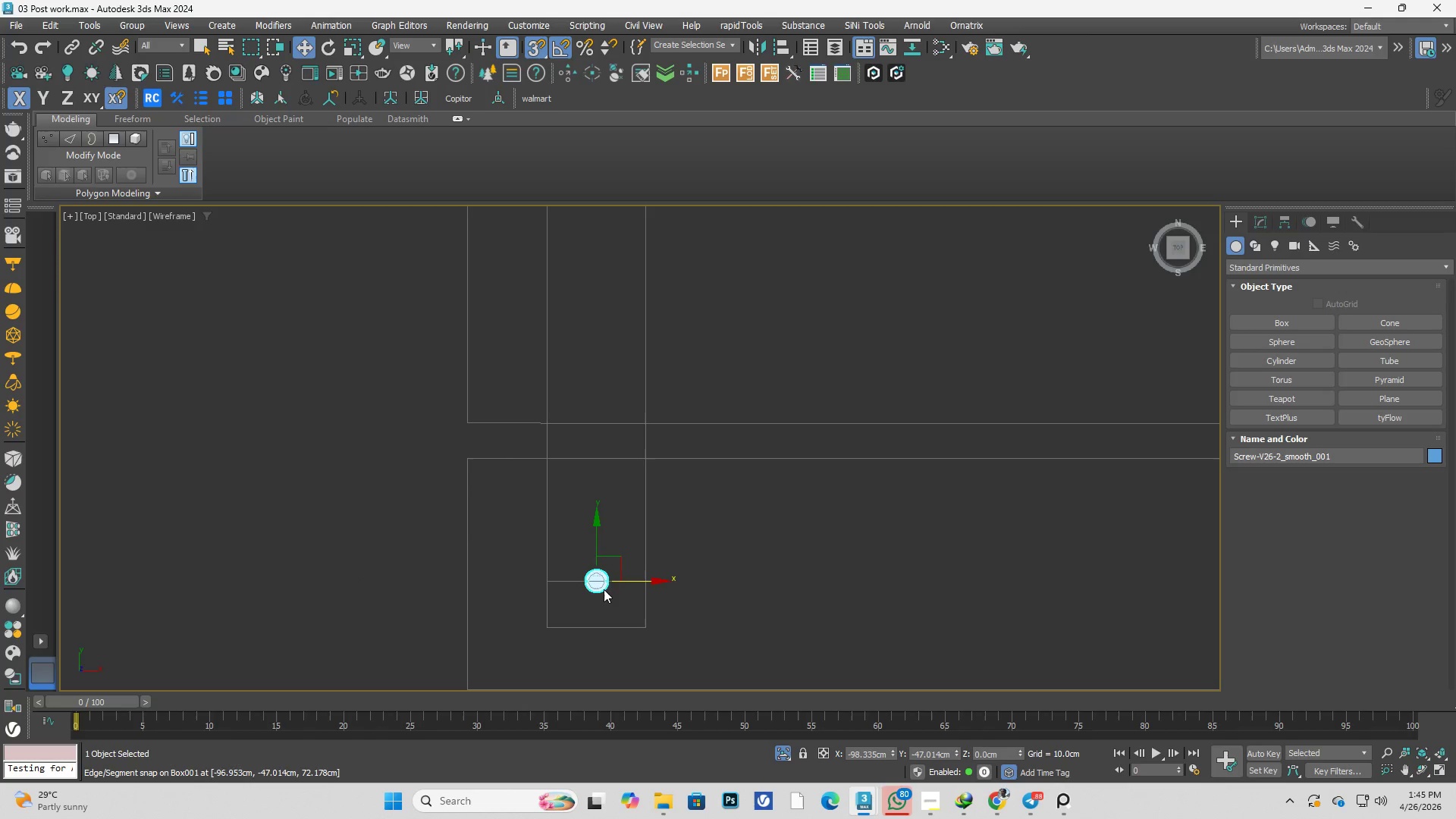 
key(Alt+AltLeft)
 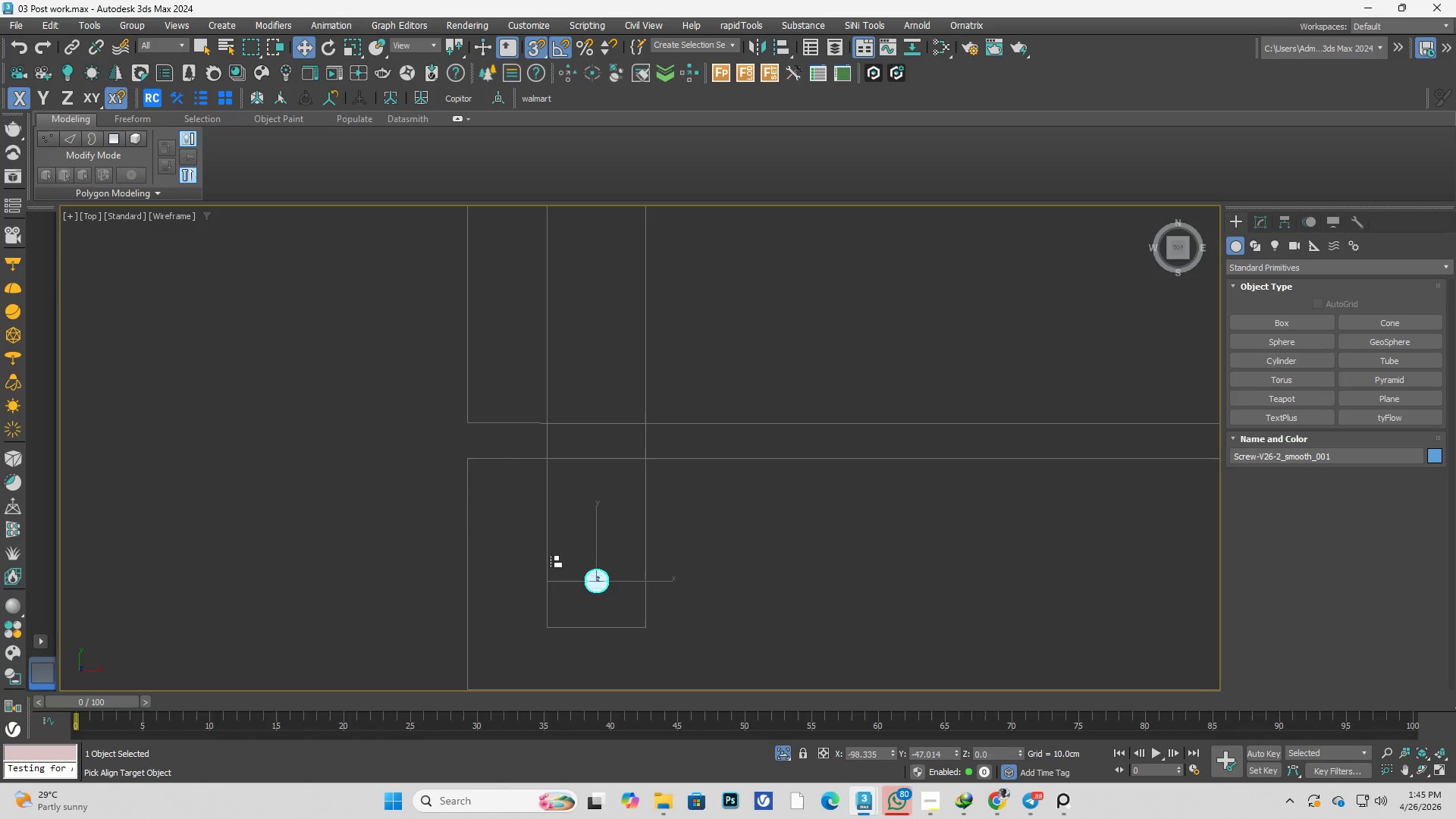 
key(Alt+A)
 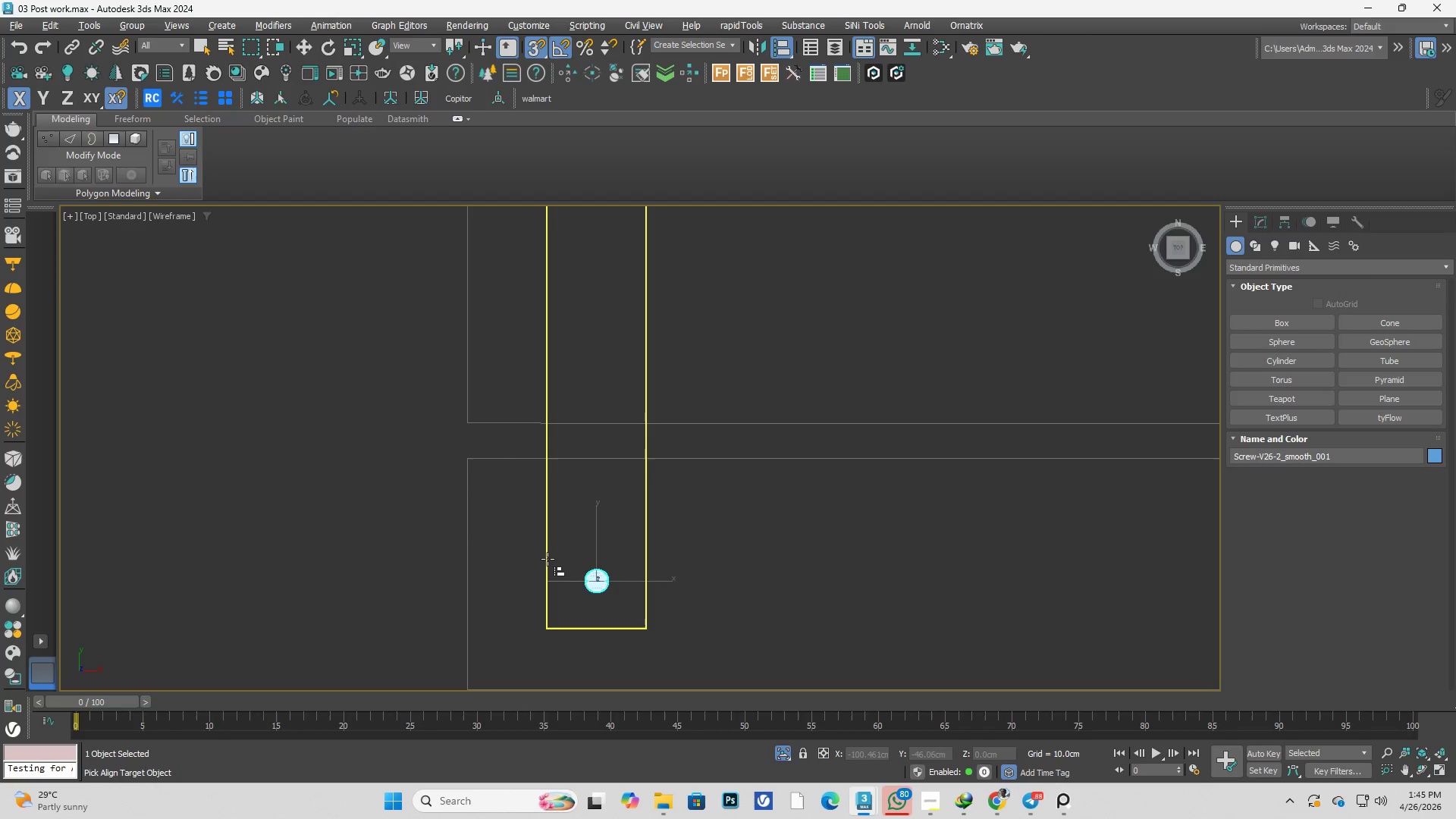 
left_click([548, 559])
 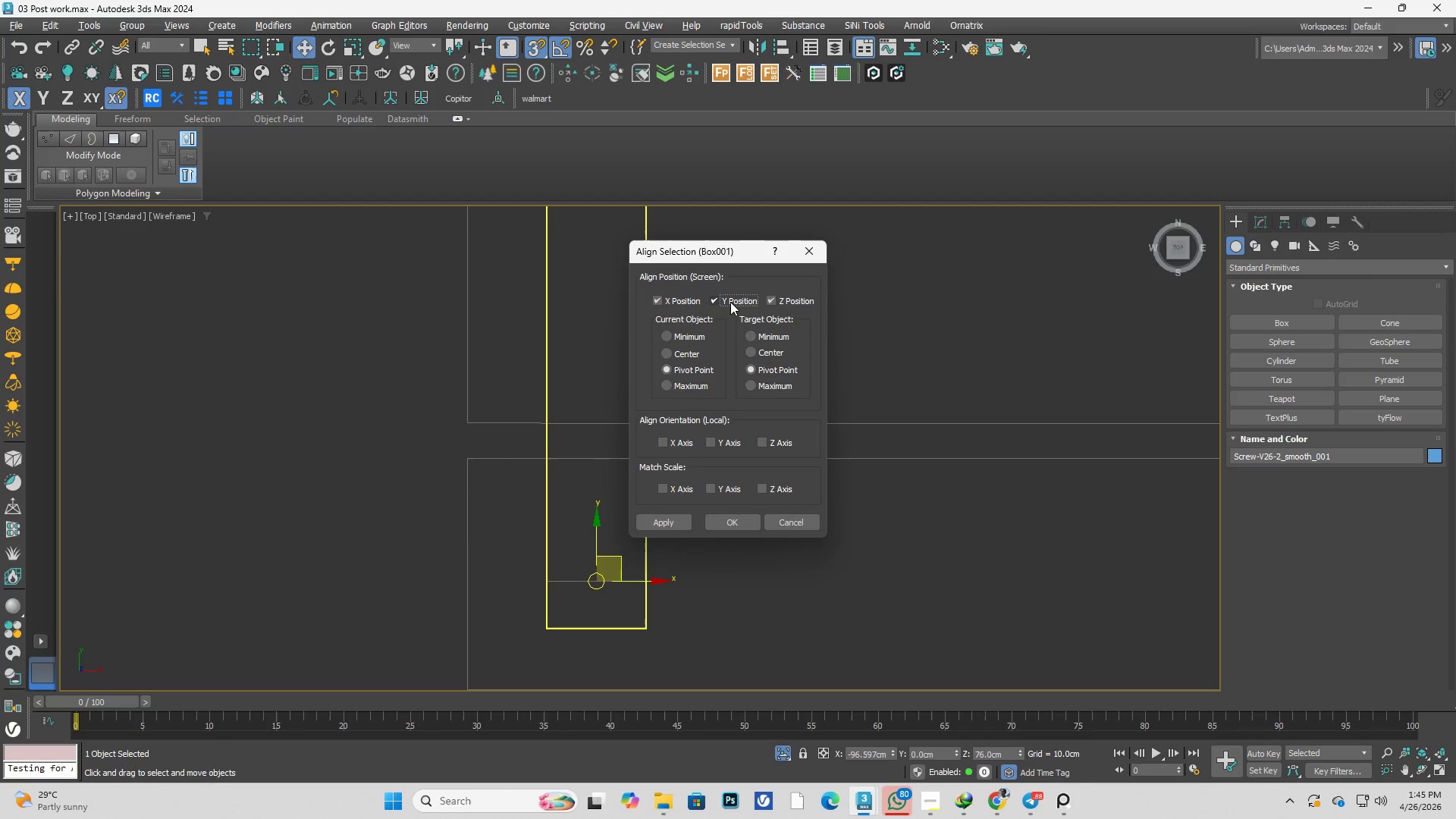 
double_click([765, 301])
 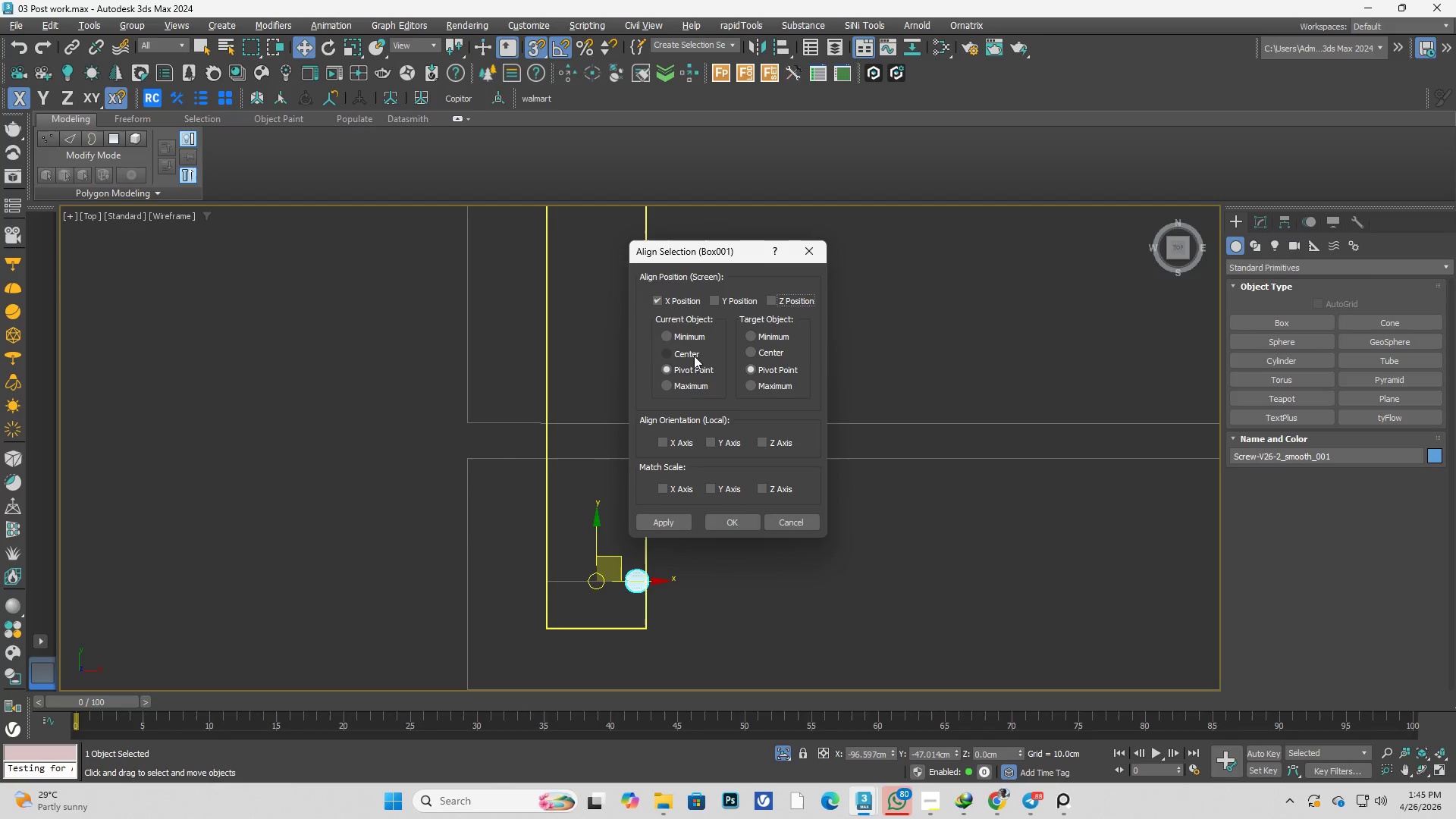 
left_click([754, 354])
 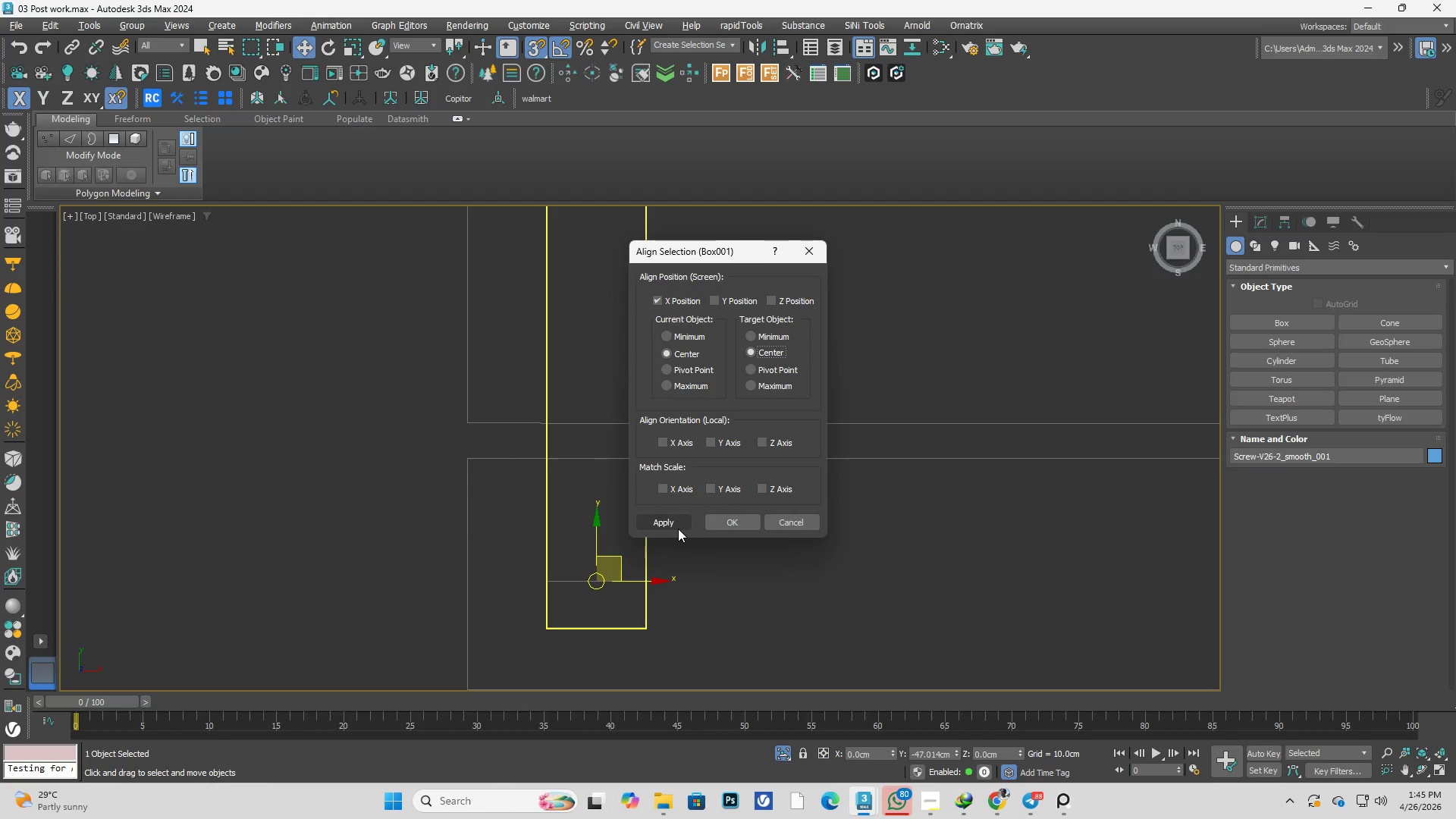 
left_click([731, 522])
 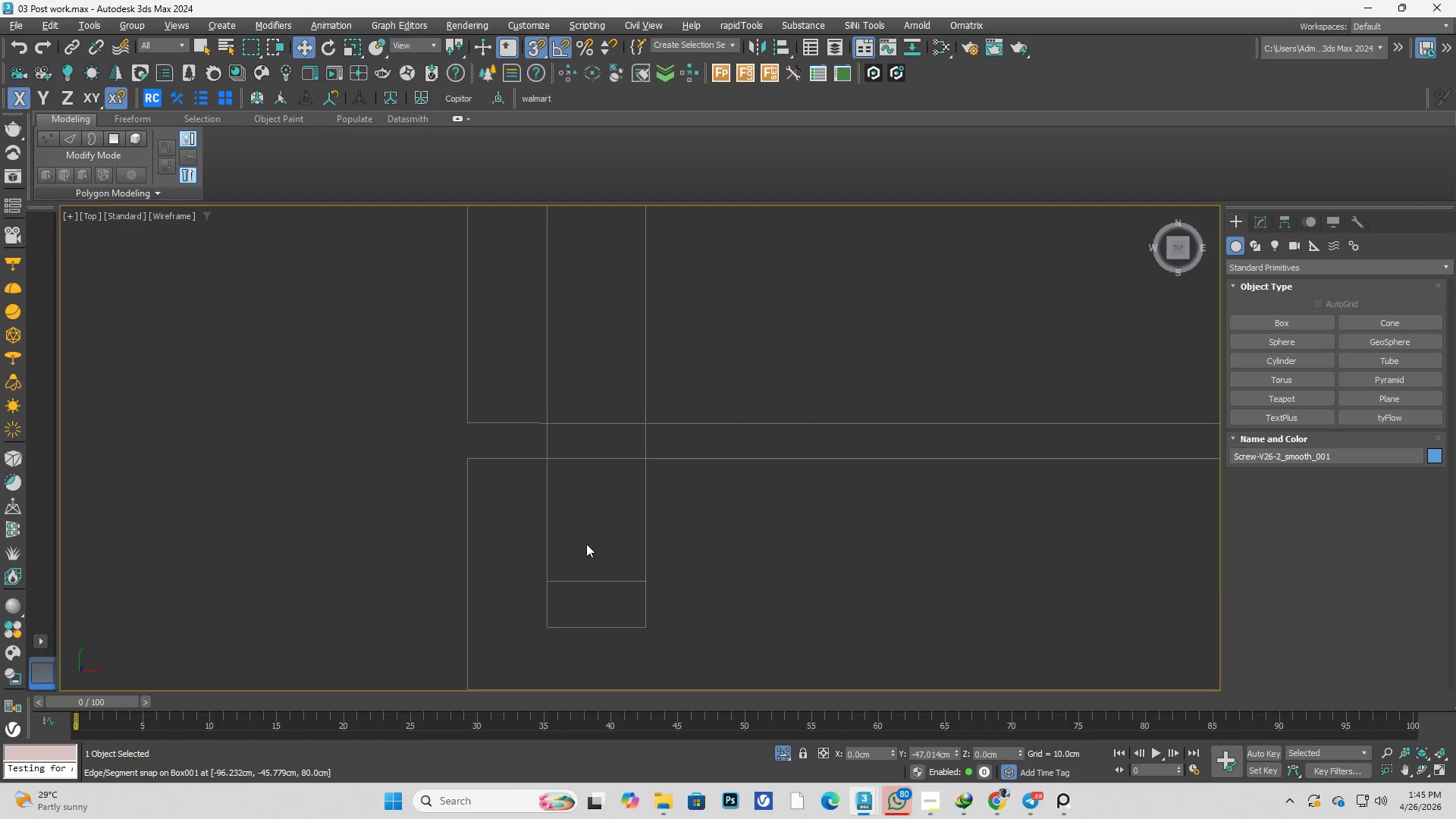 
scroll: coordinate [542, 529], scroll_direction: down, amount: 4.0
 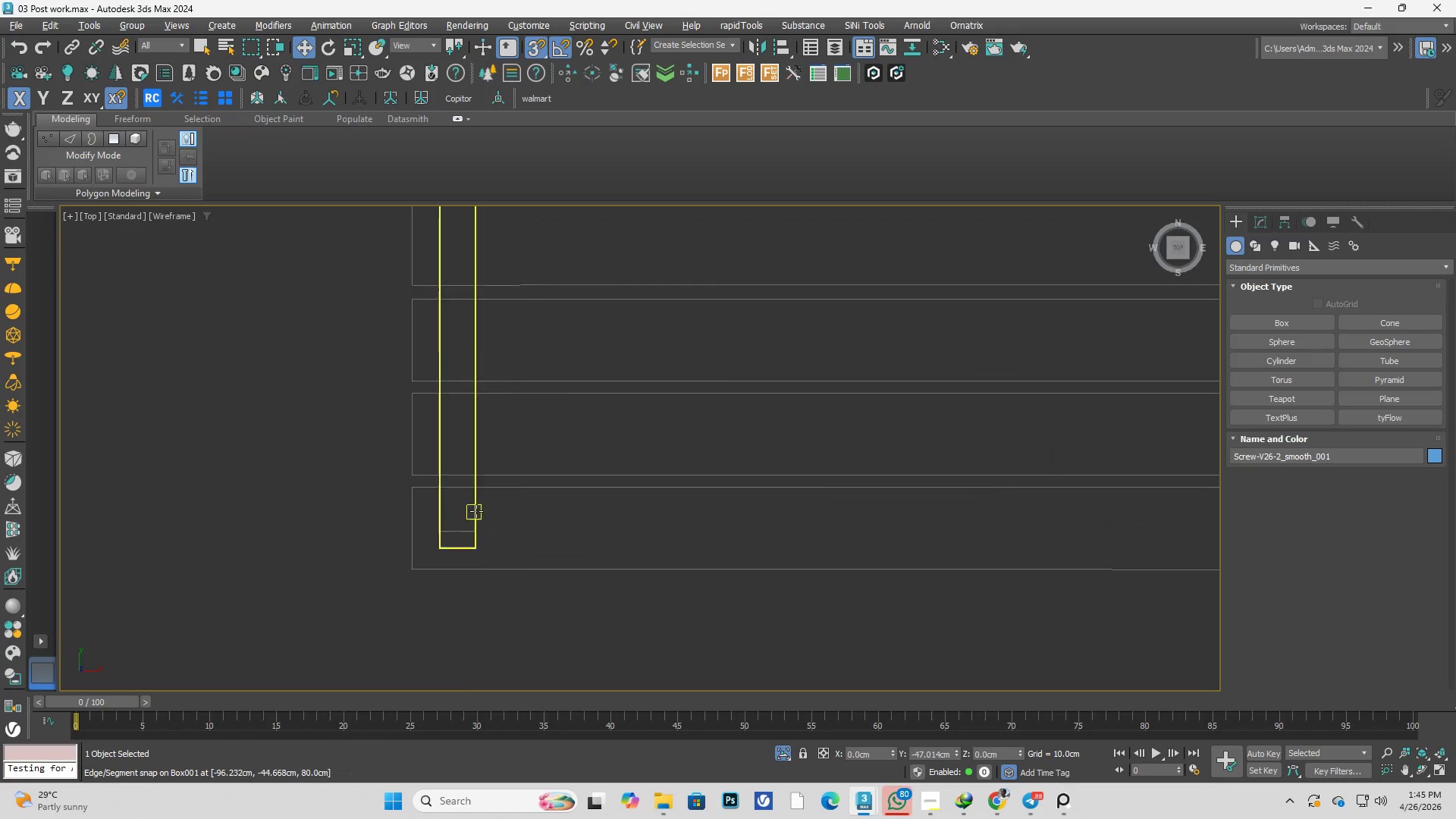 
hold_key(key=ControlLeft, duration=0.97)
left_click([475, 511])
 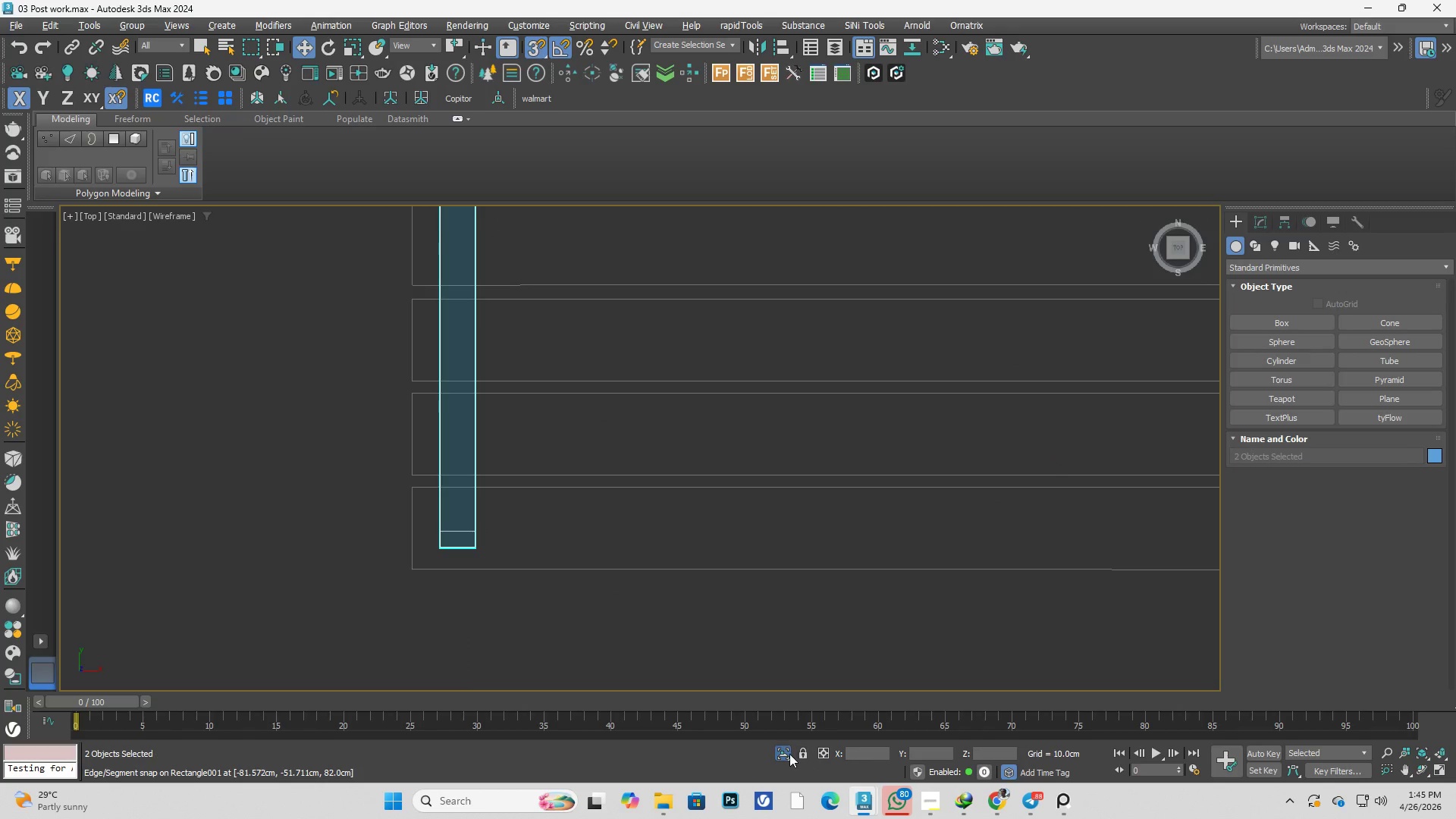 
left_click([789, 754])
 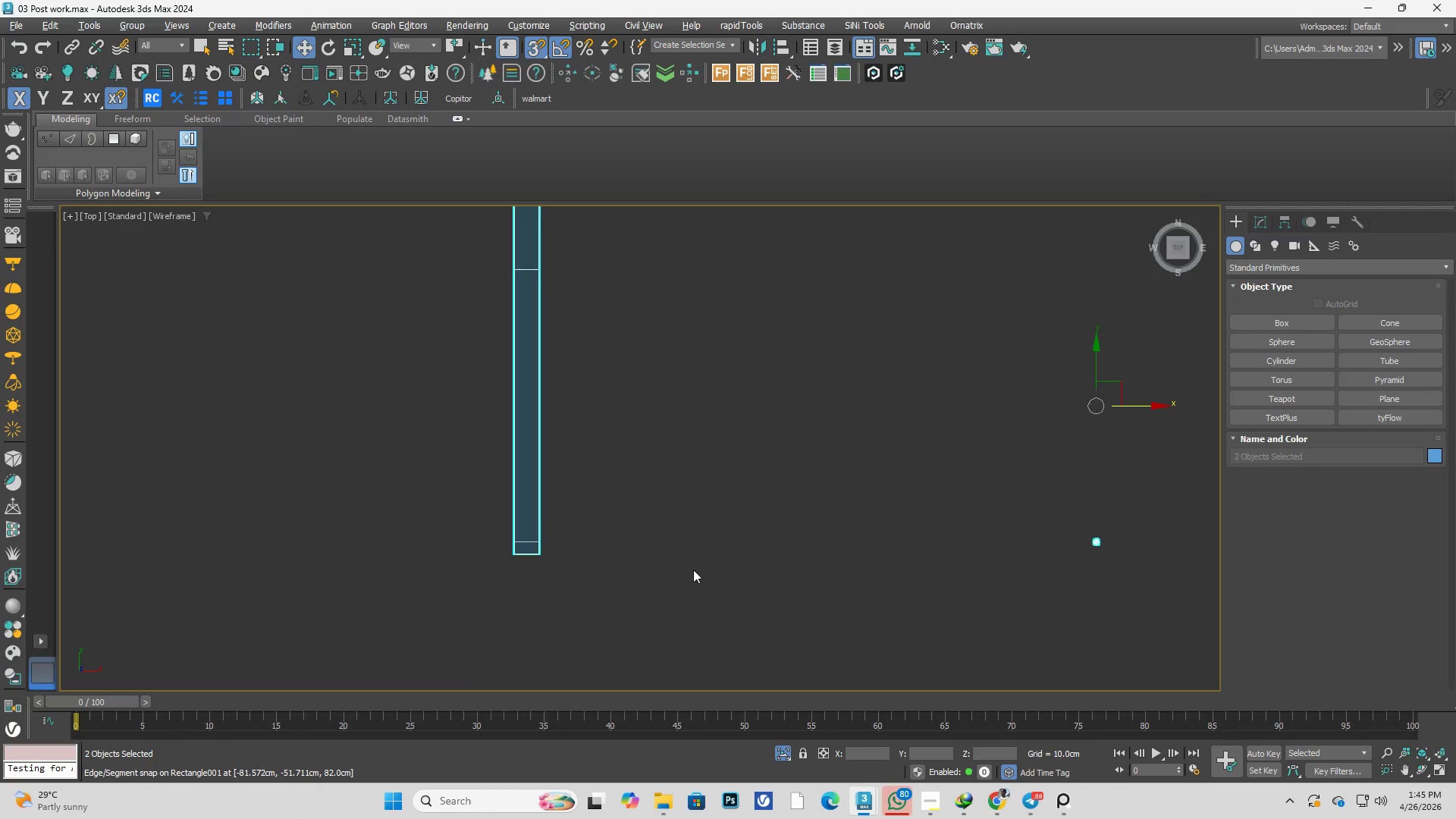 
left_click([750, 598])
 